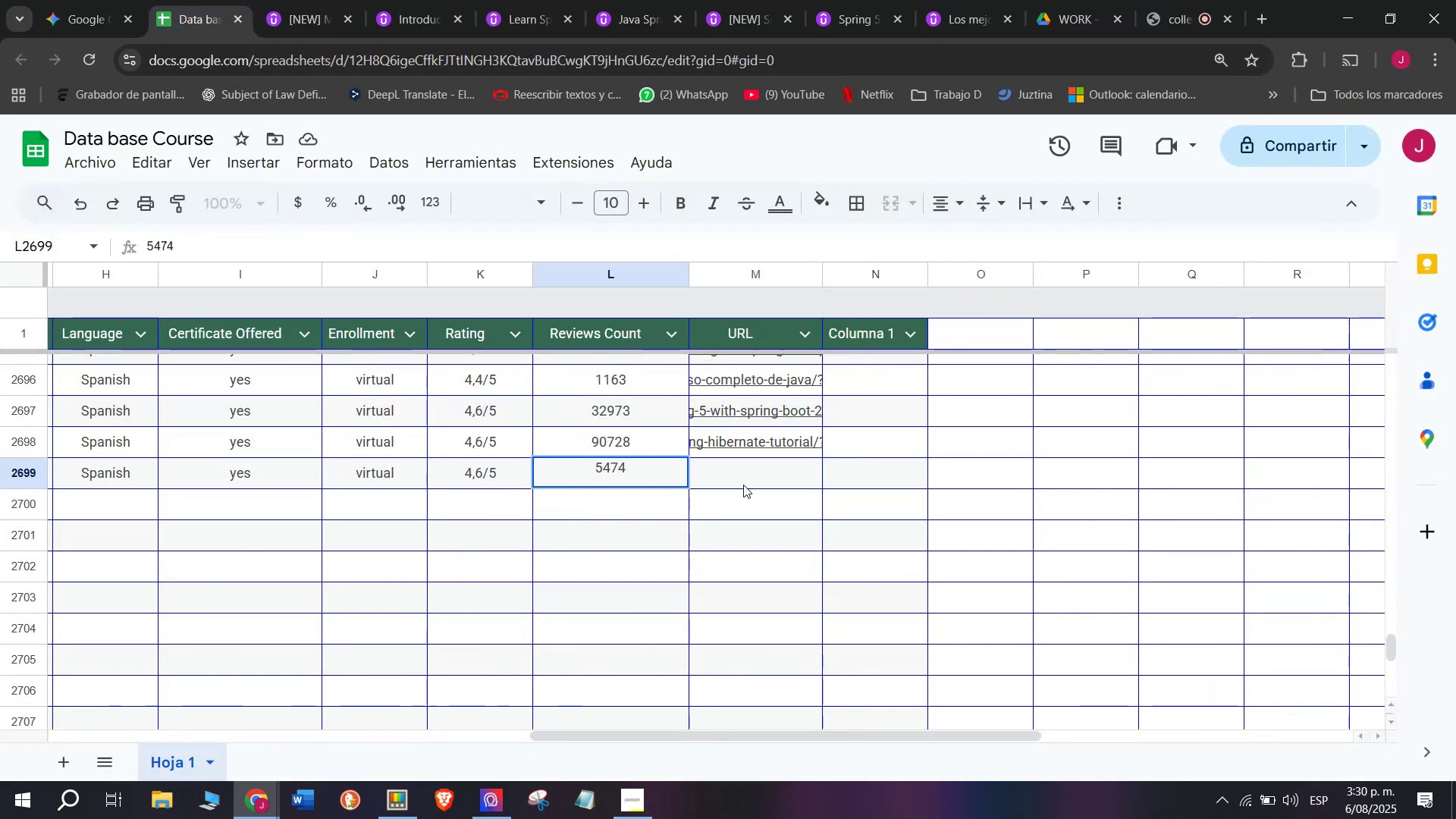 
left_click([747, 482])
 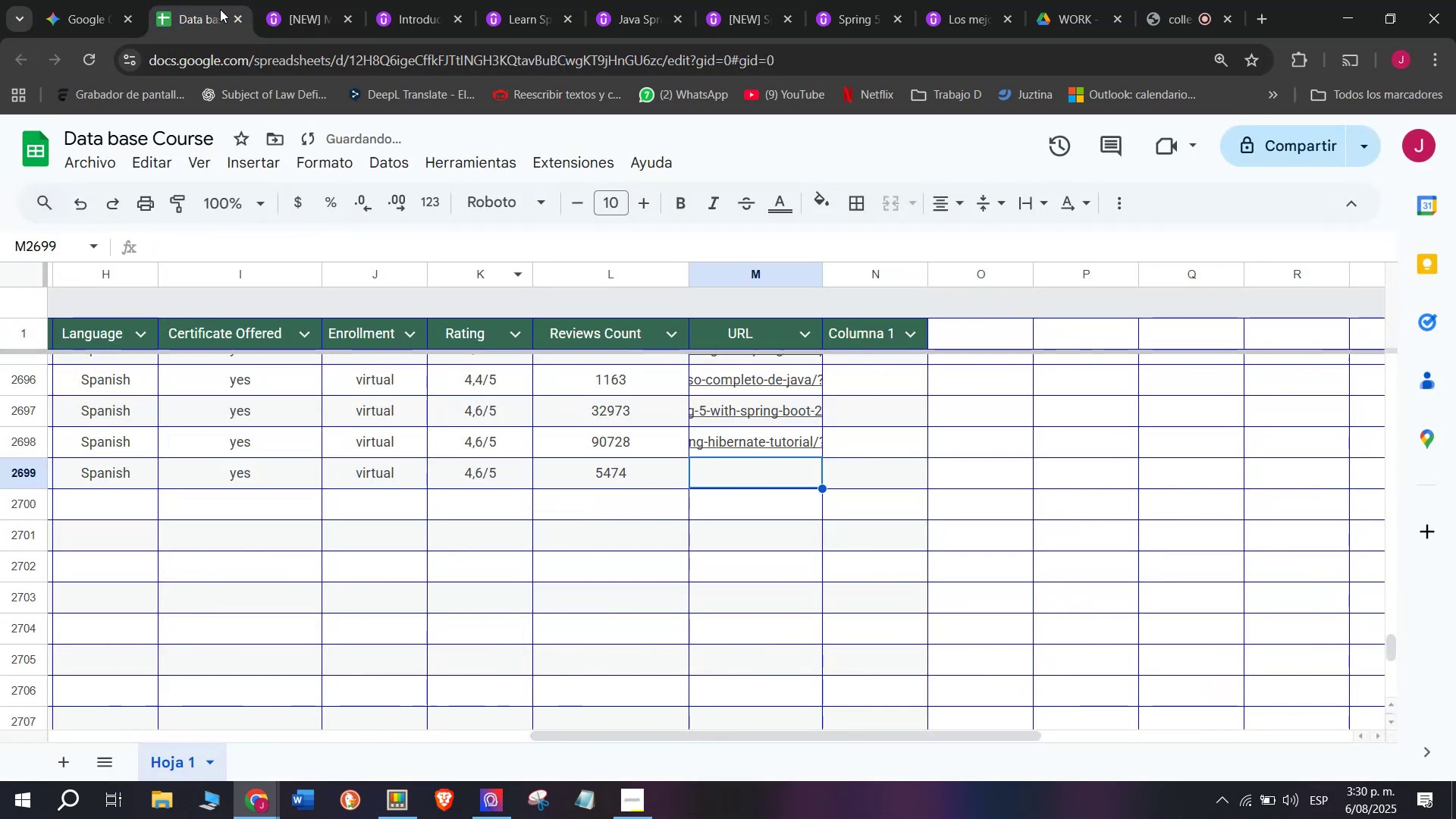 
left_click([288, 0])
 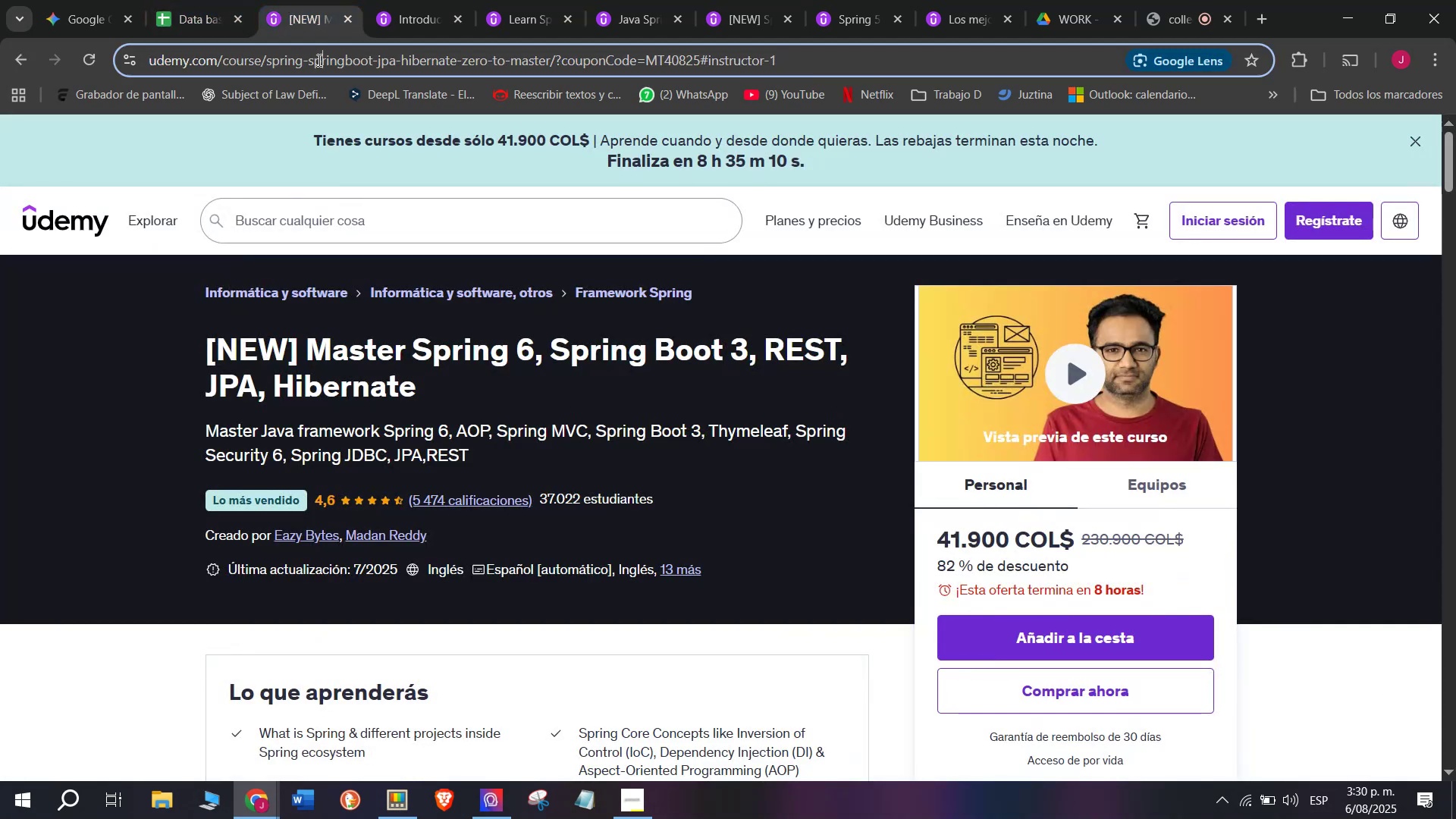 
double_click([318, 60])
 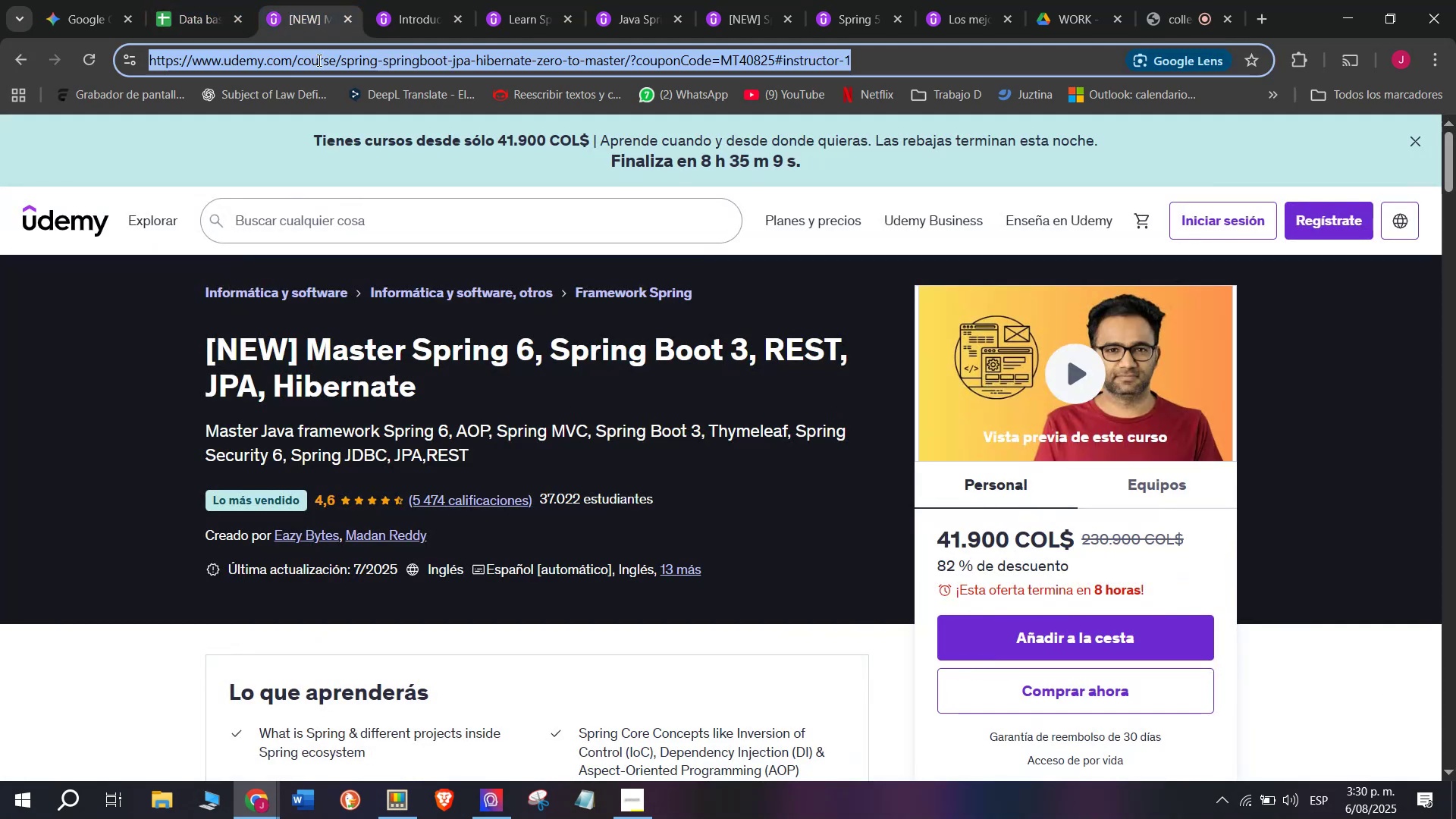 
triple_click([318, 60])
 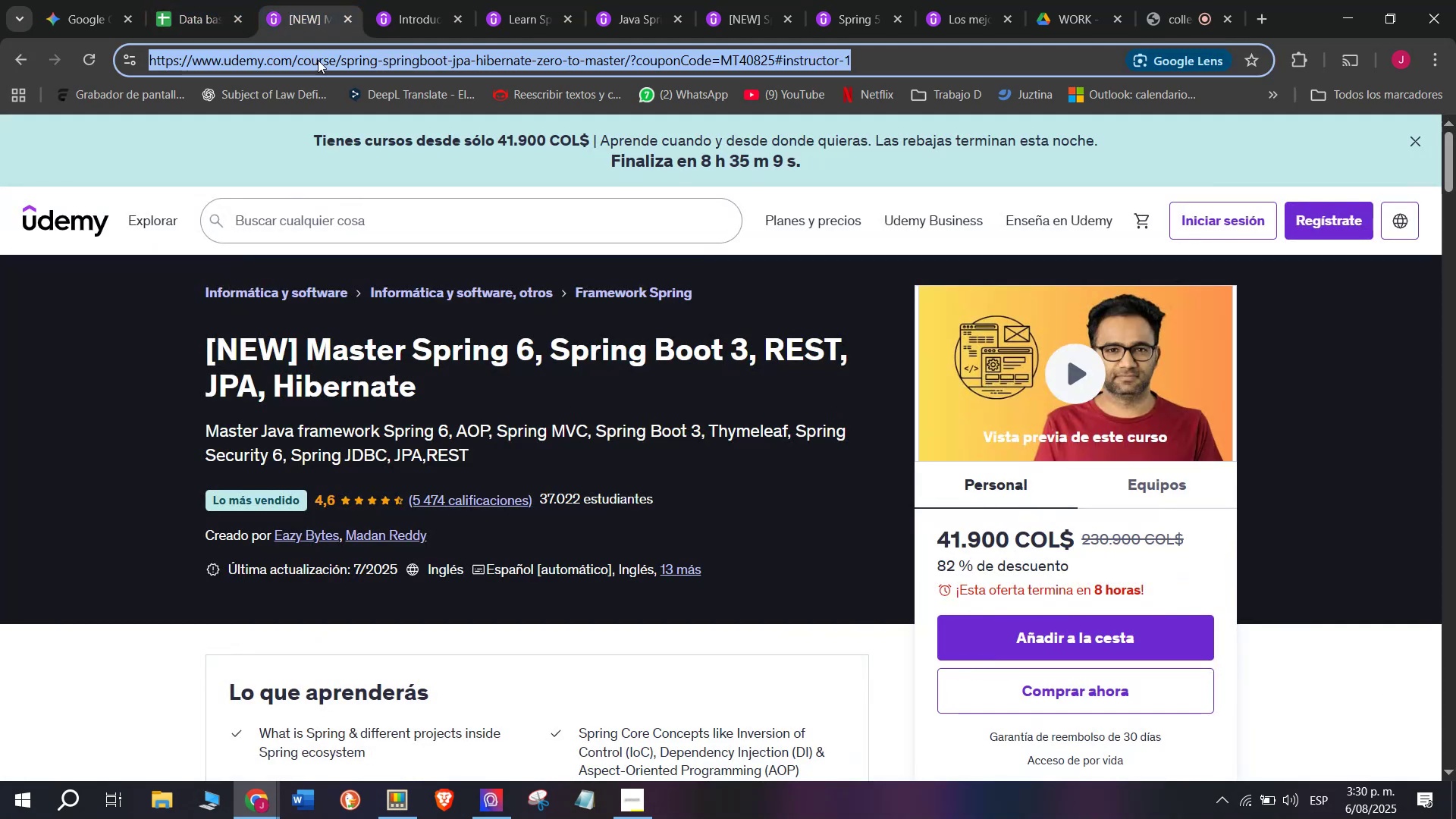 
key(Break)
 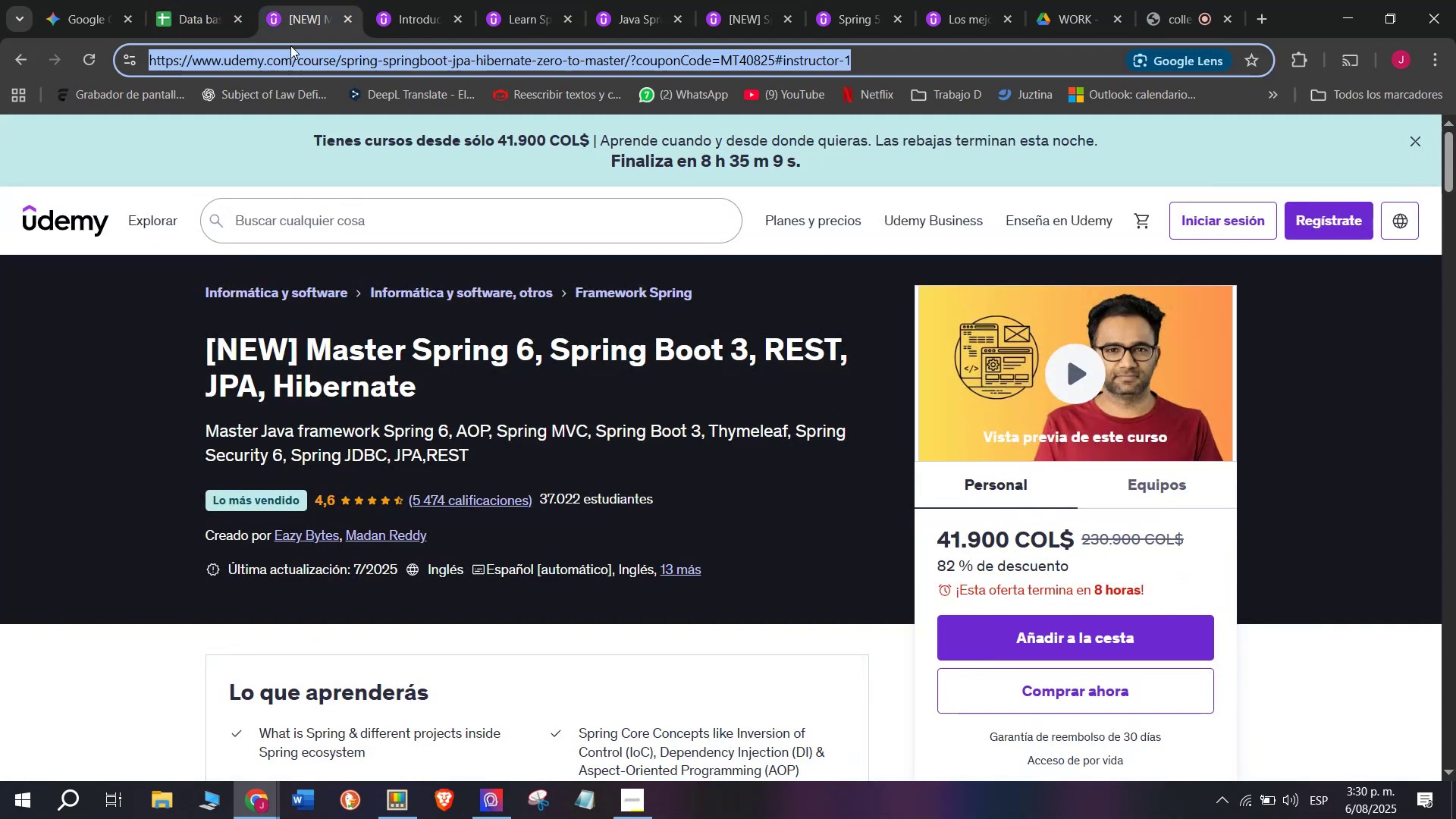 
key(Control+ControlLeft)
 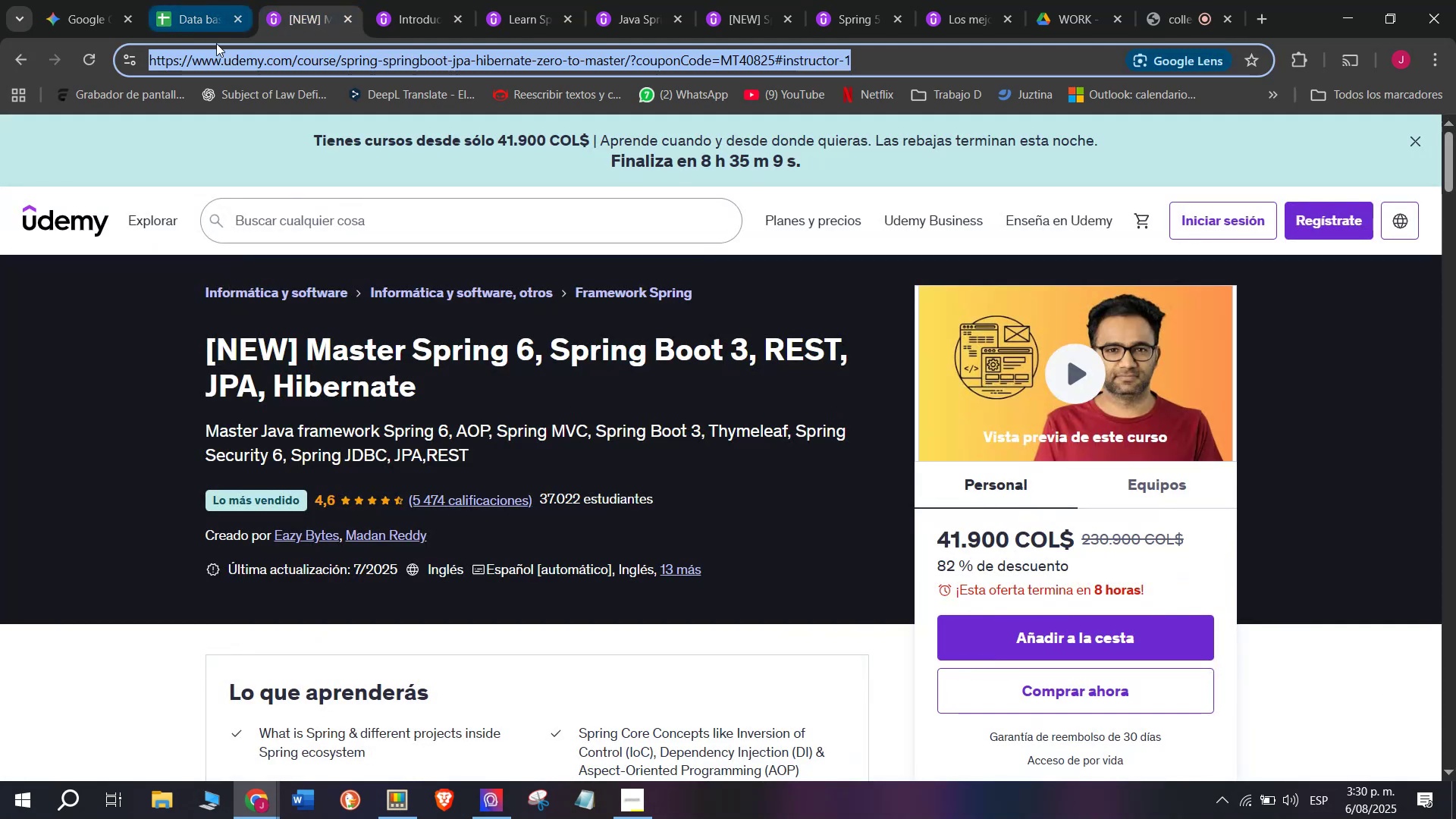 
key(Control+C)
 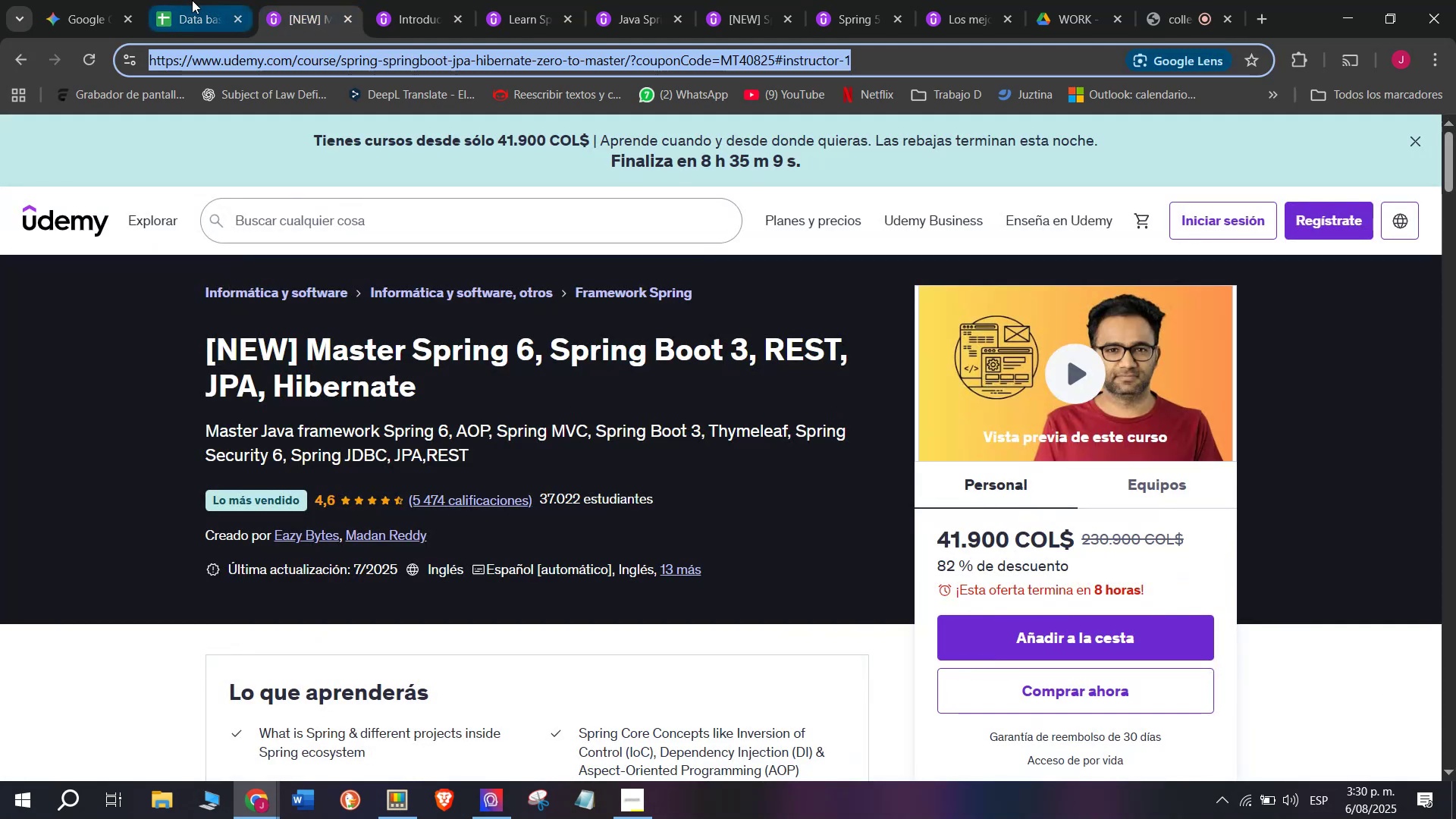 
triple_click([192, 0])
 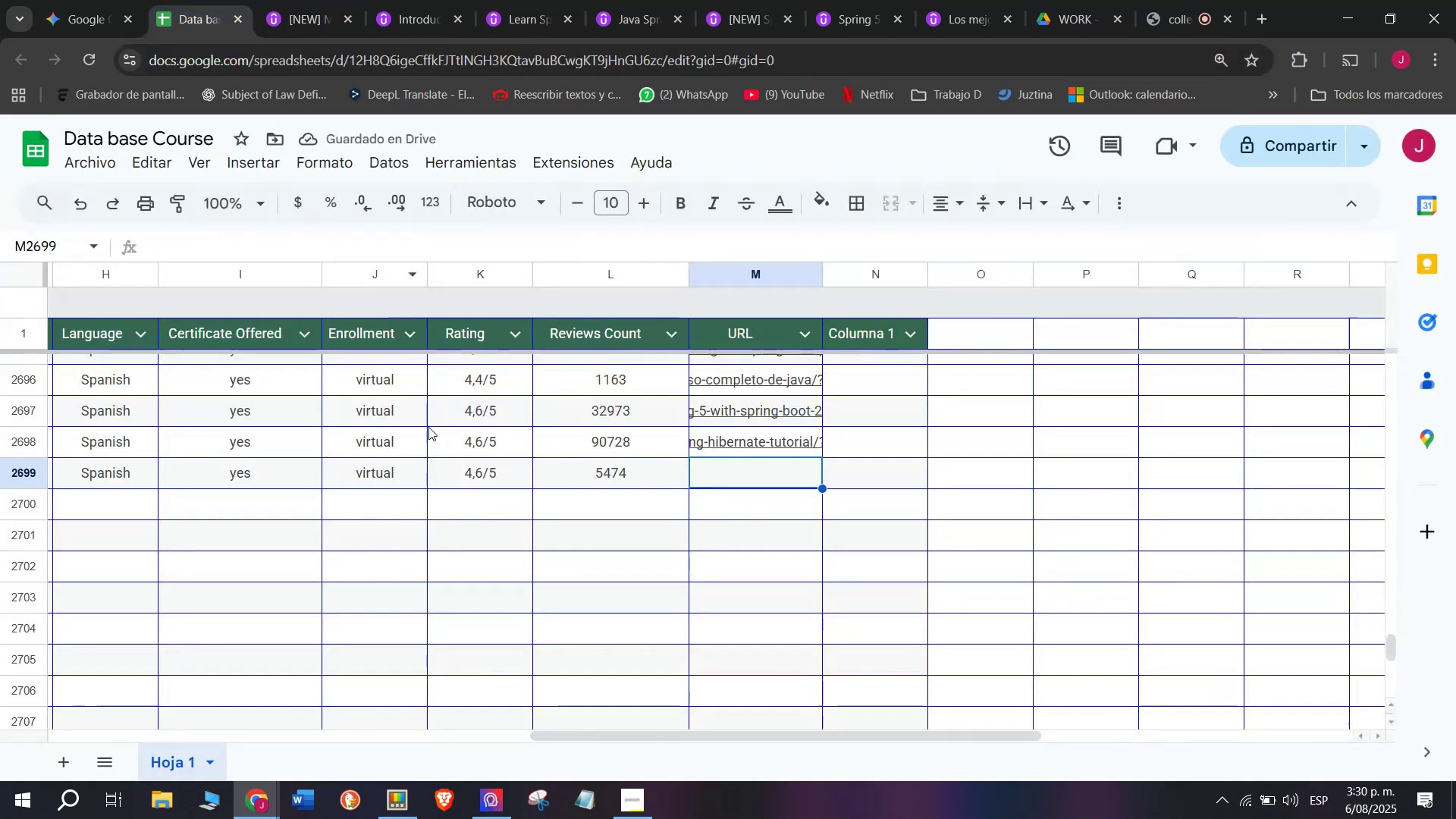 
key(Z)
 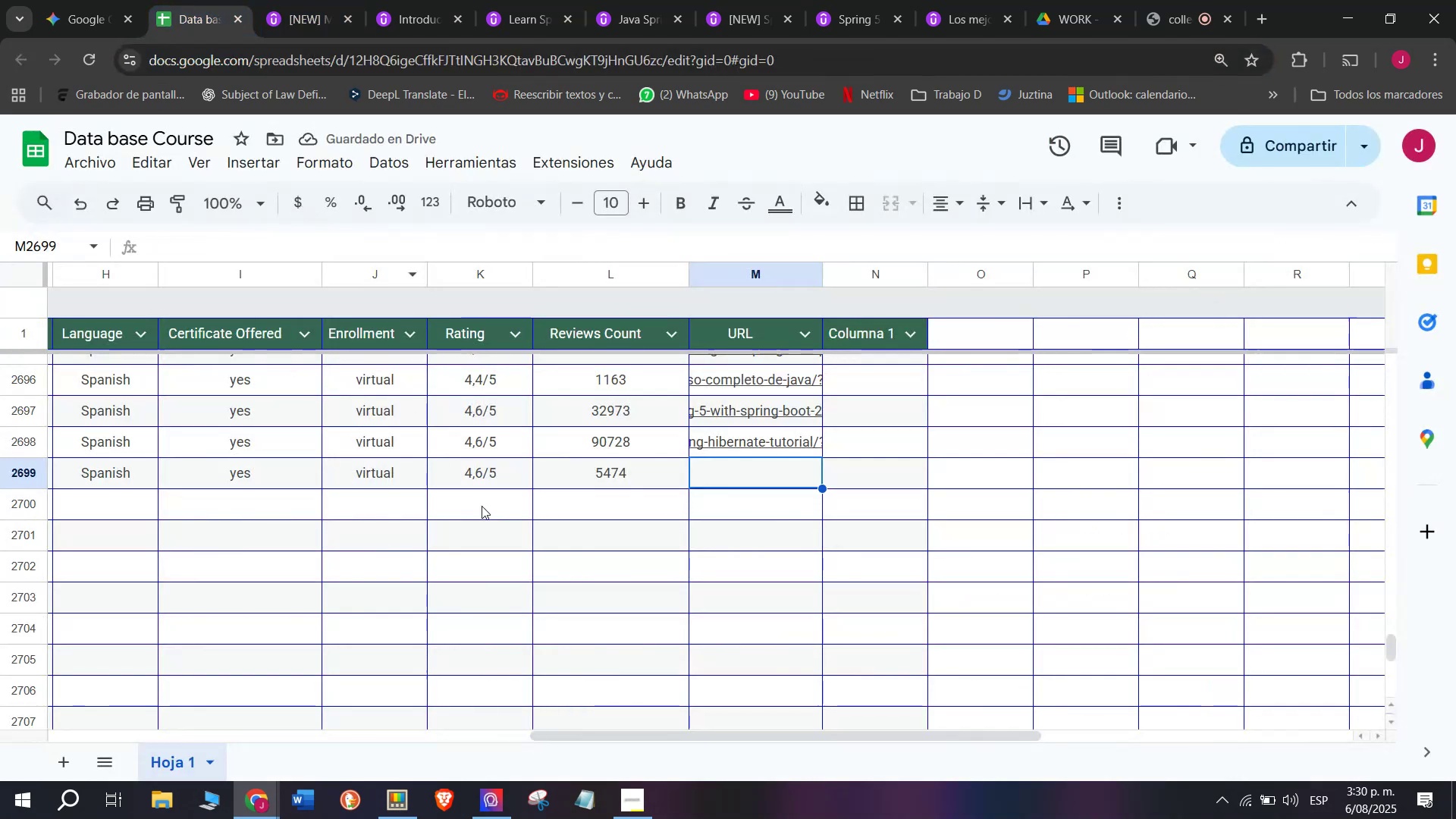 
key(Control+ControlLeft)
 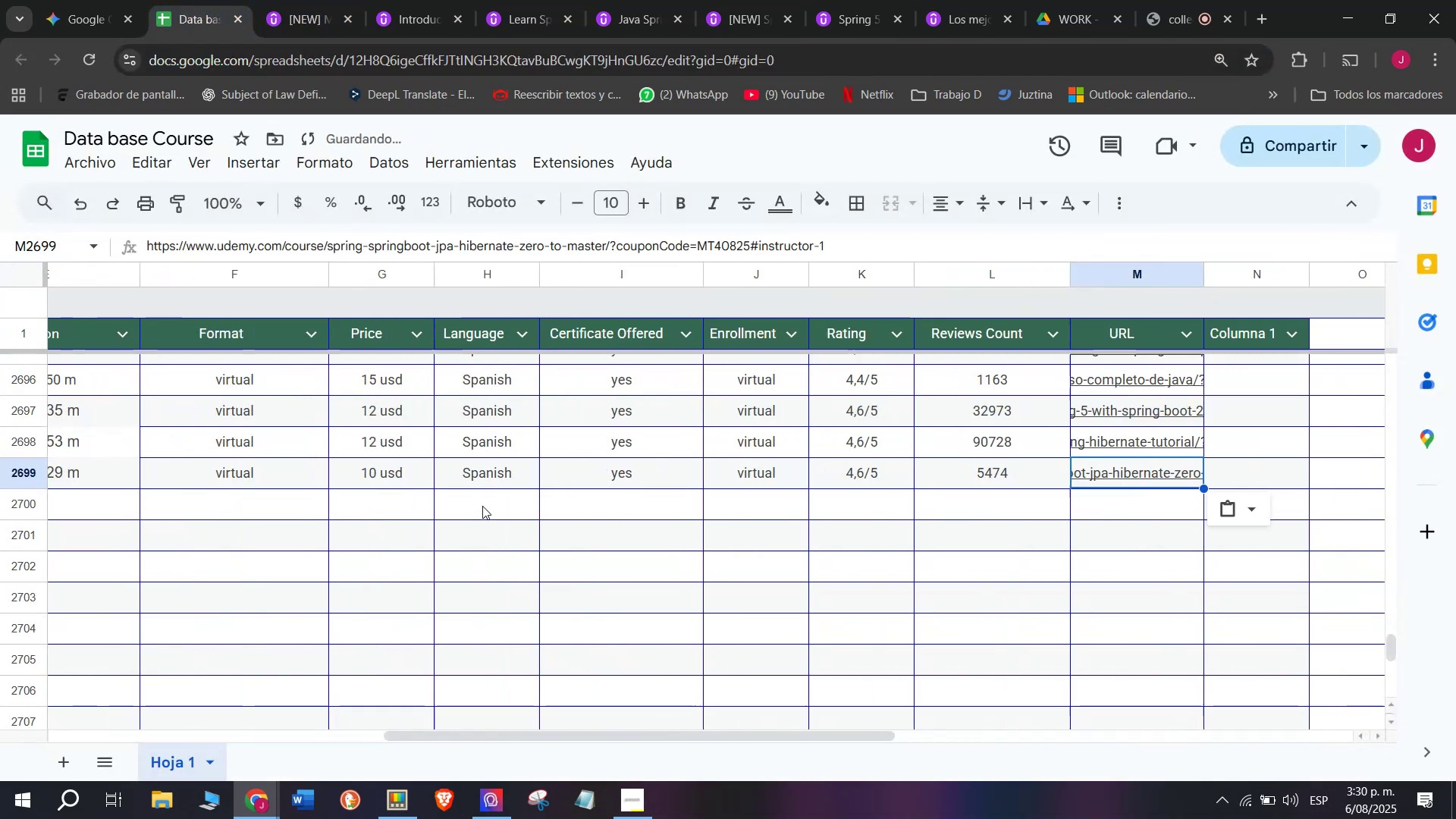 
key(Control+V)
 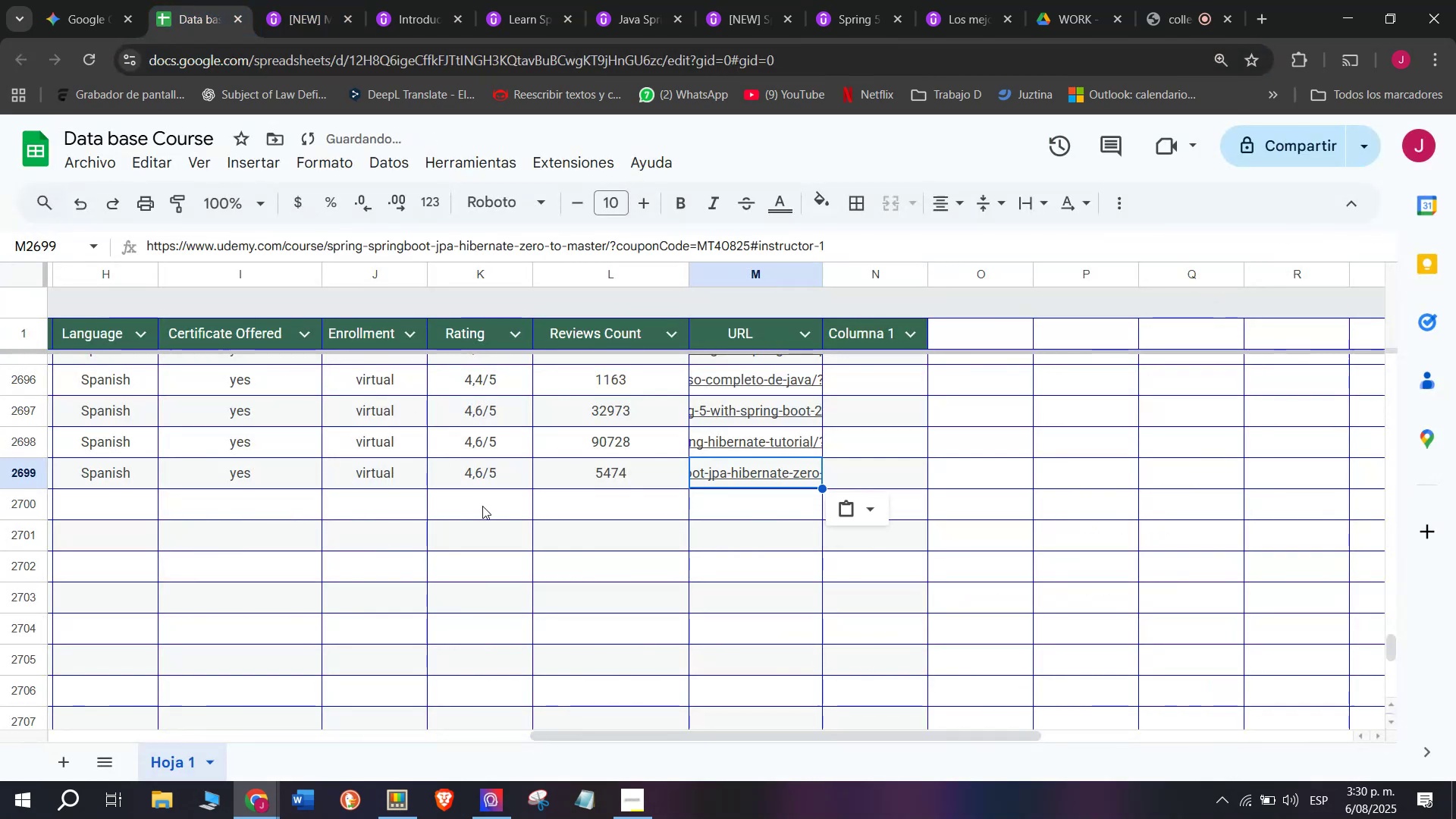 
scroll: coordinate [257, 524], scroll_direction: up, amount: 3.0
 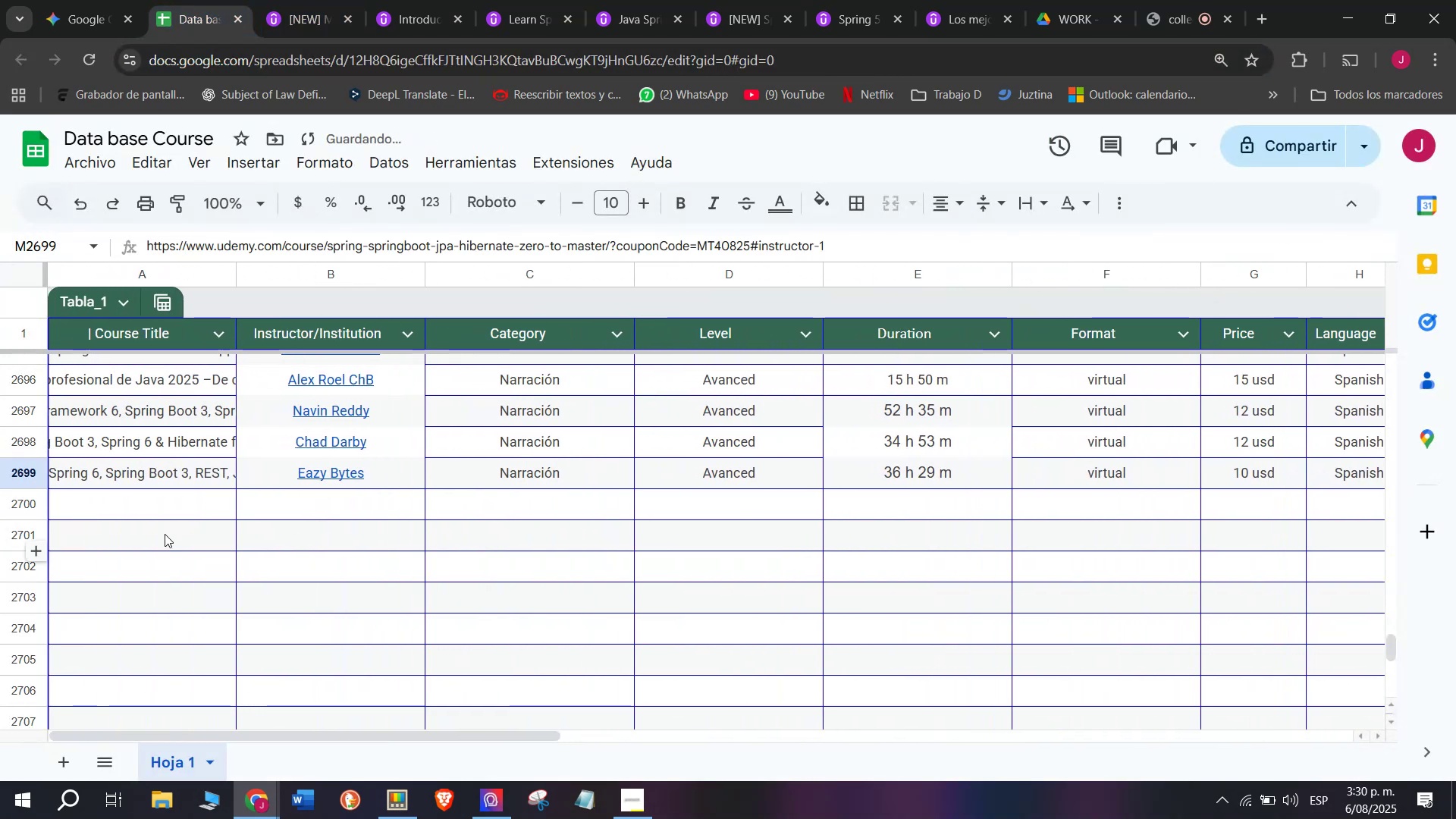 
left_click([165, 533])
 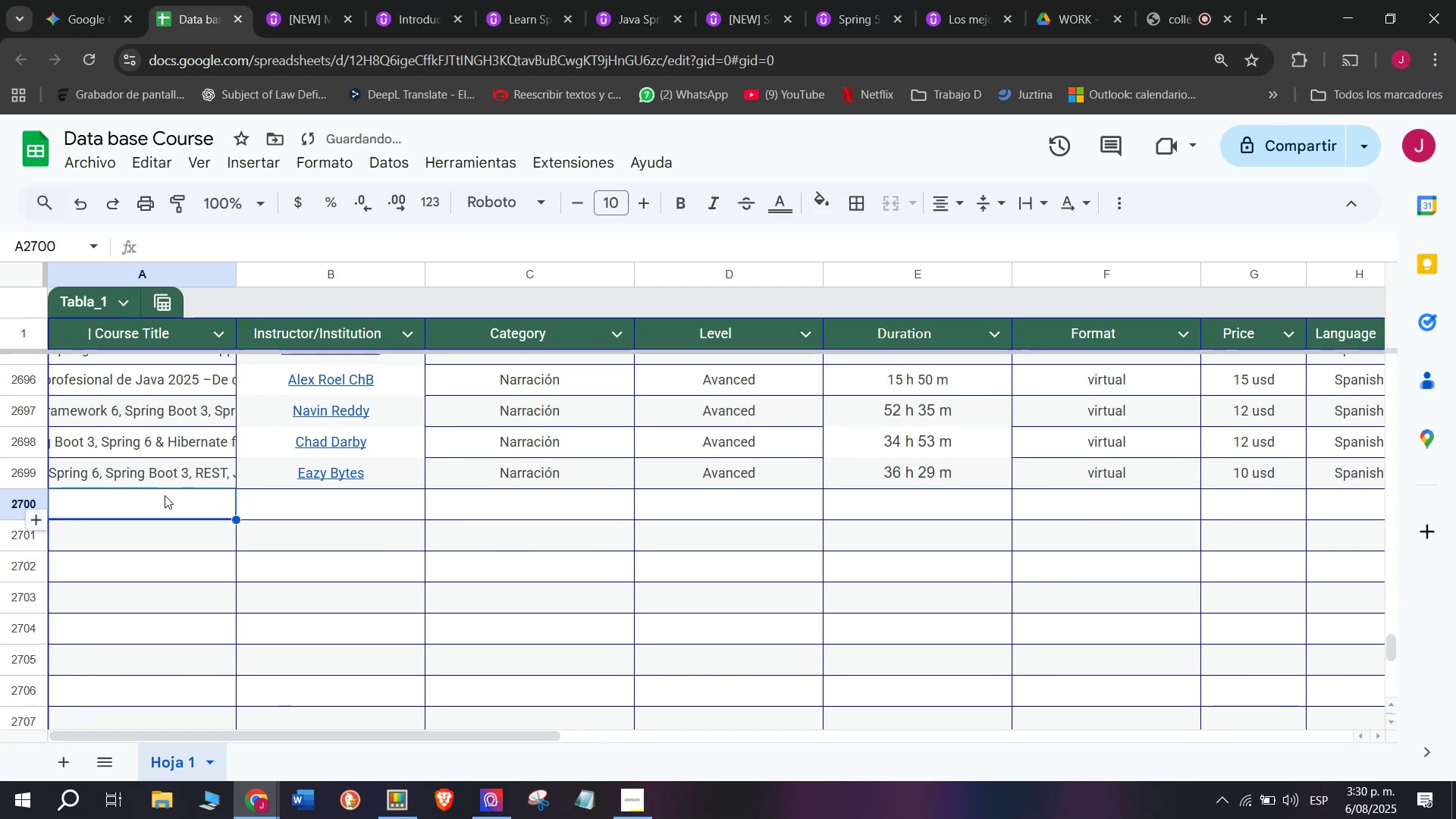 
scroll: coordinate [208, 177], scroll_direction: up, amount: 4.0
 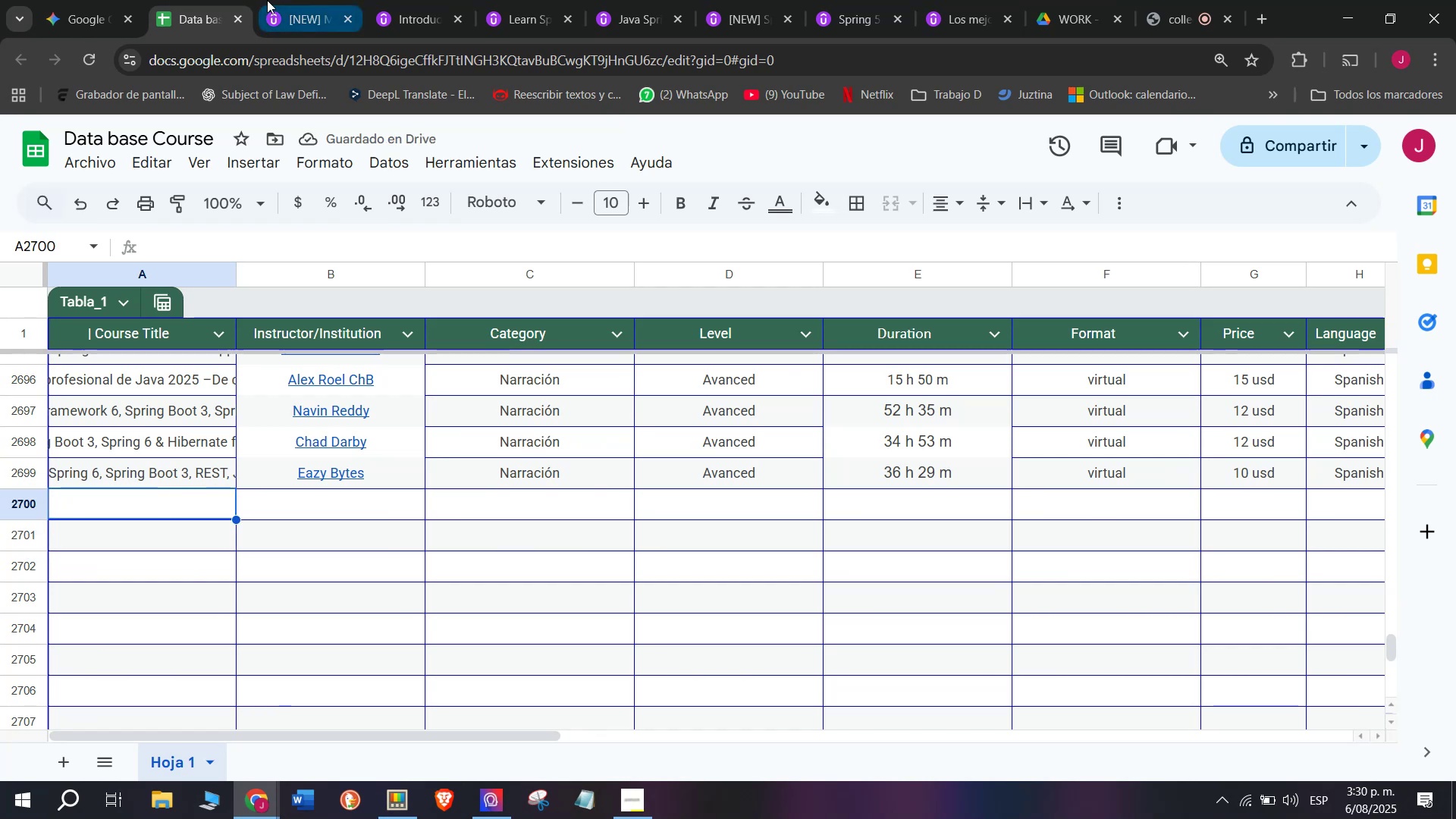 
left_click([268, 0])
 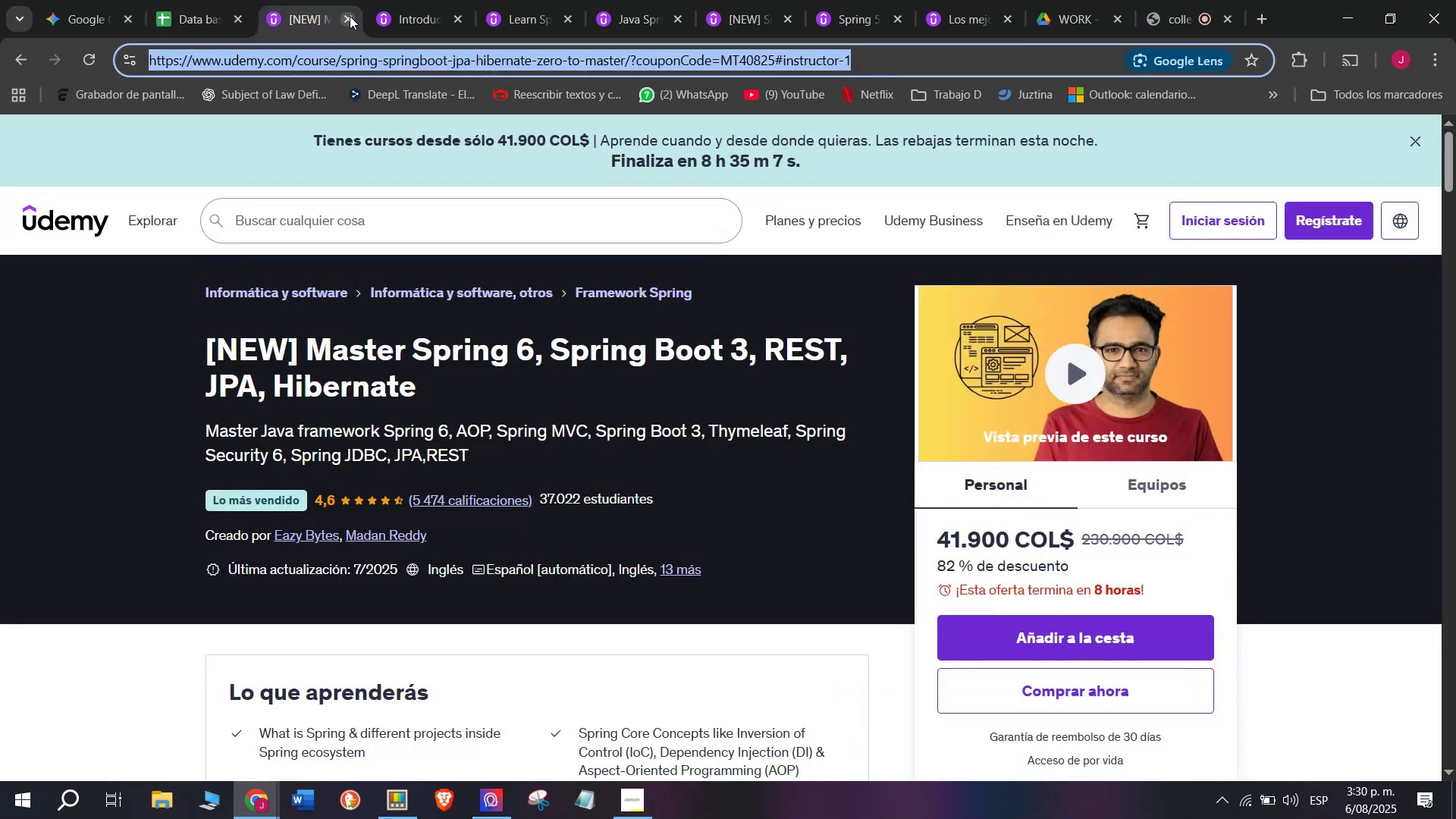 
left_click([350, 16])
 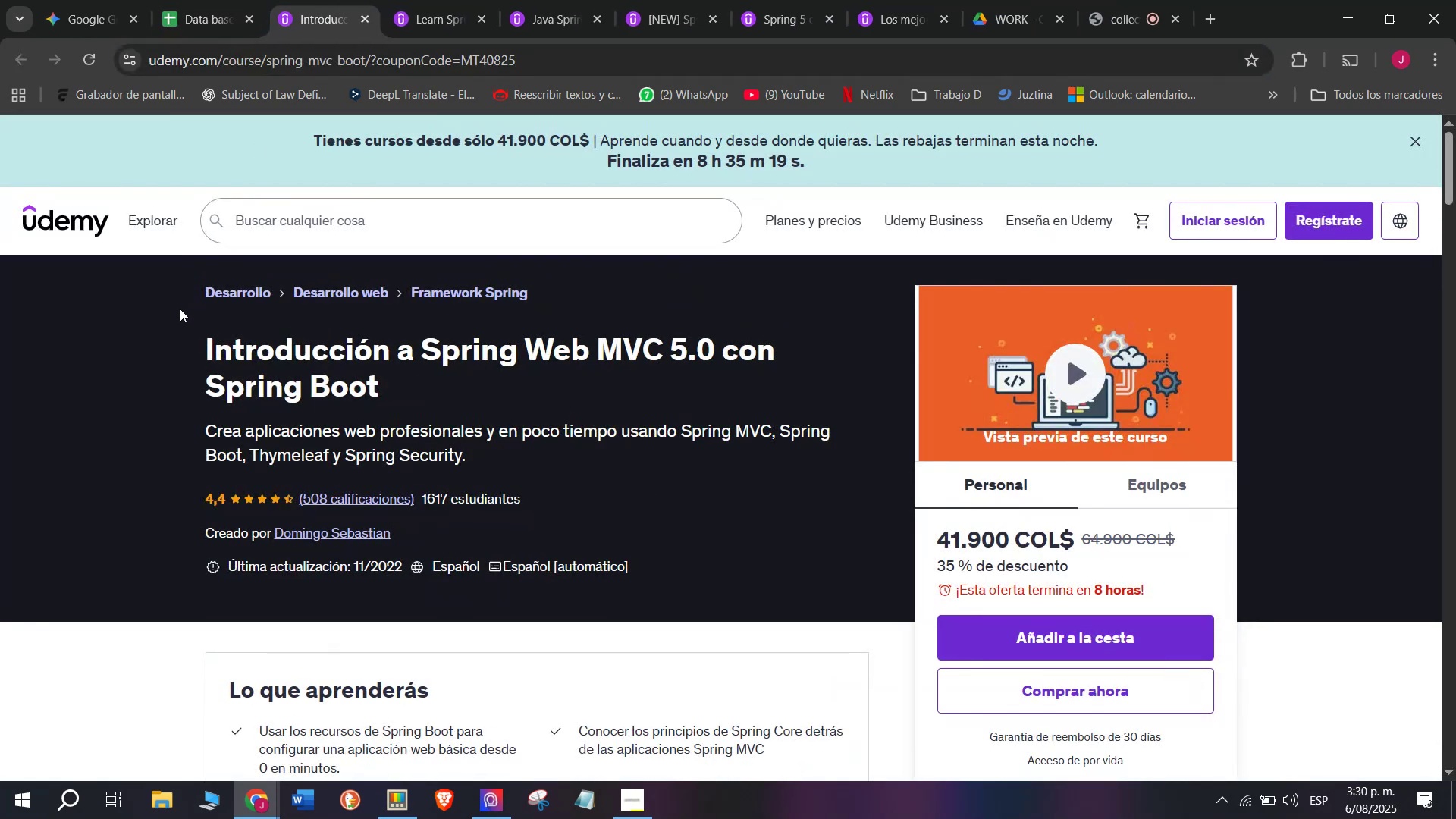 
left_click_drag(start_coordinate=[180, 333], to_coordinate=[400, 389])
 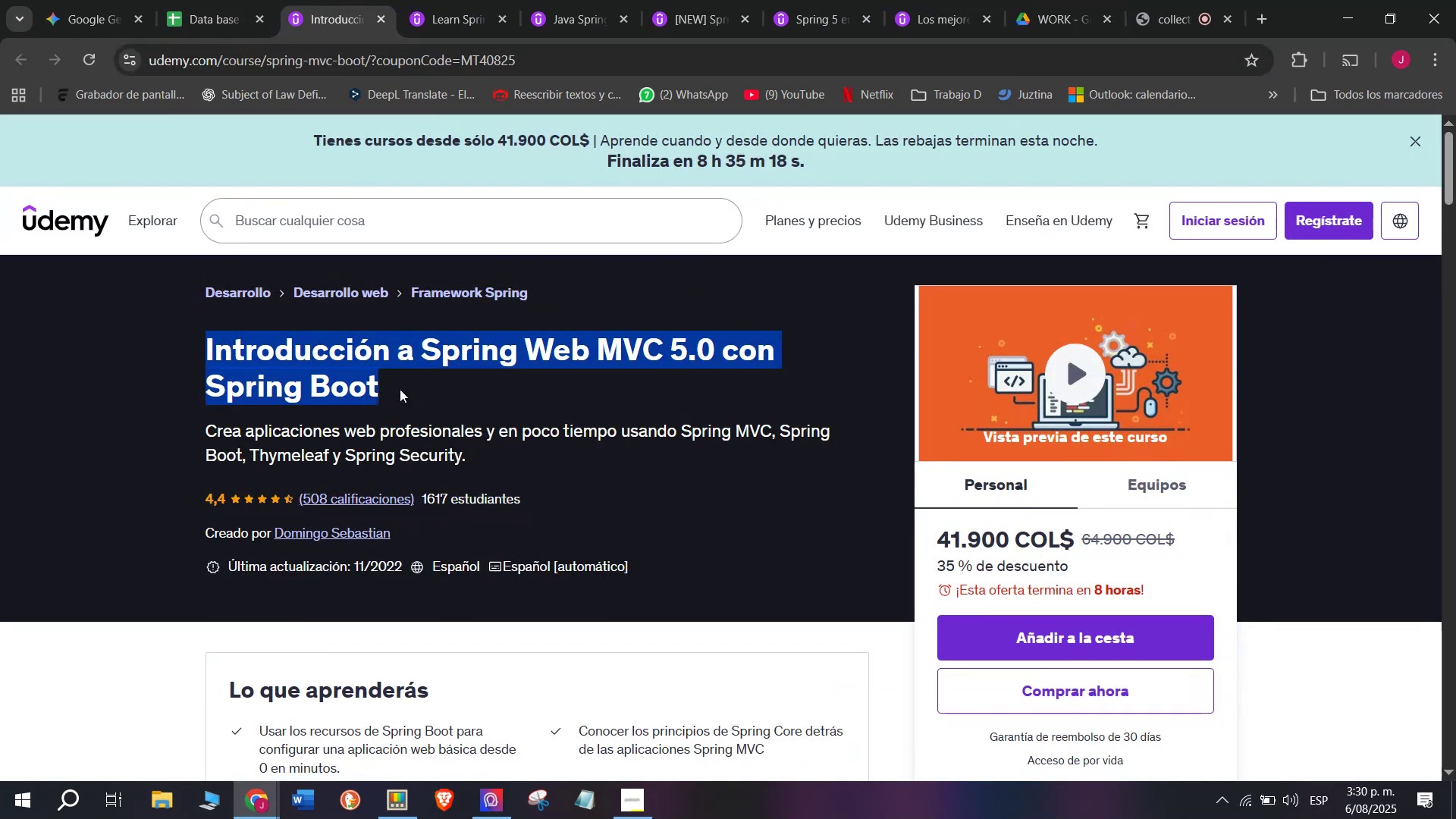 
key(Control+ControlLeft)
 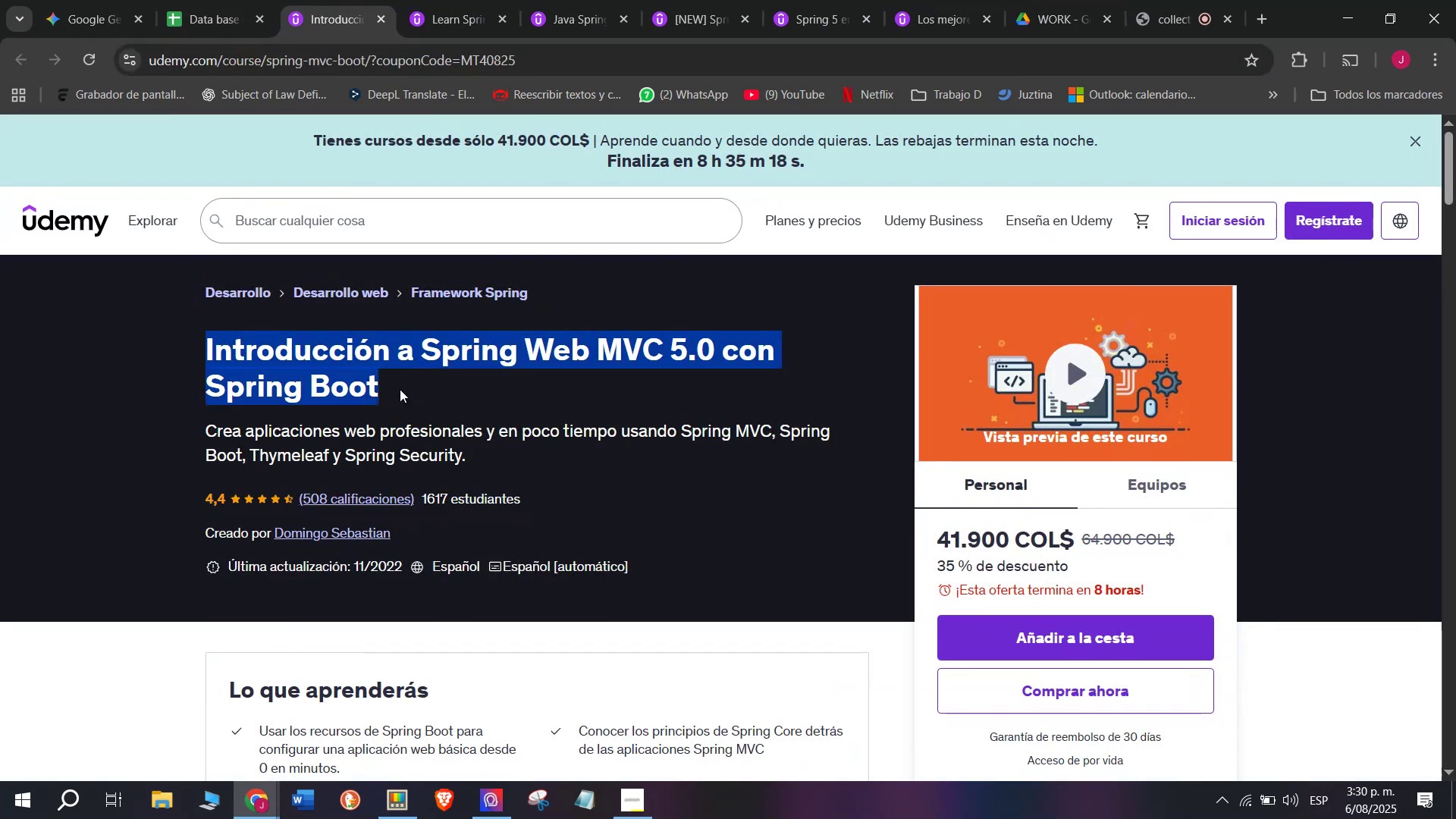 
key(Break)
 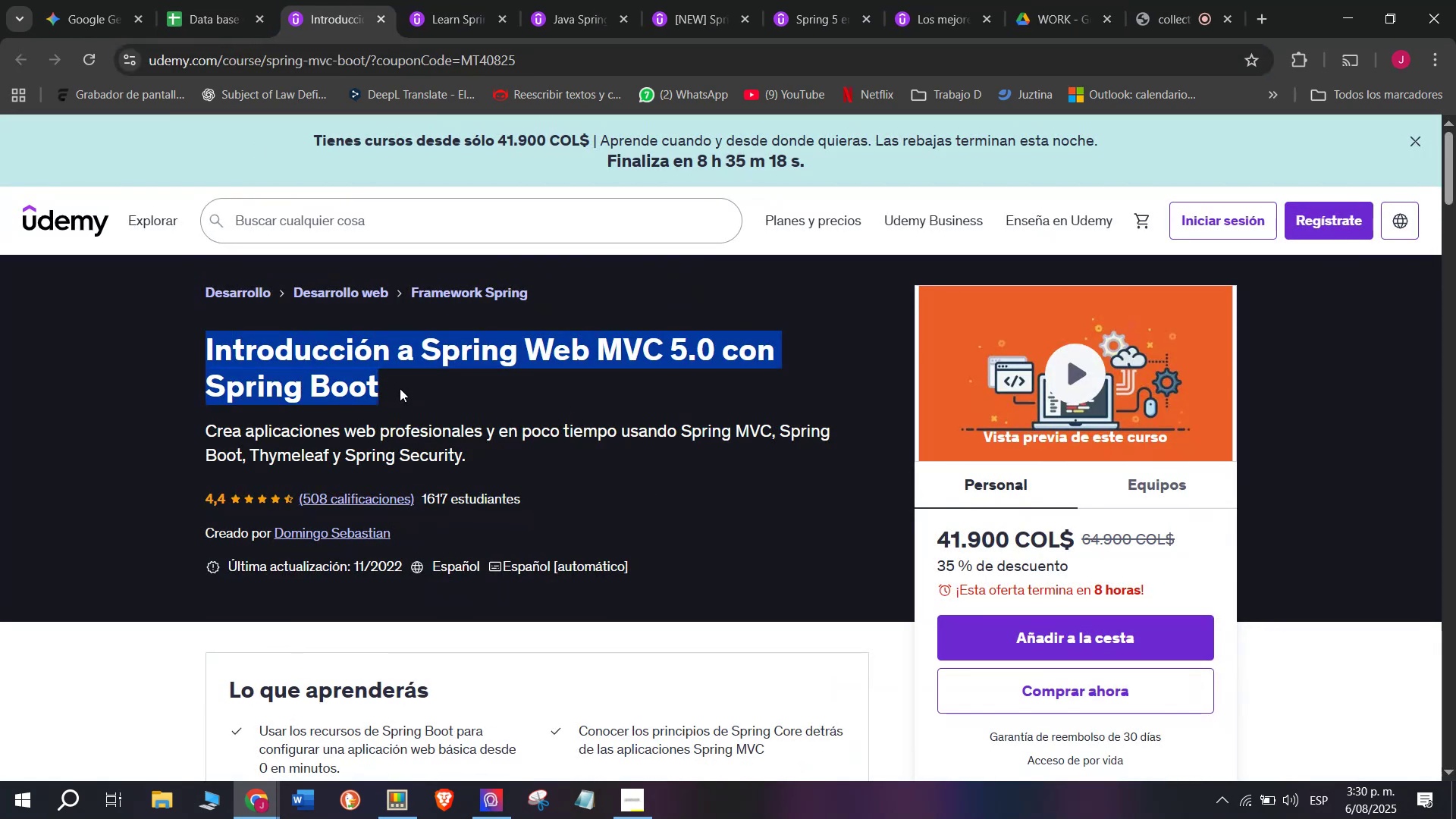 
key(Control+C)
 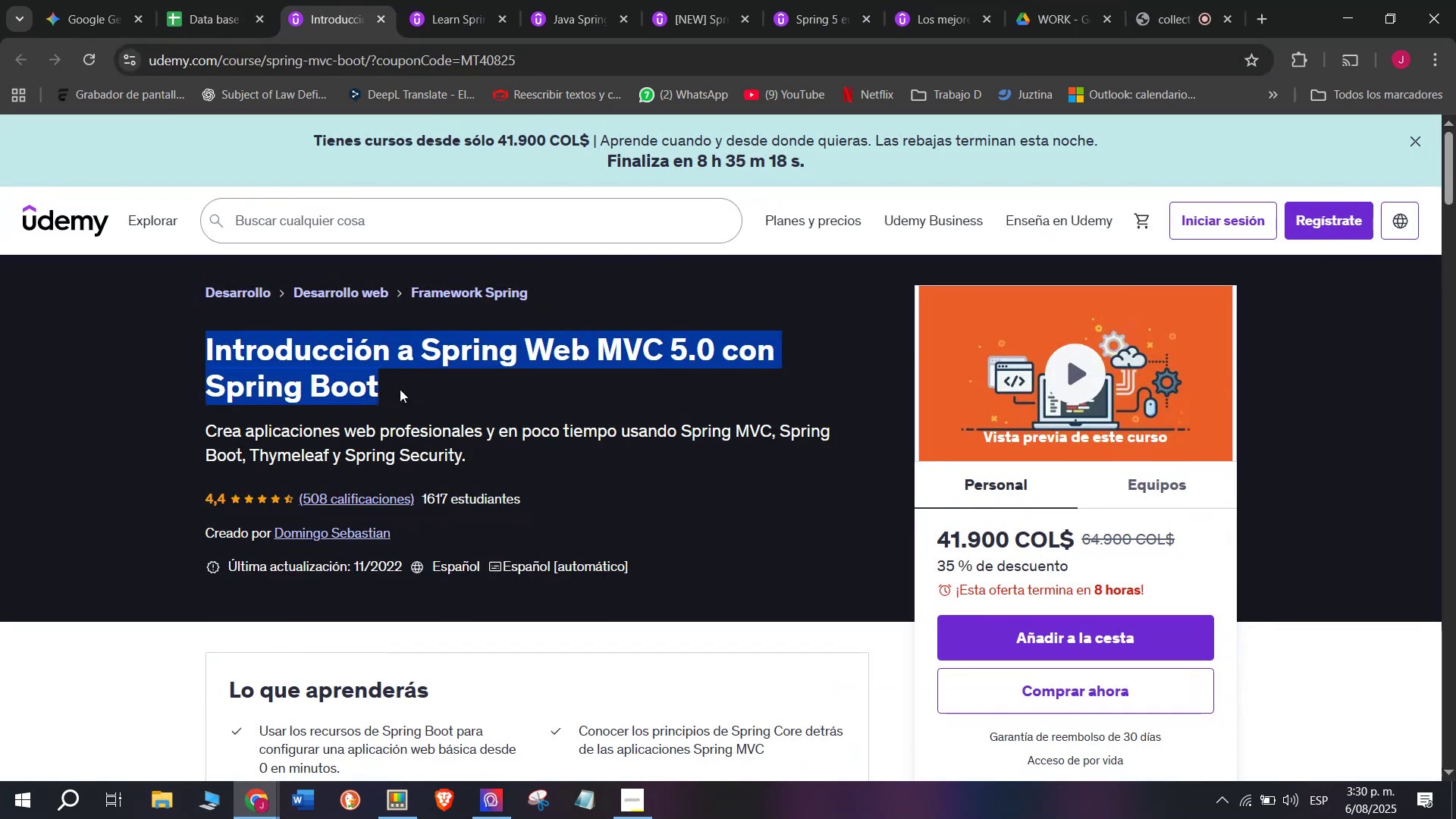 
key(Control+ControlLeft)
 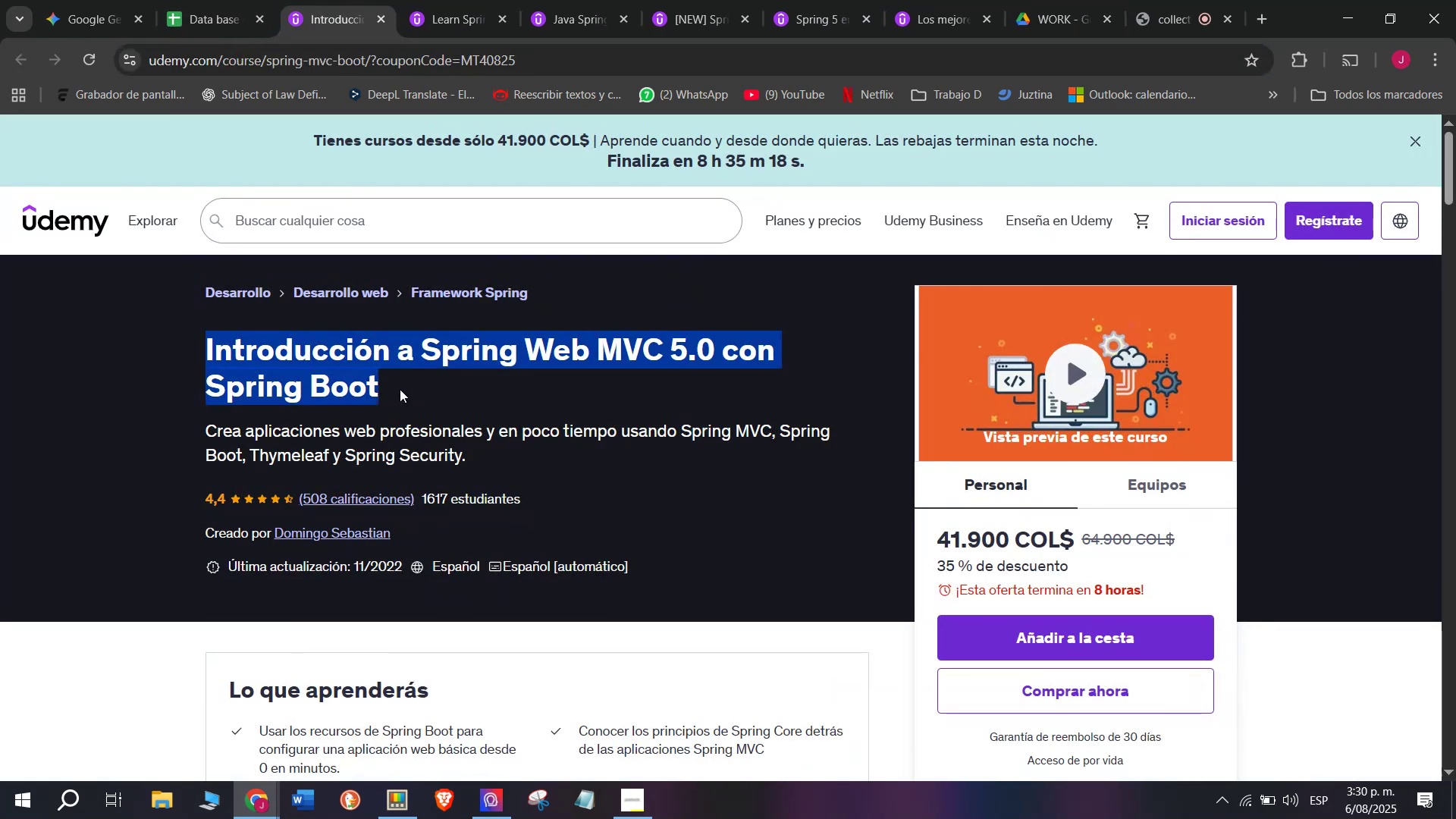 
key(Break)
 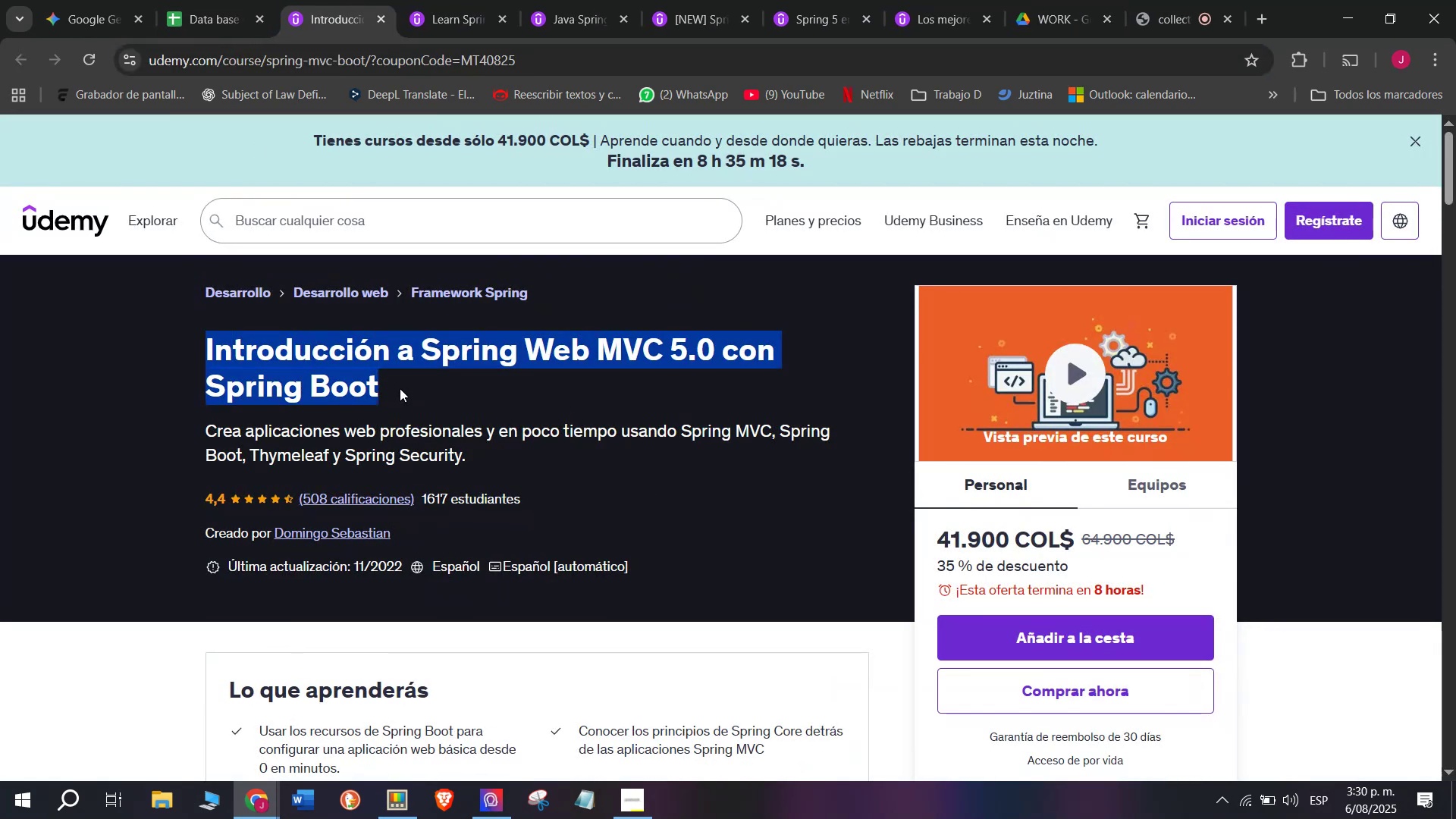 
key(Control+C)
 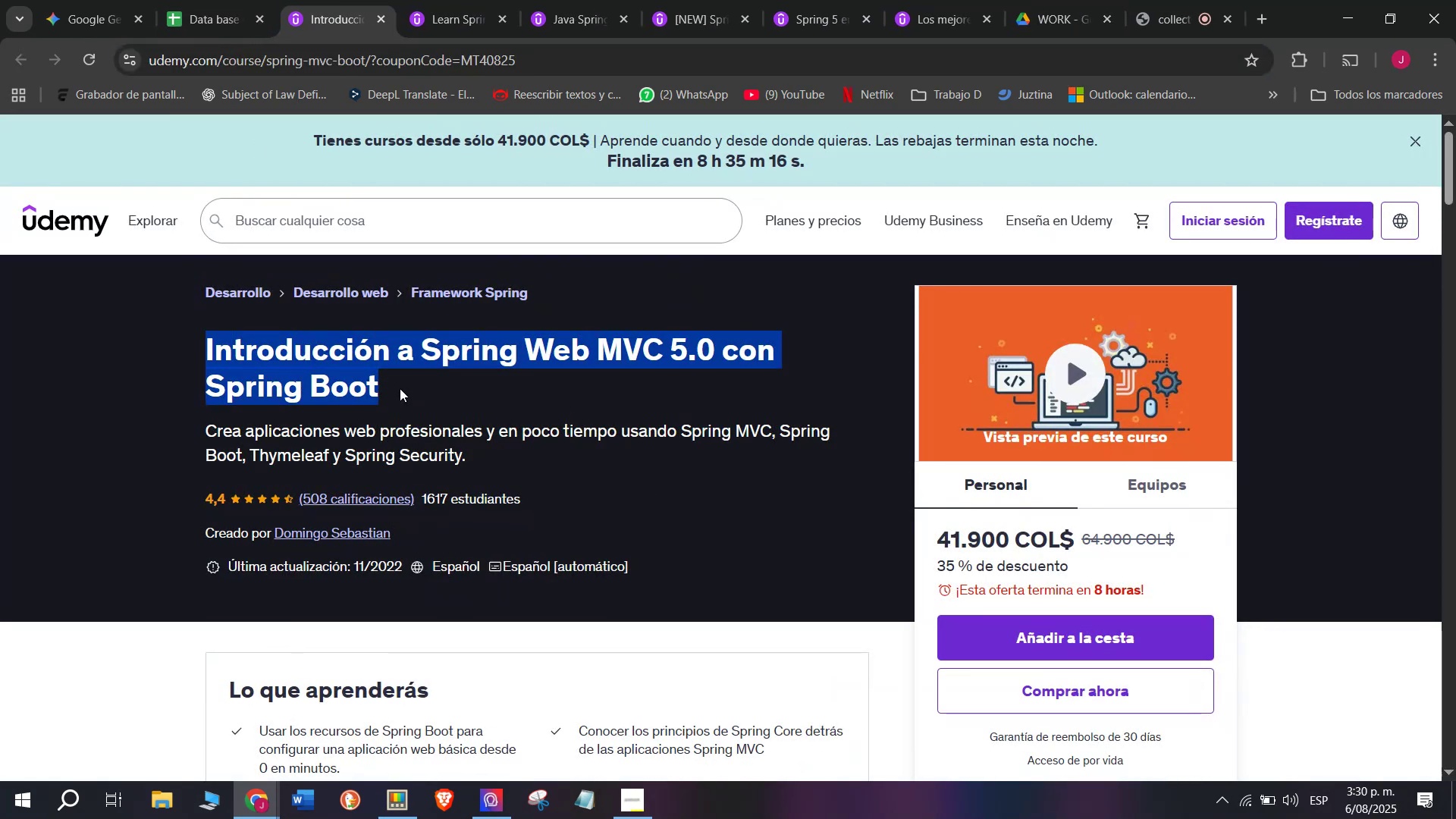 
key(Break)
 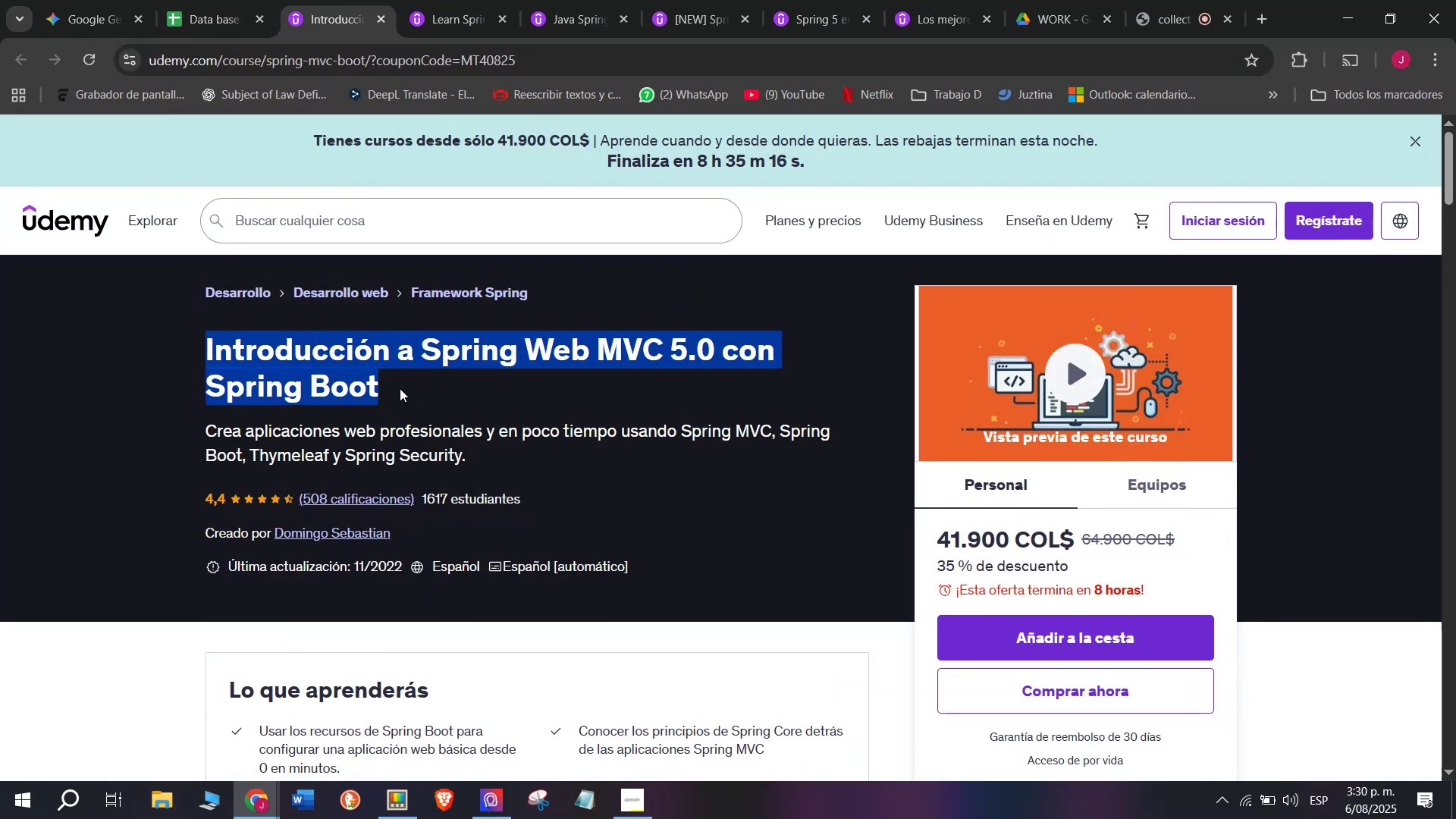 
key(Control+ControlLeft)
 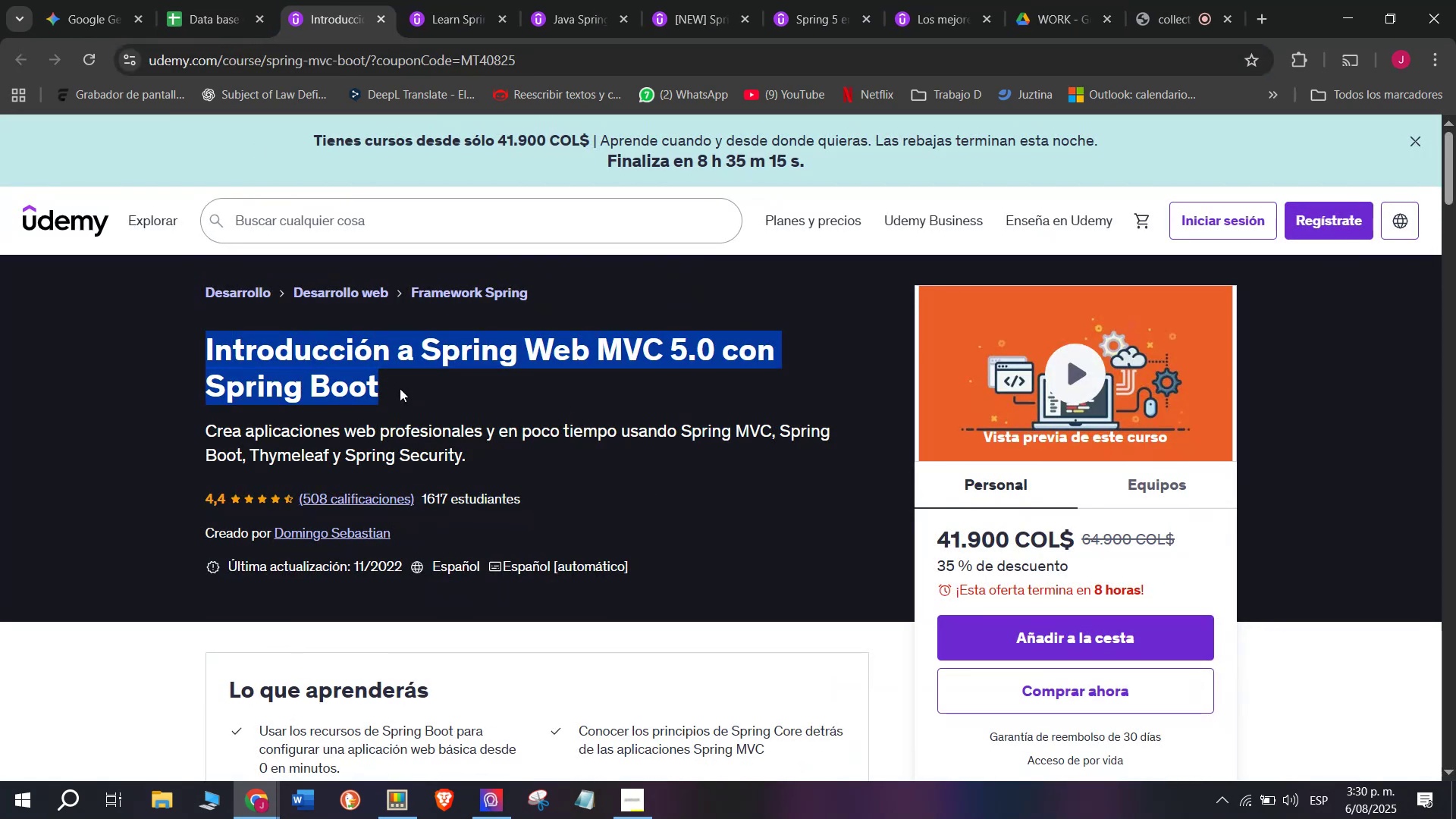 
key(Control+C)
 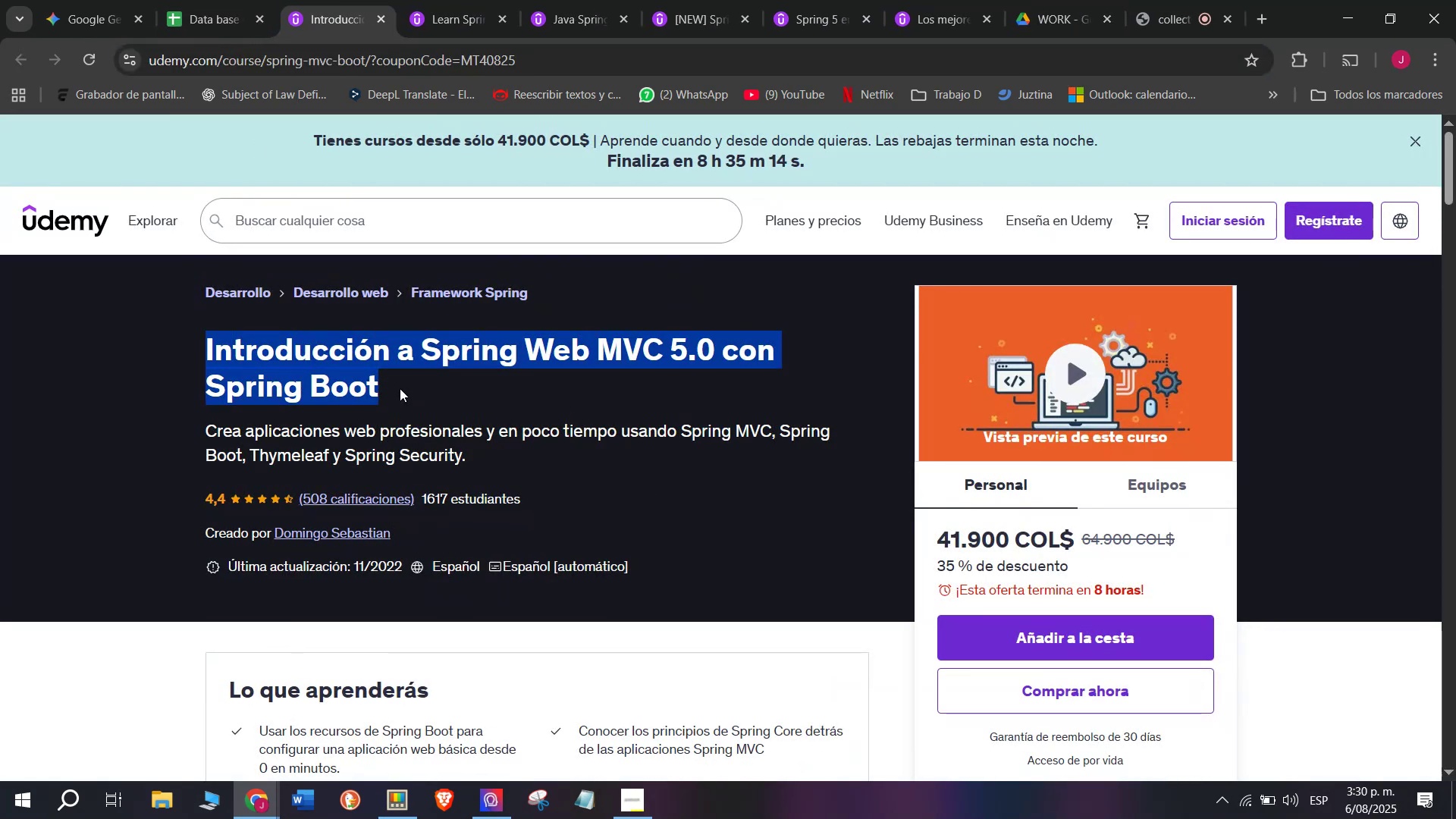 
key(Control+ControlLeft)
 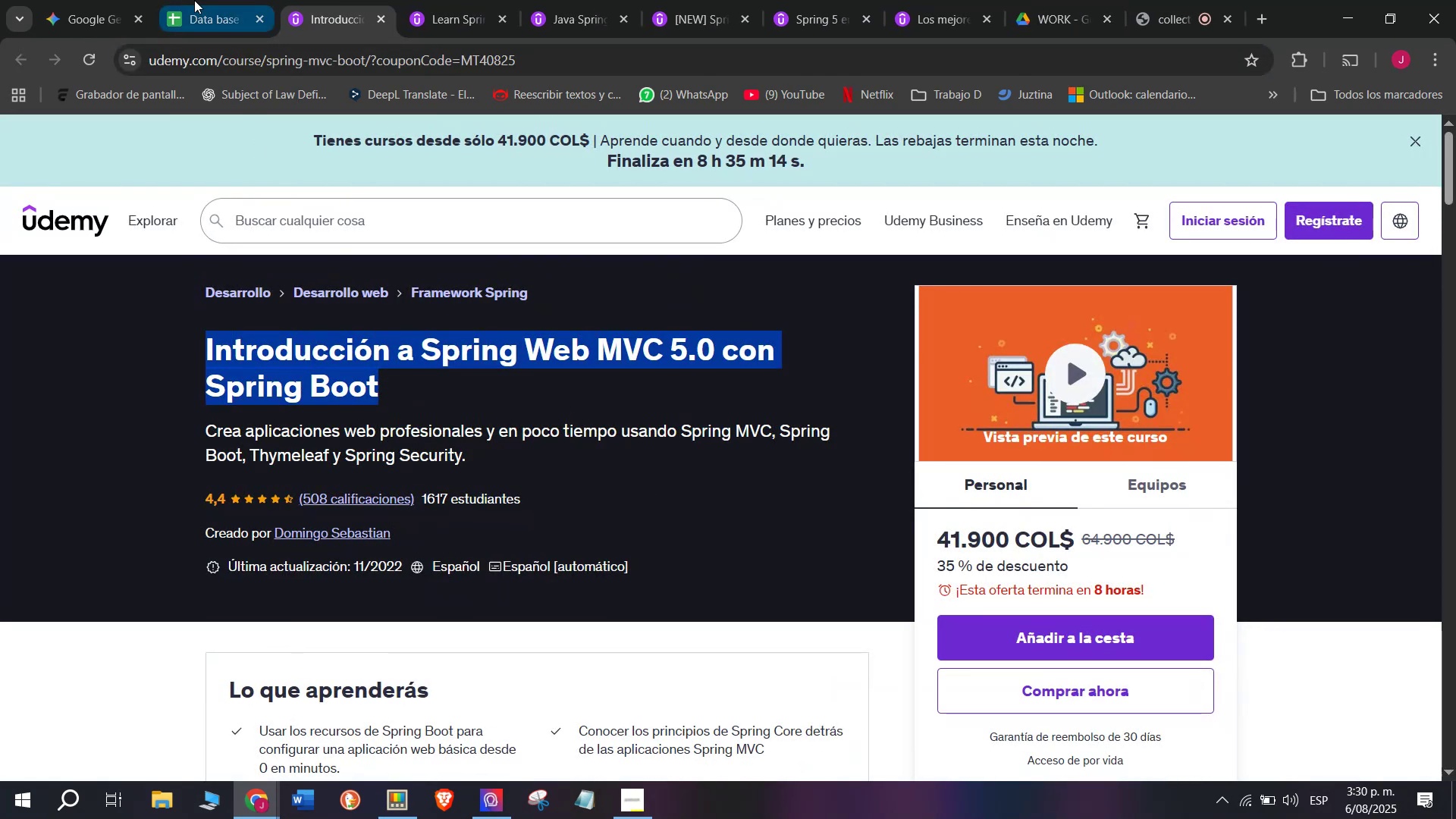 
key(Break)
 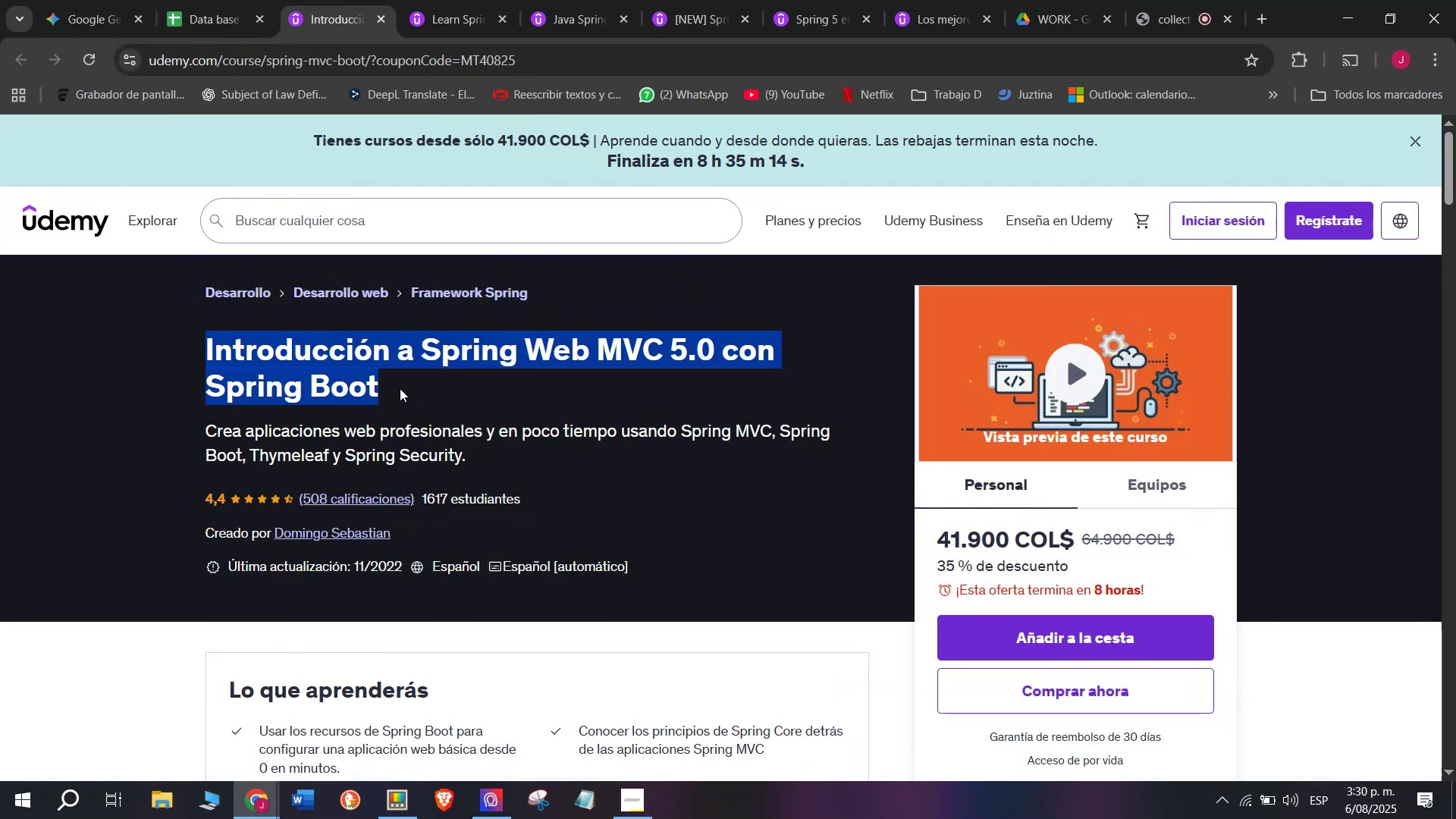 
key(Control+C)
 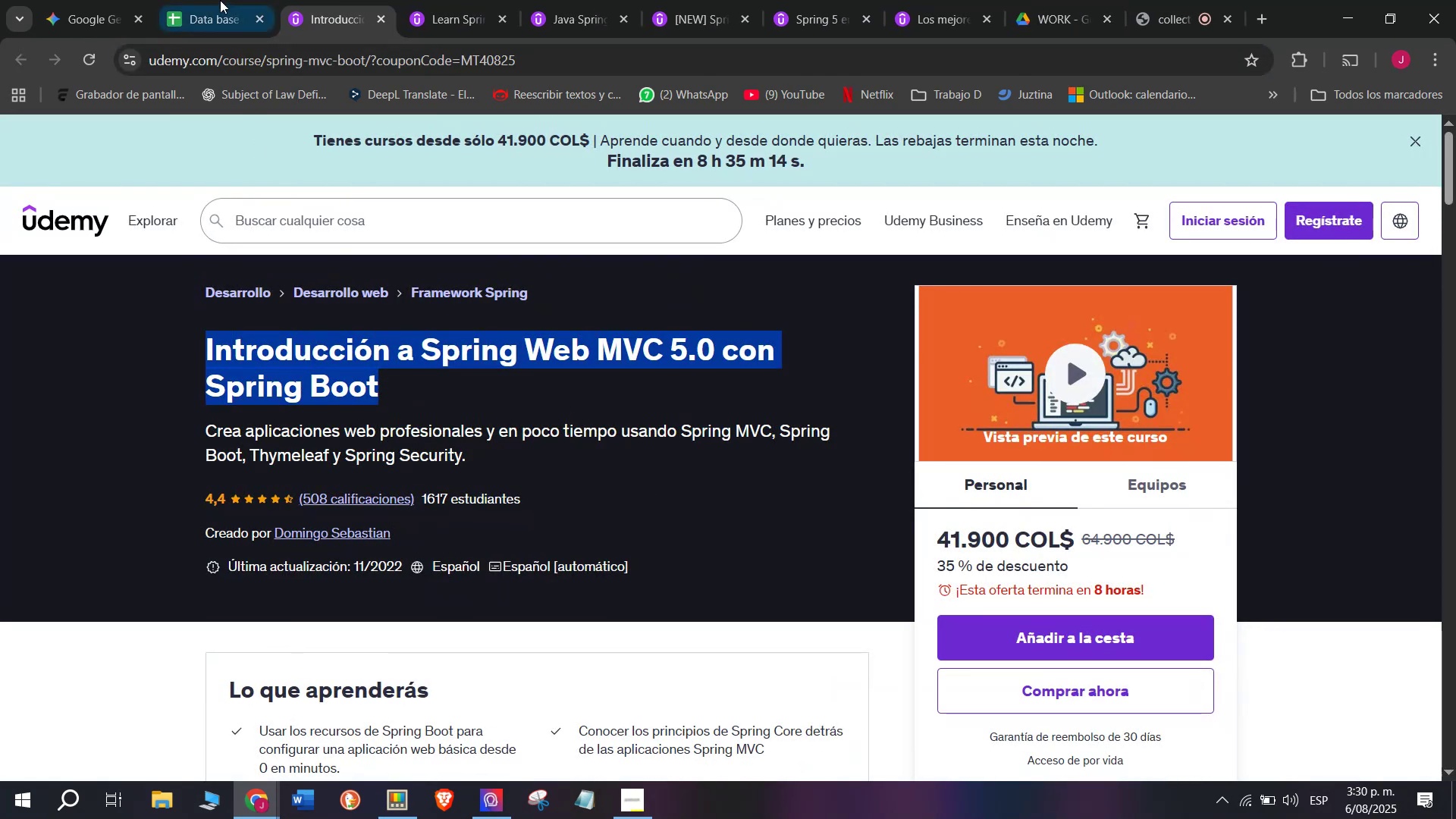 
left_click([194, 0])
 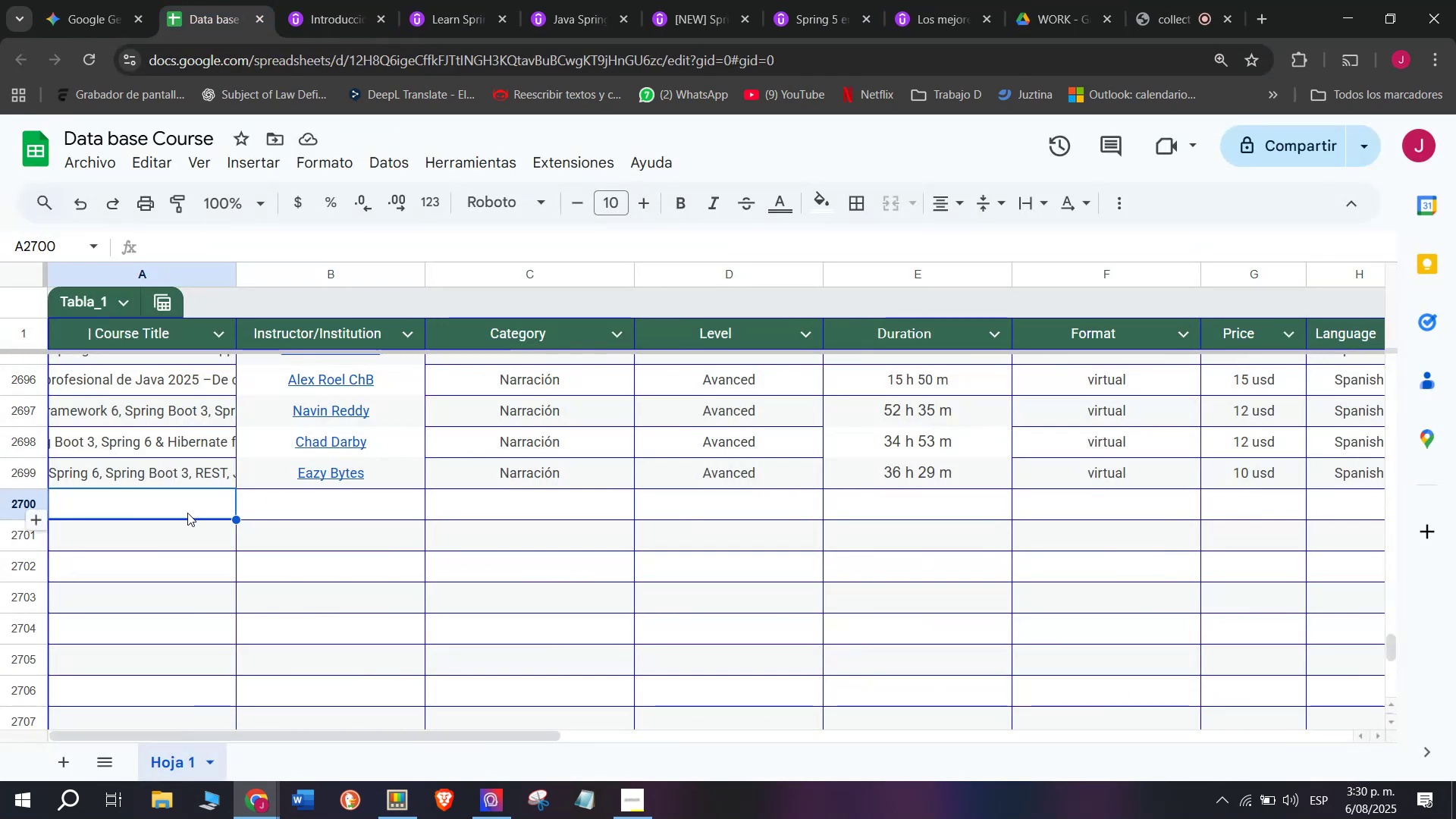 
double_click([187, 512])
 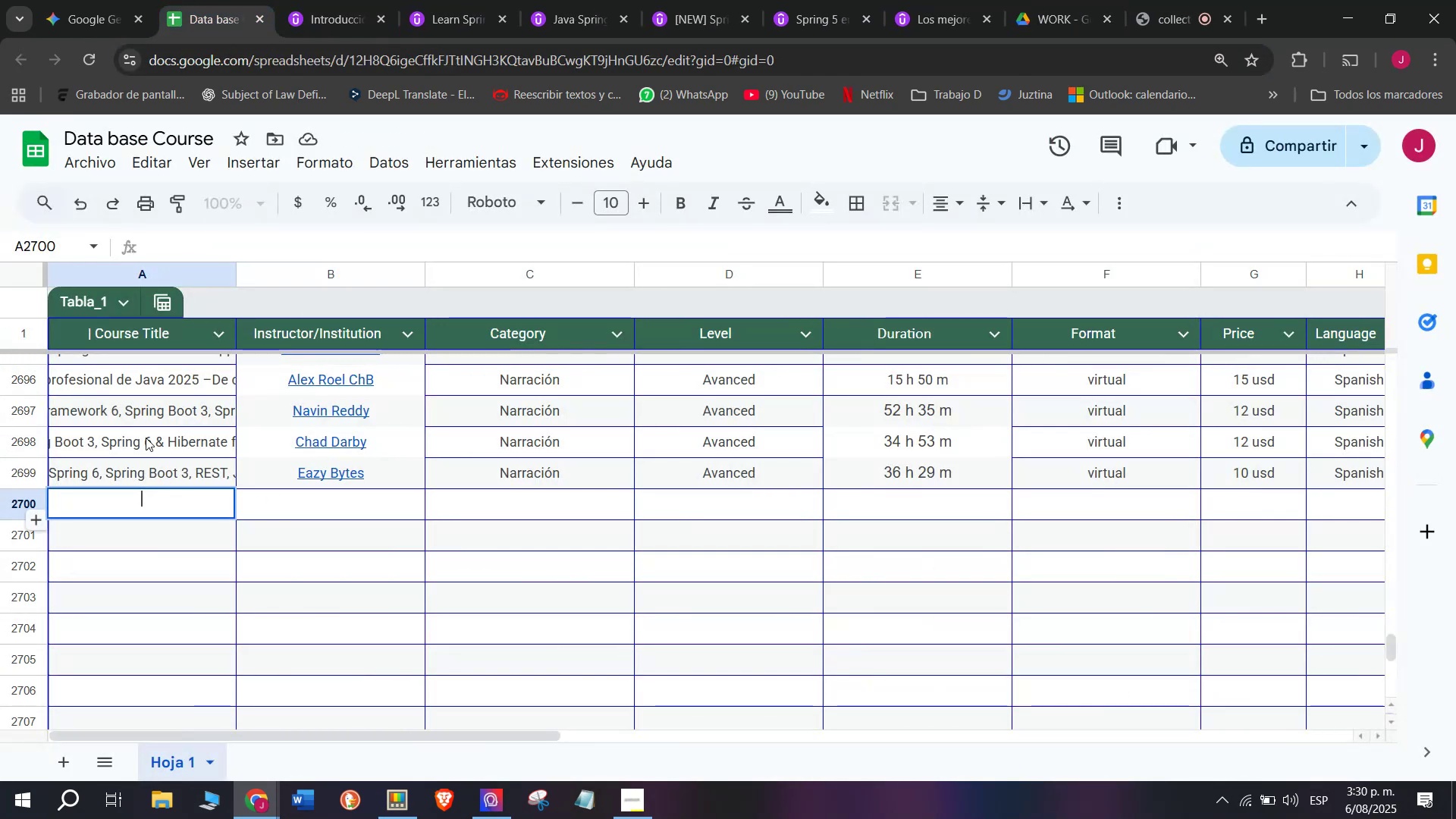 
key(Z)
 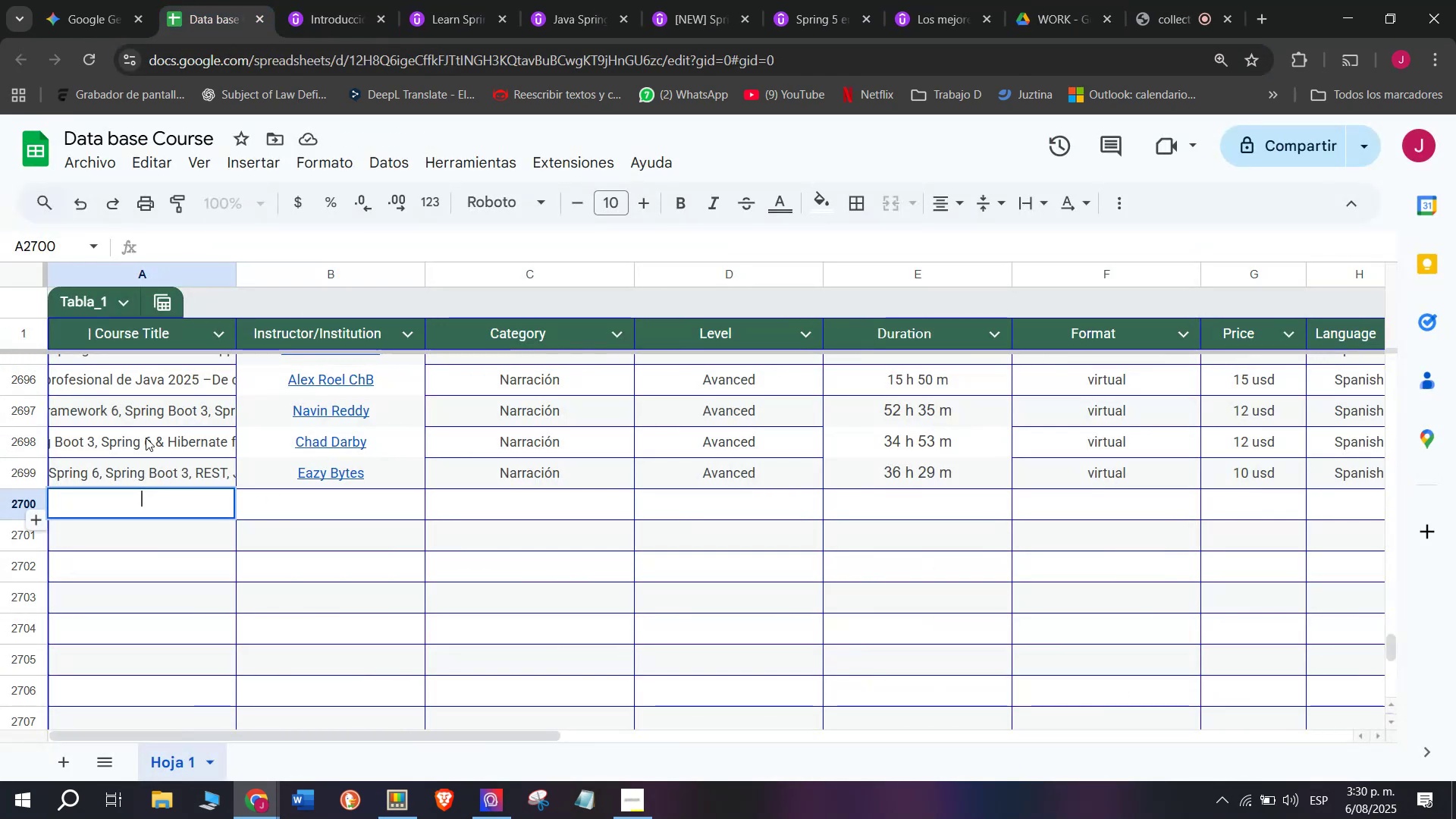 
key(Control+ControlLeft)
 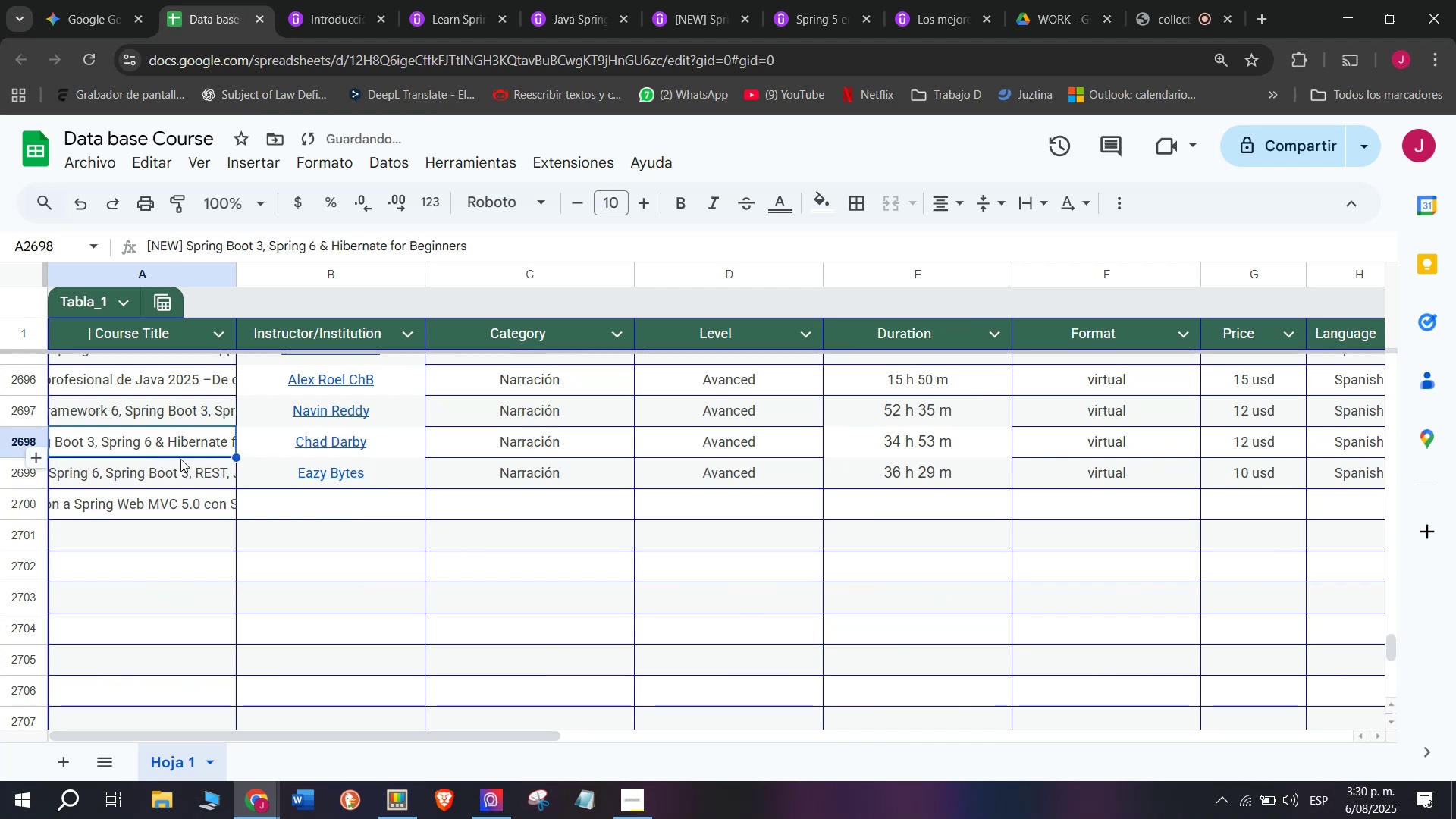 
key(Control+V)
 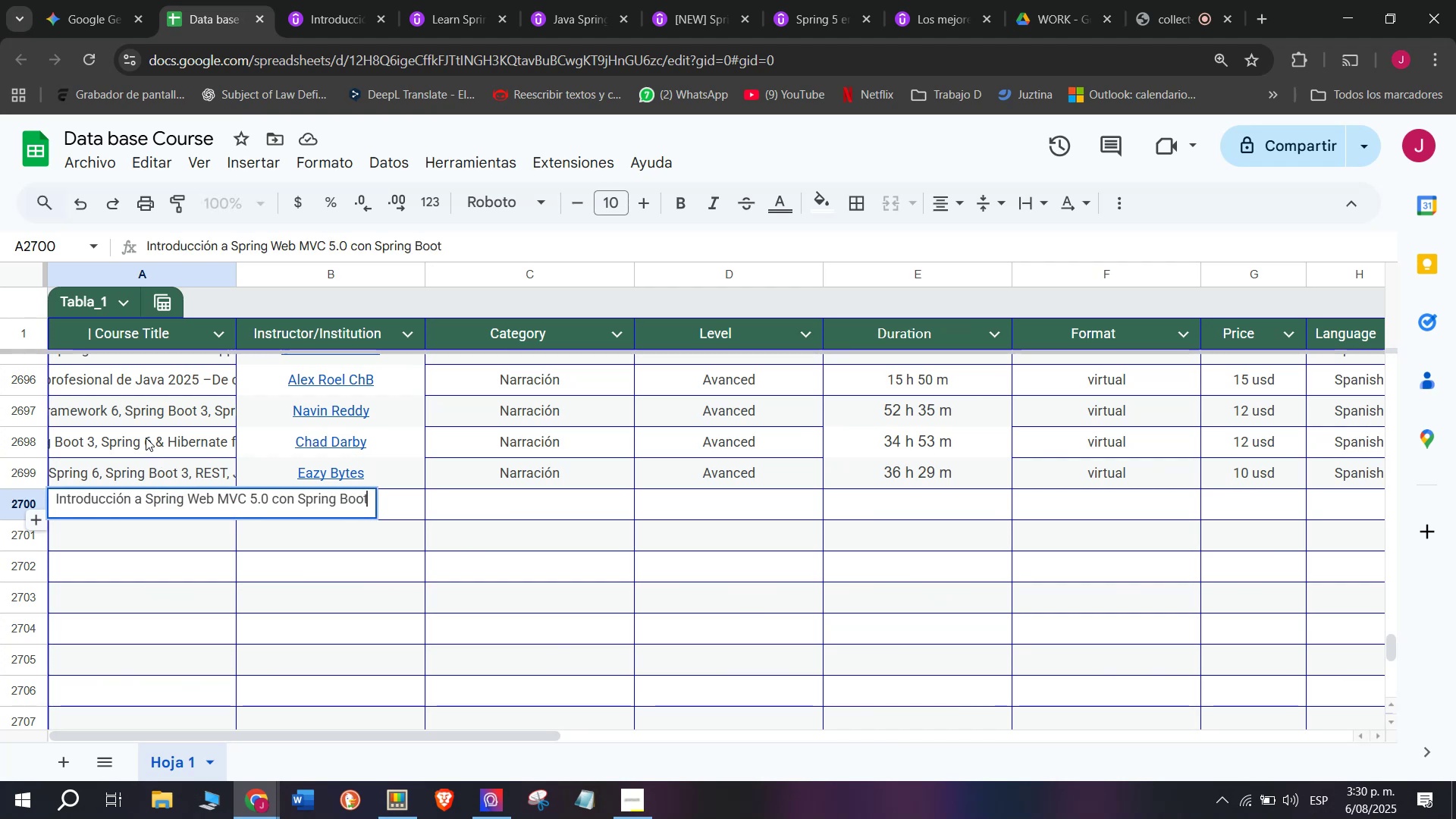 
left_click([146, 438])
 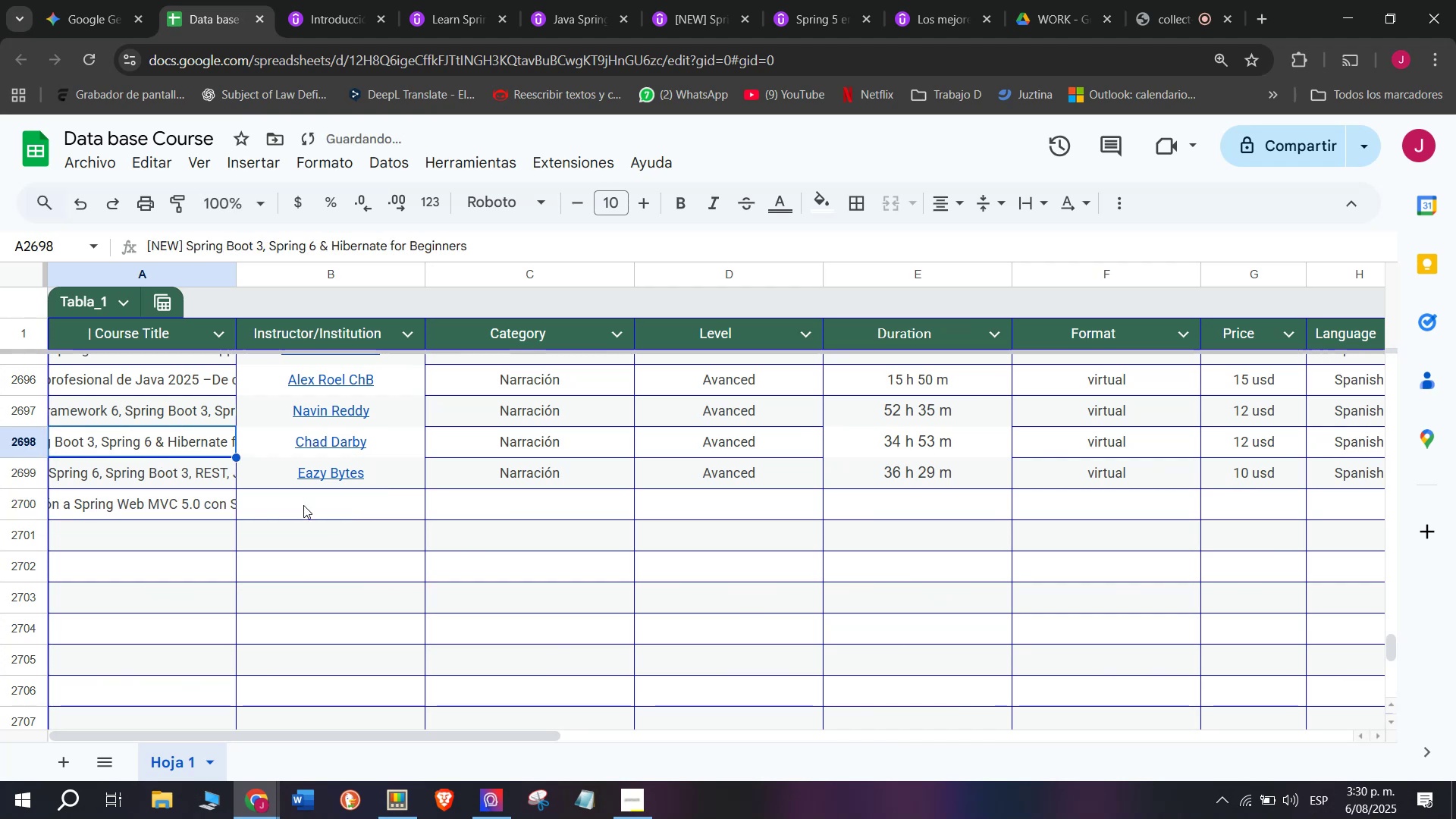 
left_click([305, 507])
 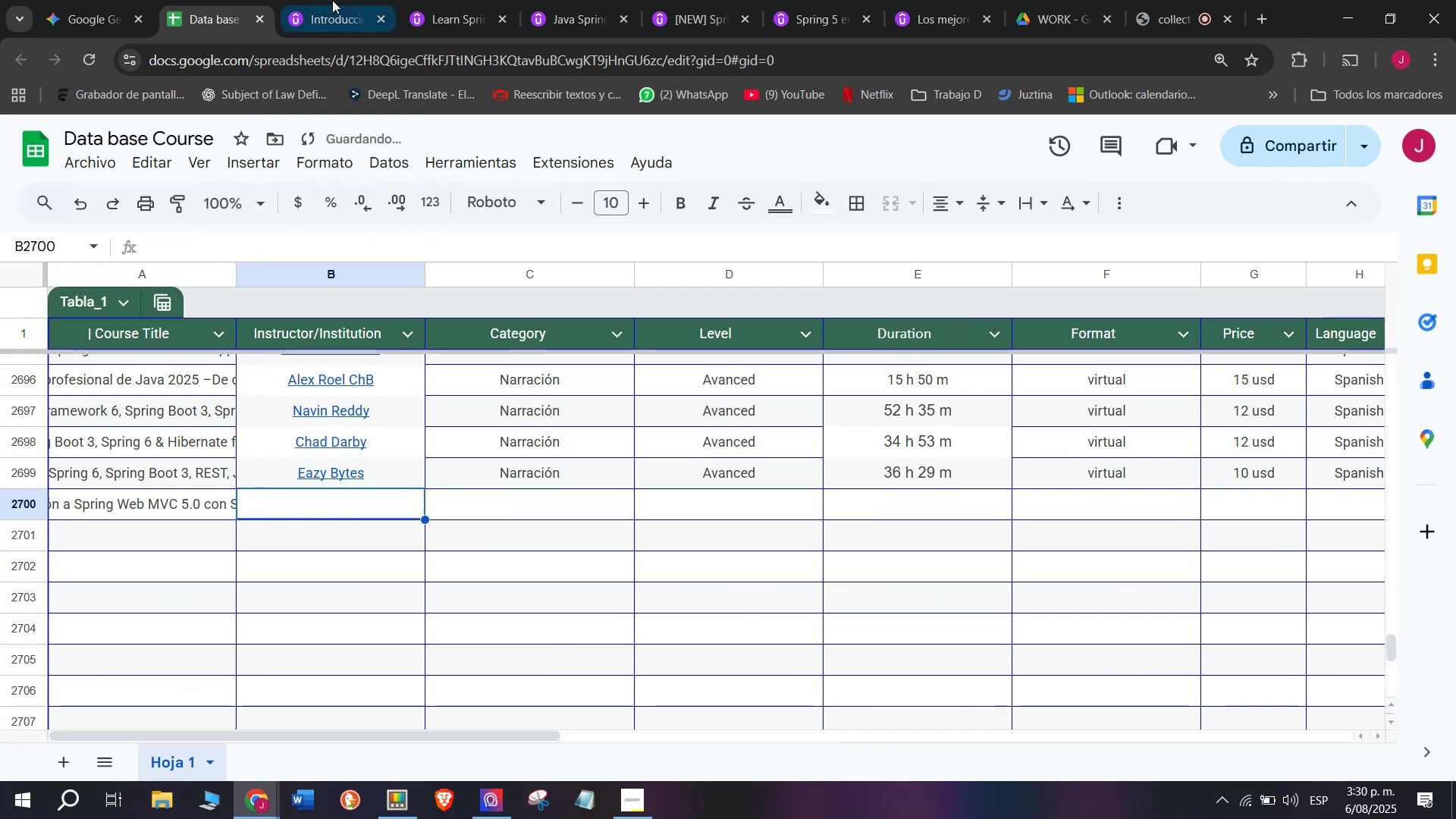 
left_click([332, 0])
 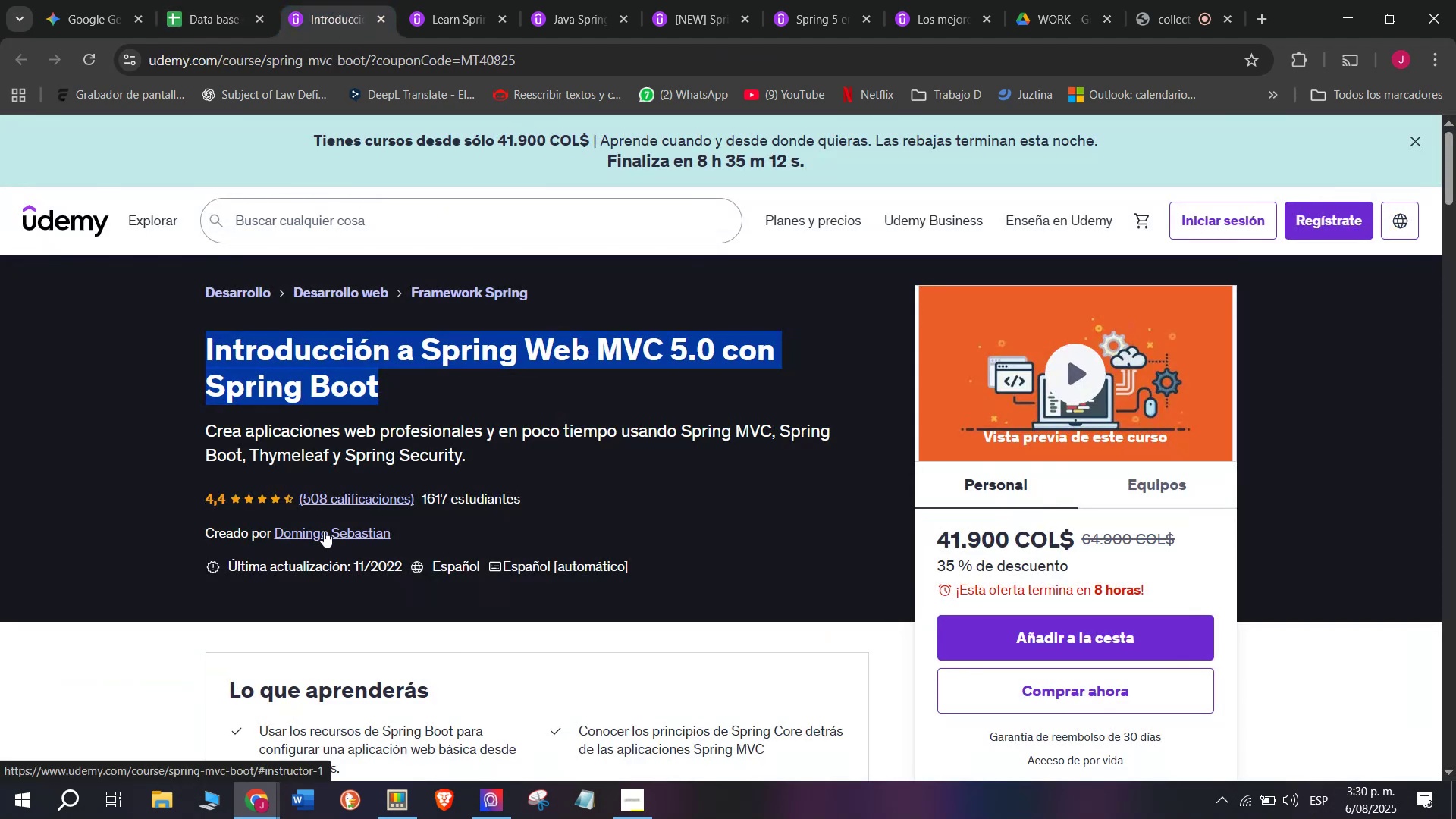 
left_click([324, 531])
 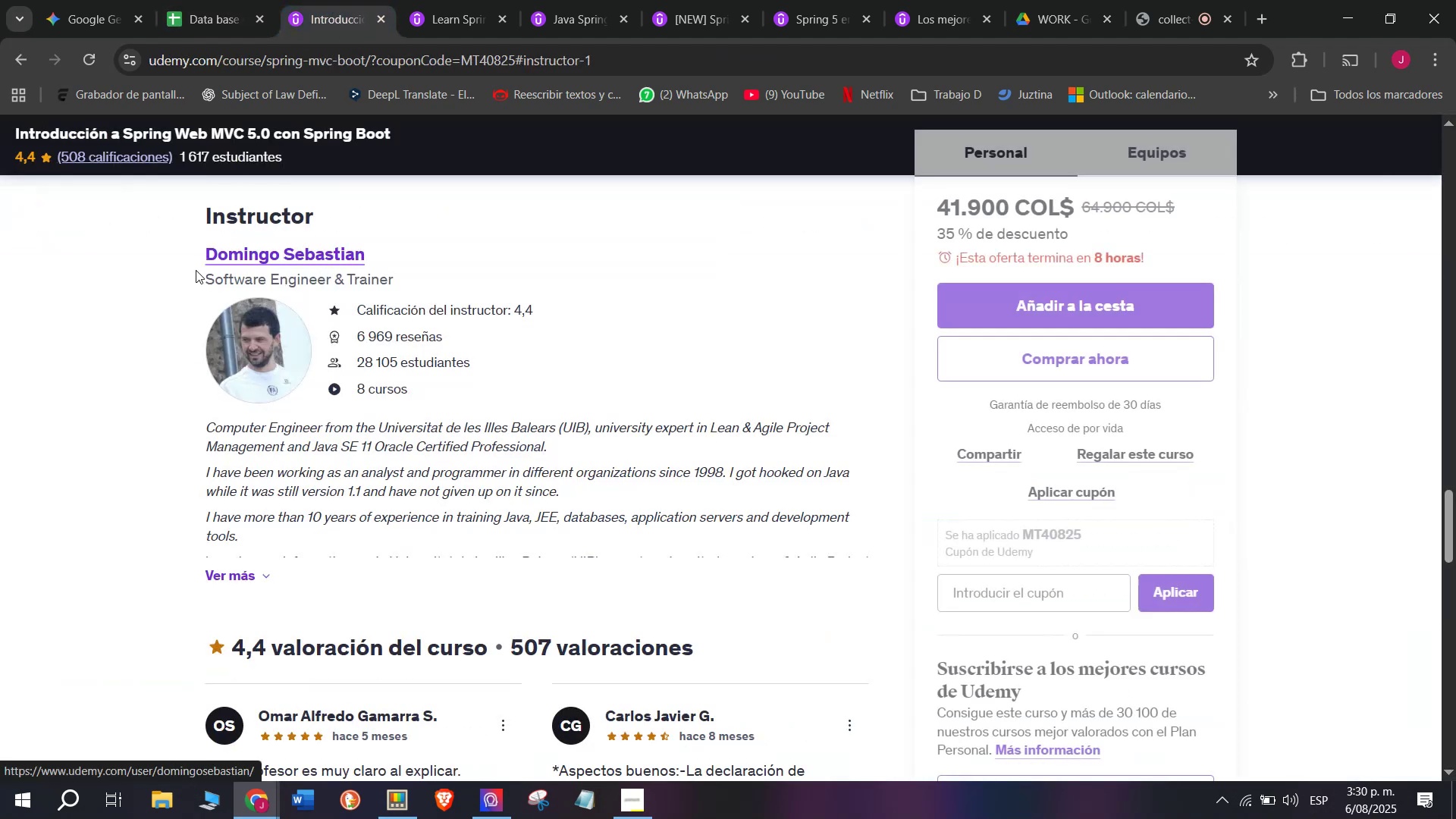 
left_click_drag(start_coordinate=[190, 247], to_coordinate=[381, 261])
 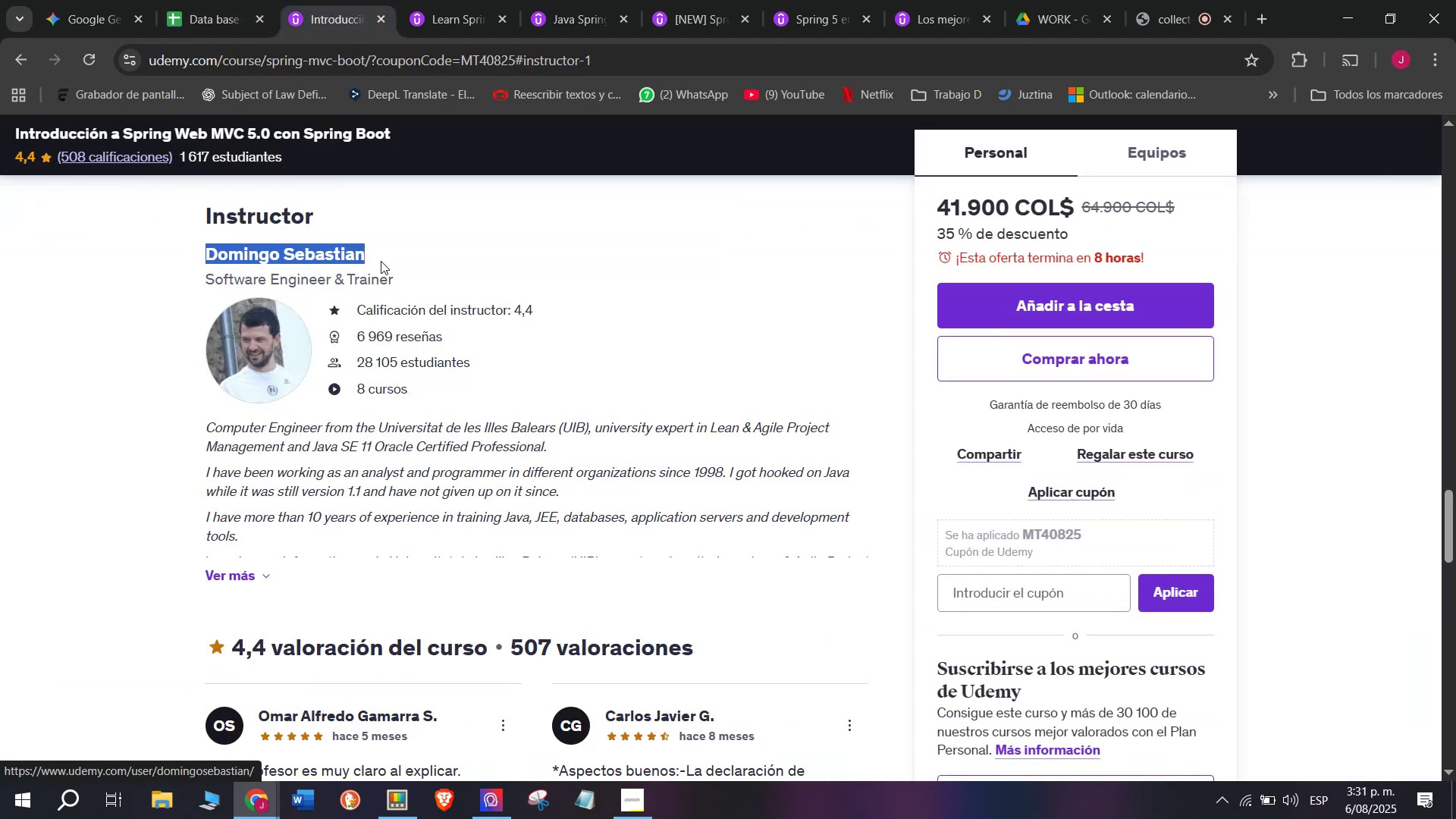 
key(Break)
 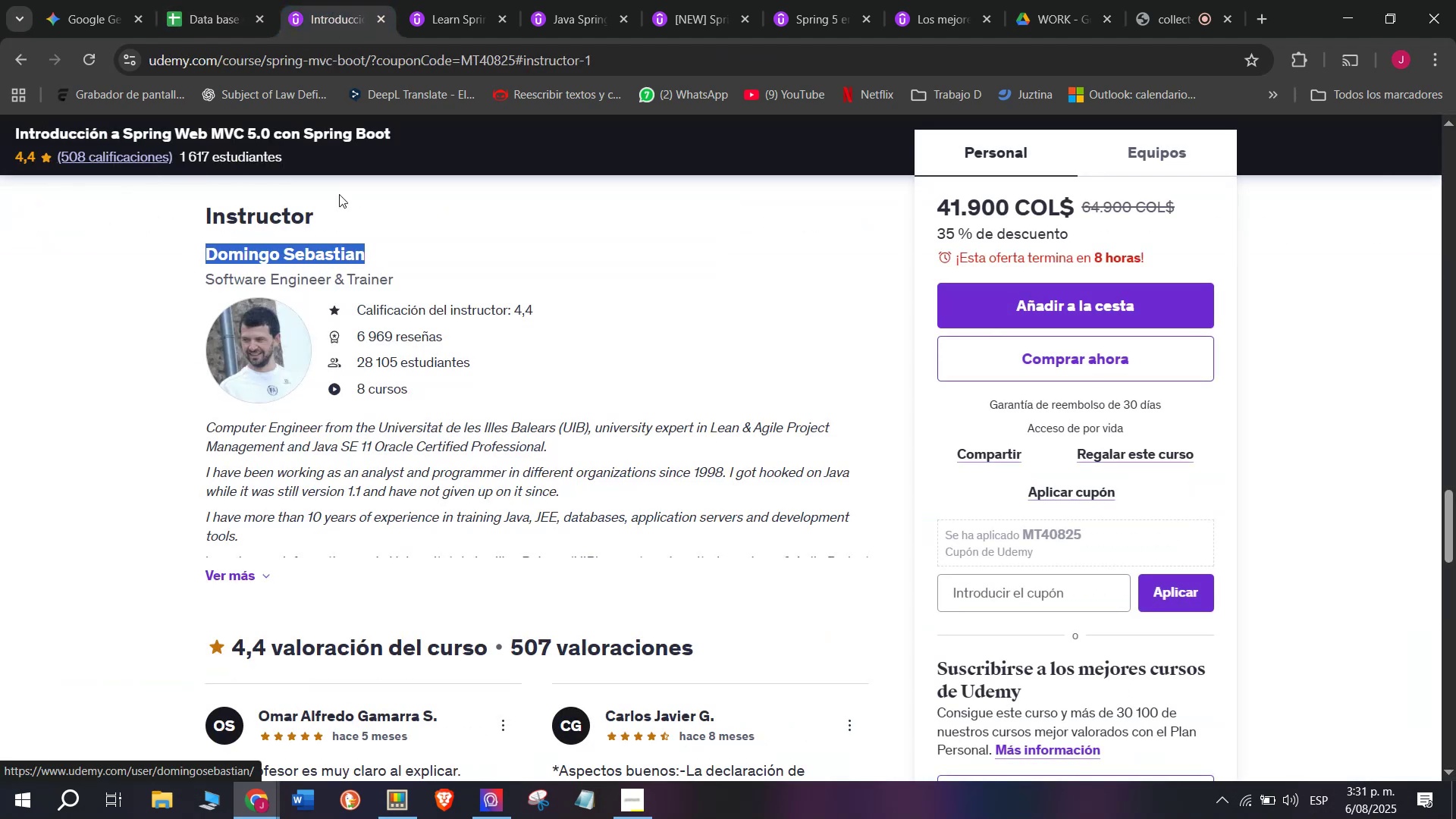 
key(Control+C)
 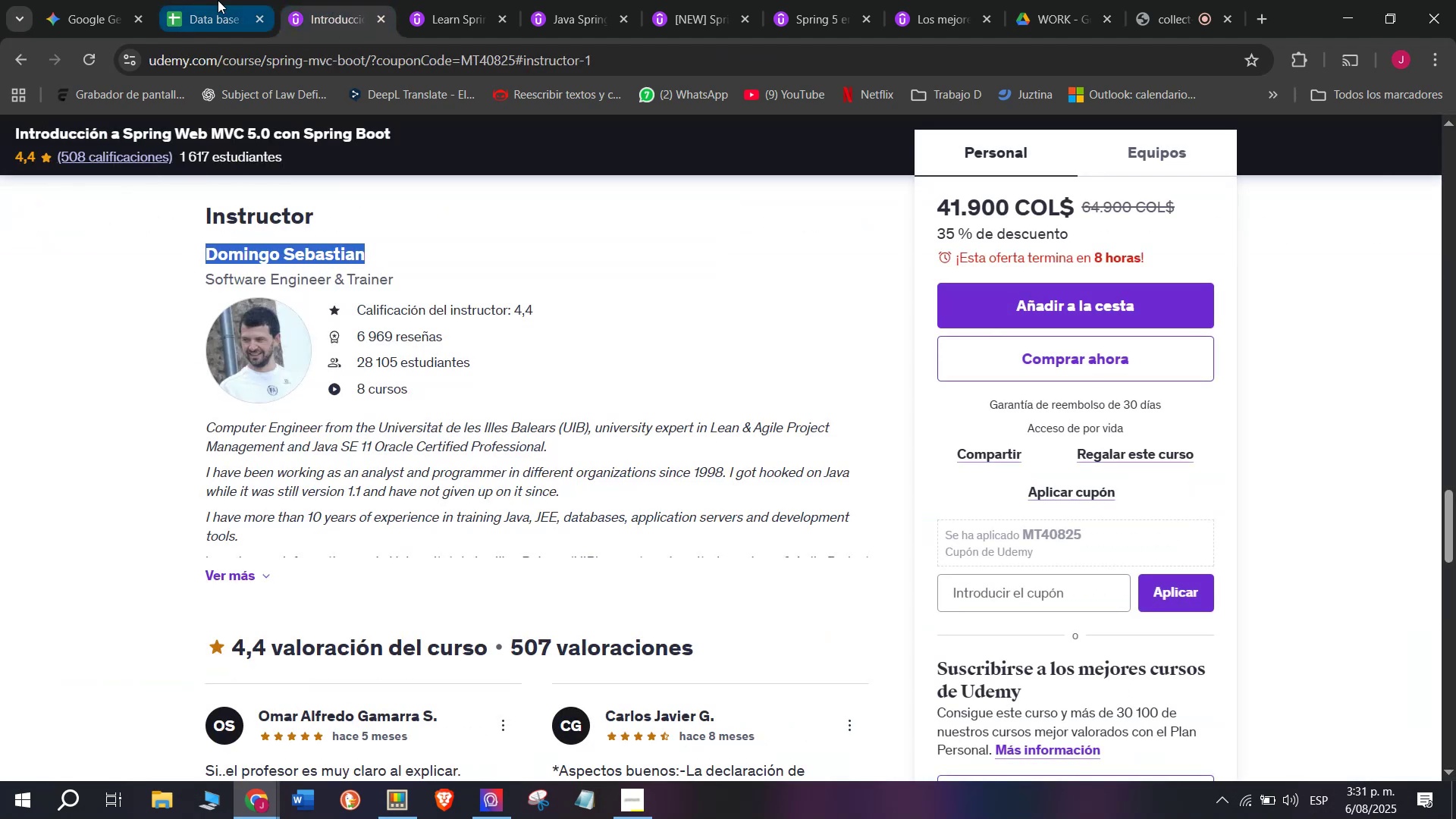 
key(Control+ControlLeft)
 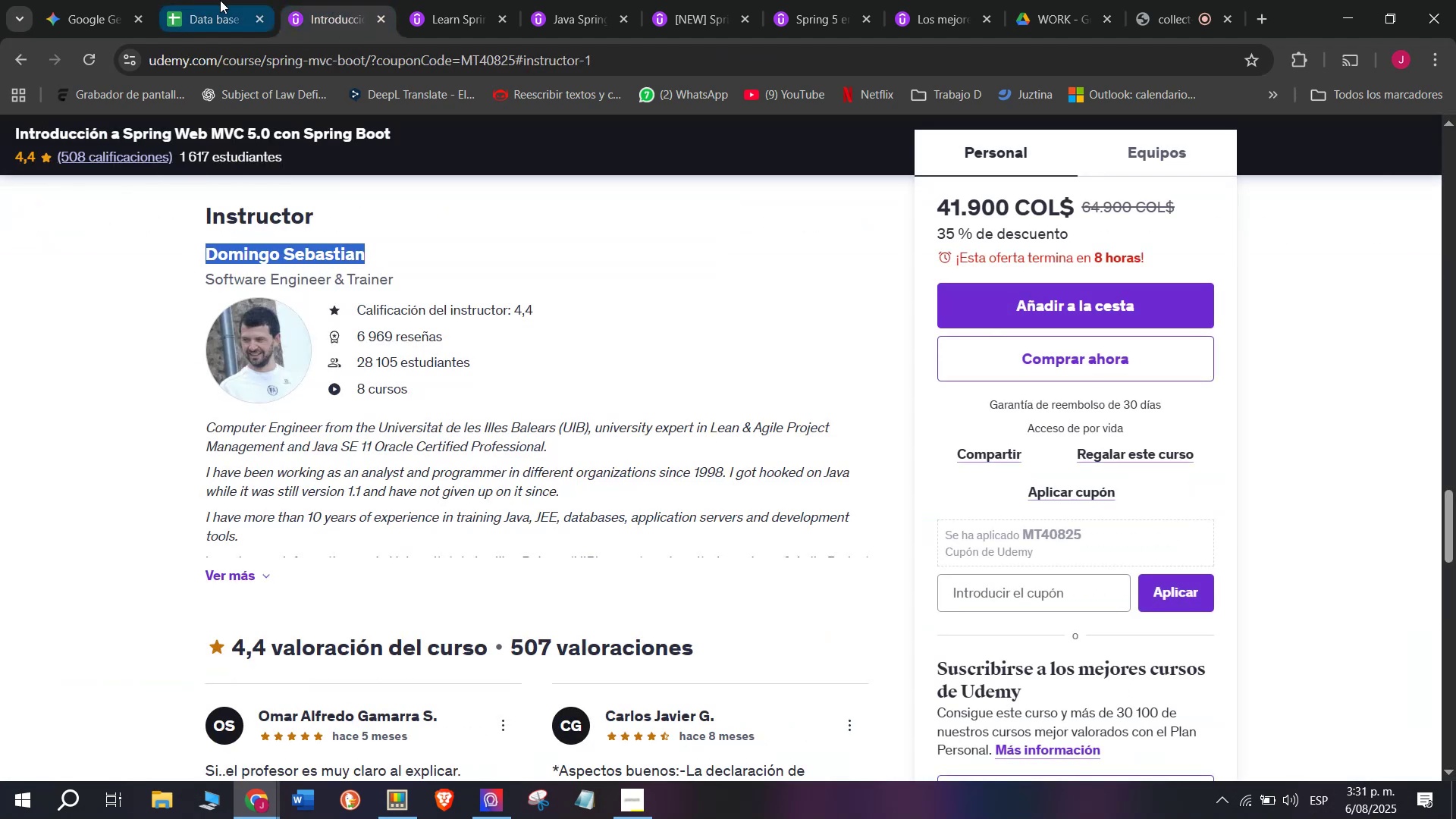 
left_click([218, 0])
 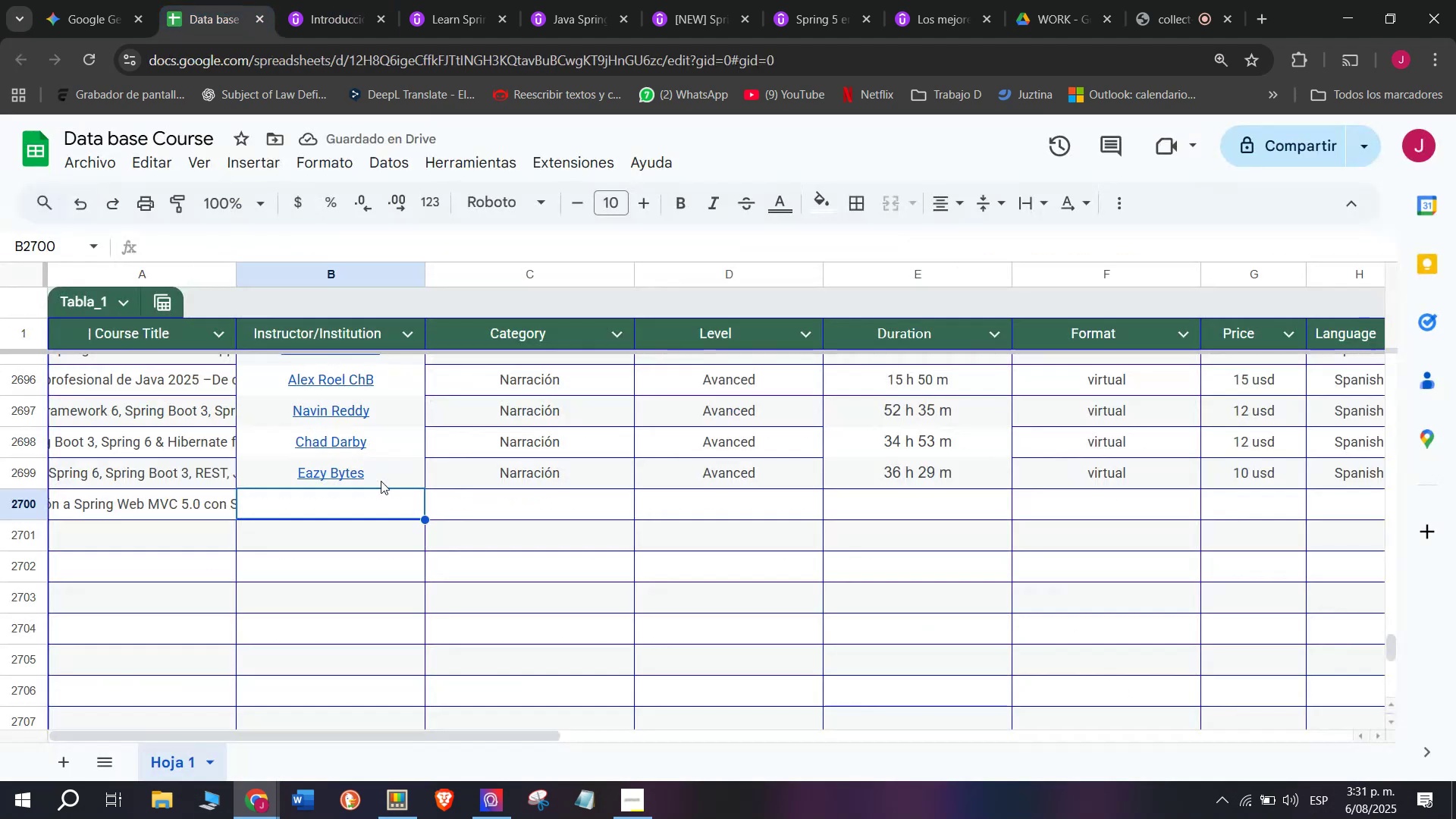 
key(Z)
 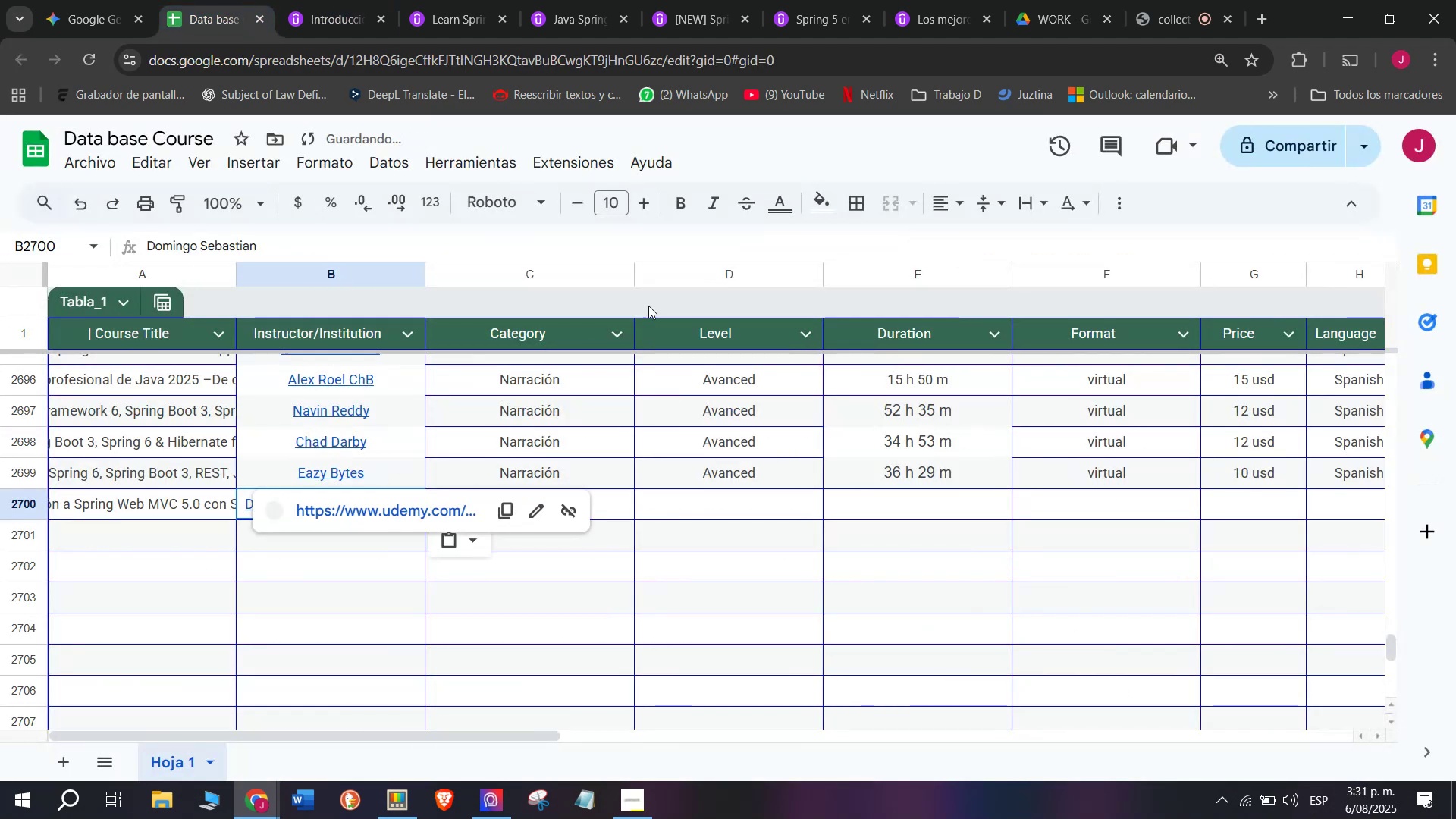 
key(Control+ControlLeft)
 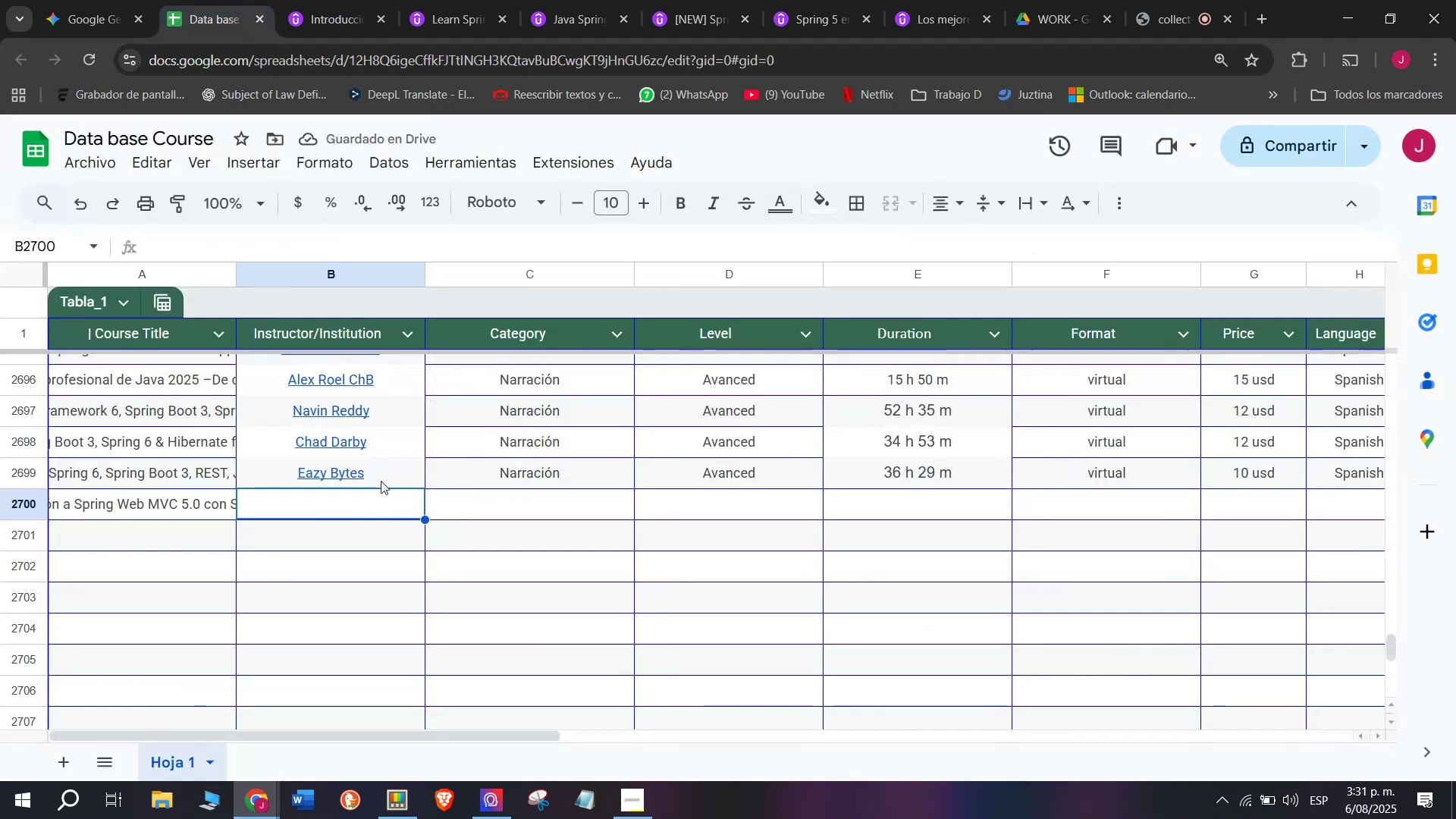 
key(Control+V)
 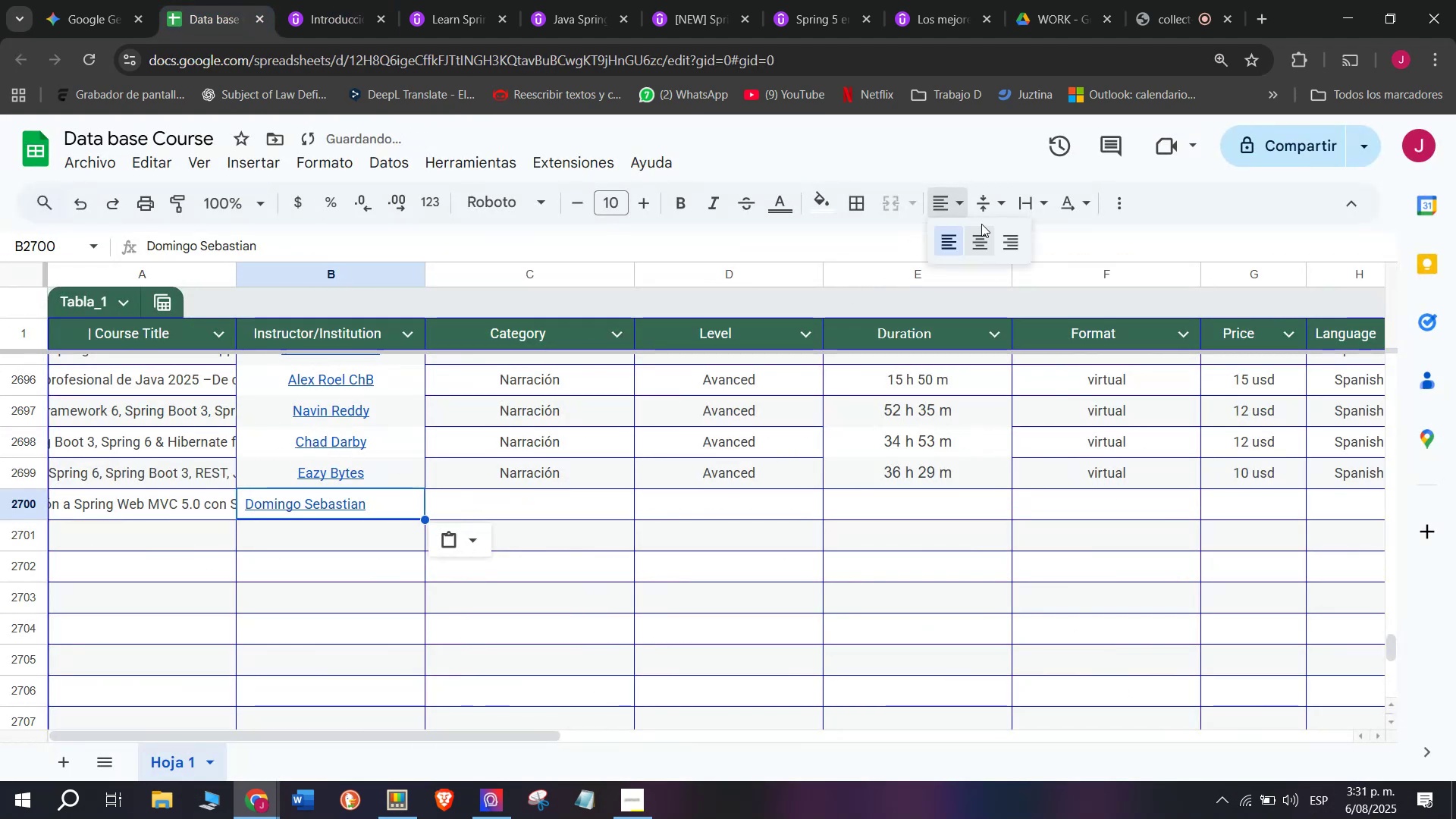 
left_click([987, 231])
 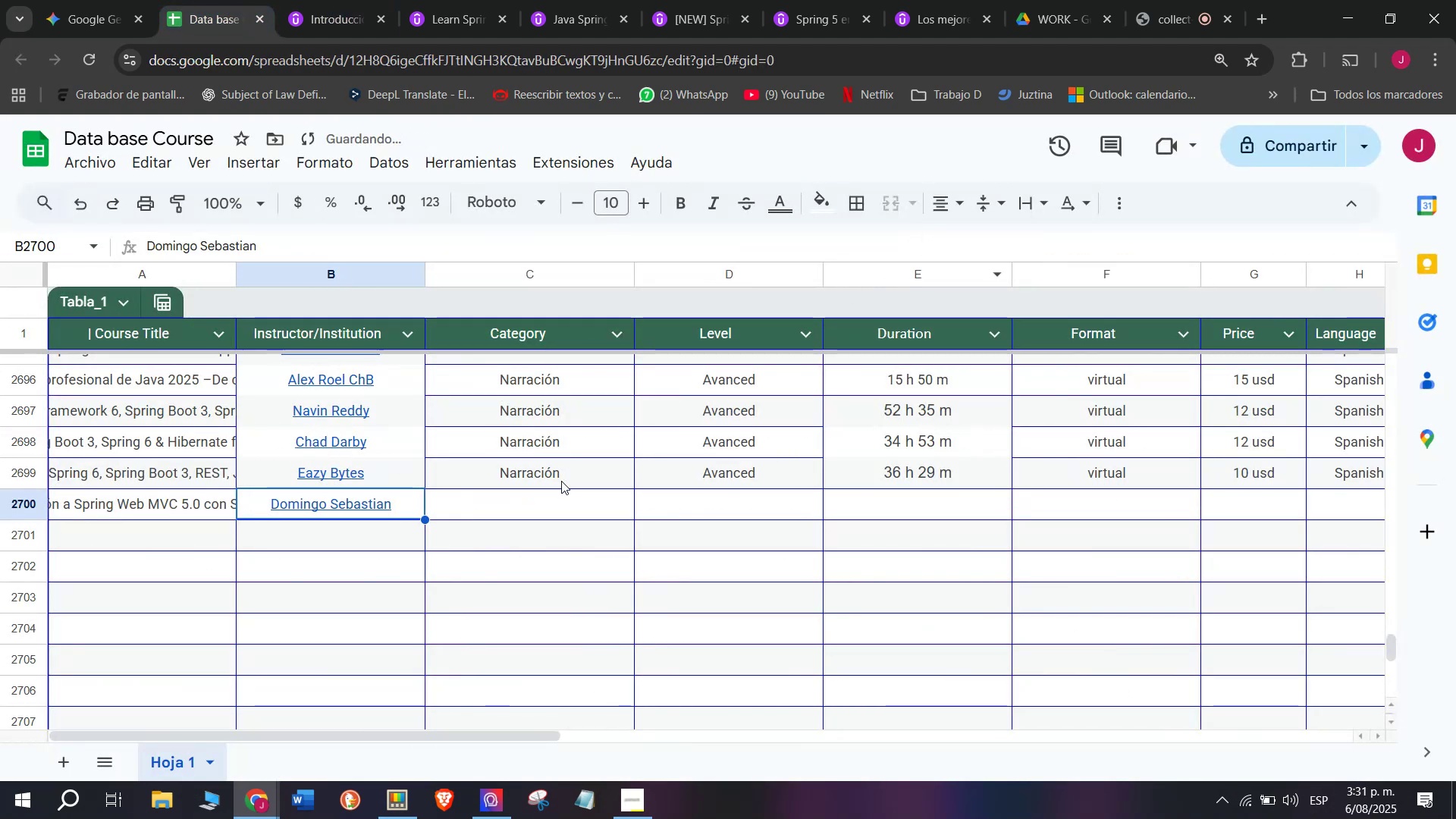 
left_click([561, 481])
 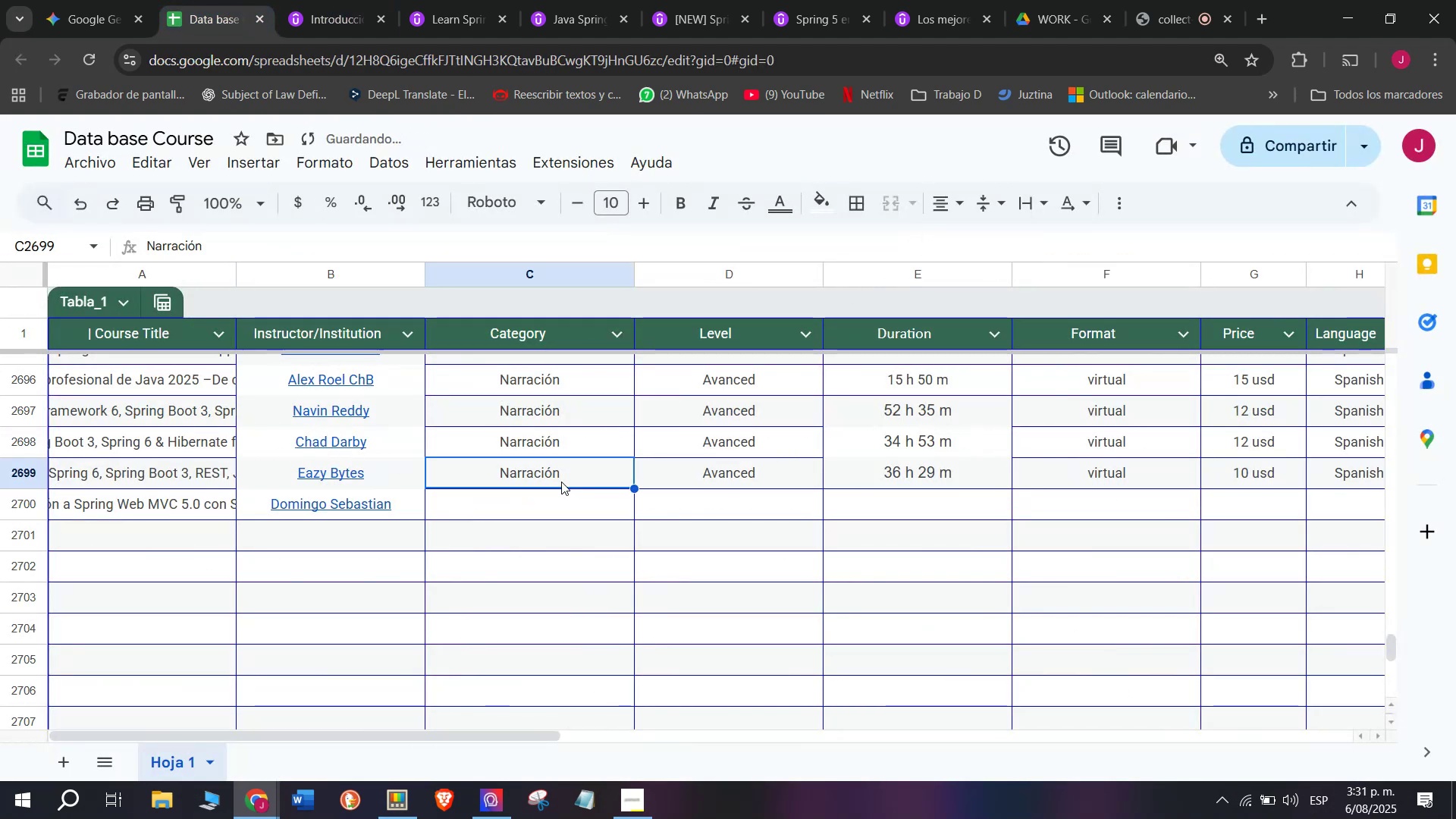 
key(Break)
 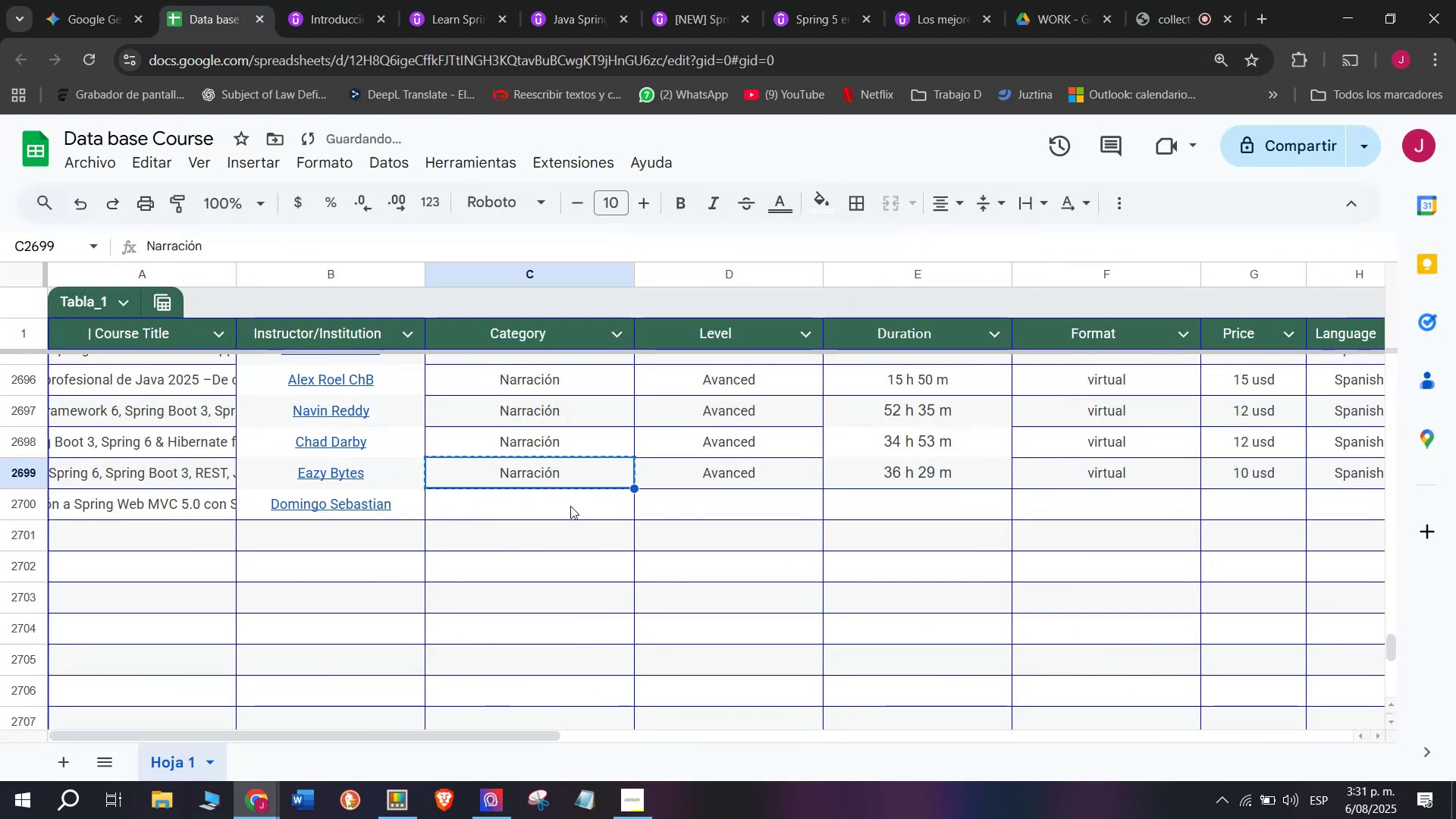 
key(Control+C)
 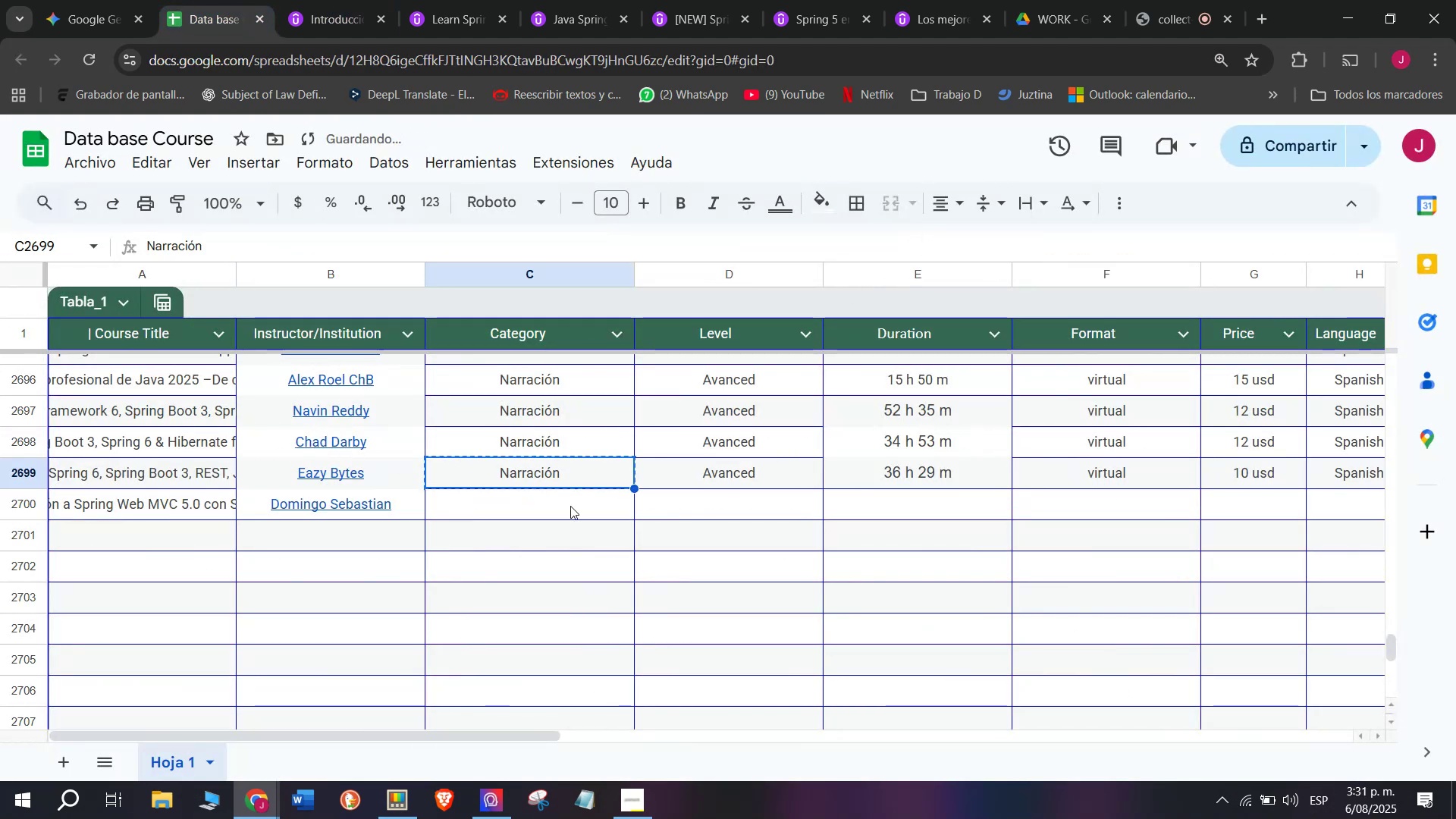 
key(Control+ControlLeft)
 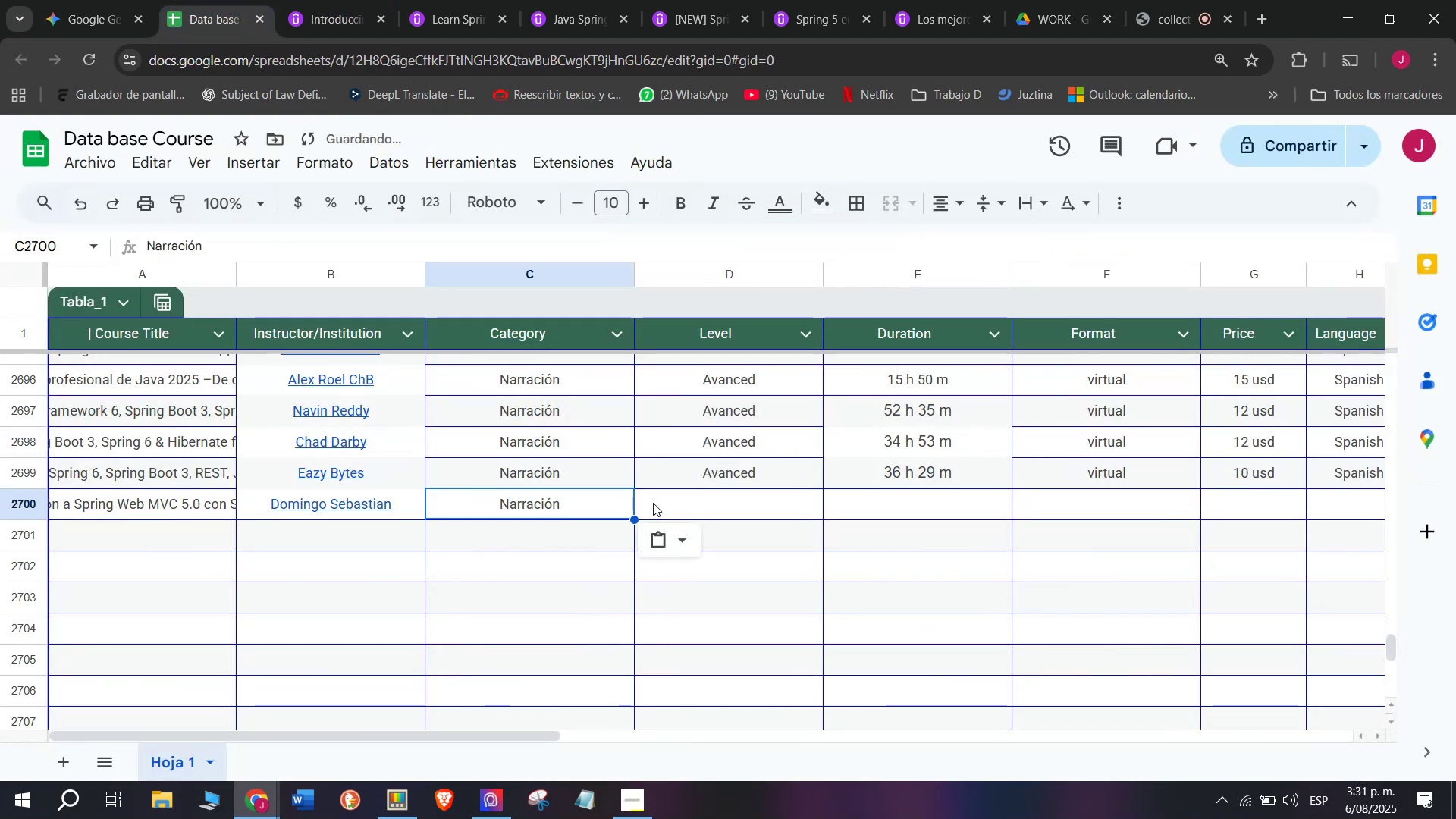 
double_click([570, 506])
 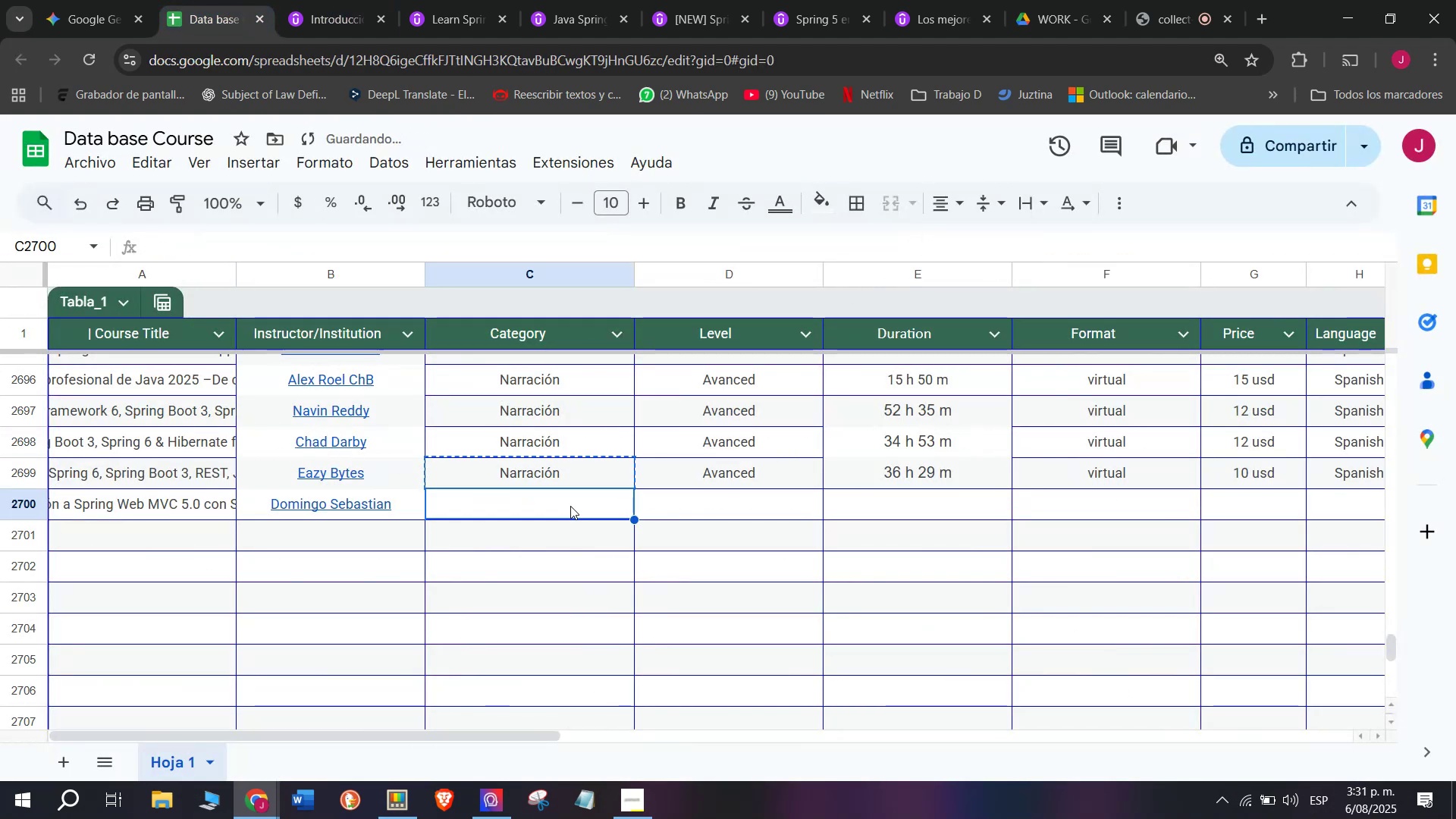 
key(Control+ControlLeft)
 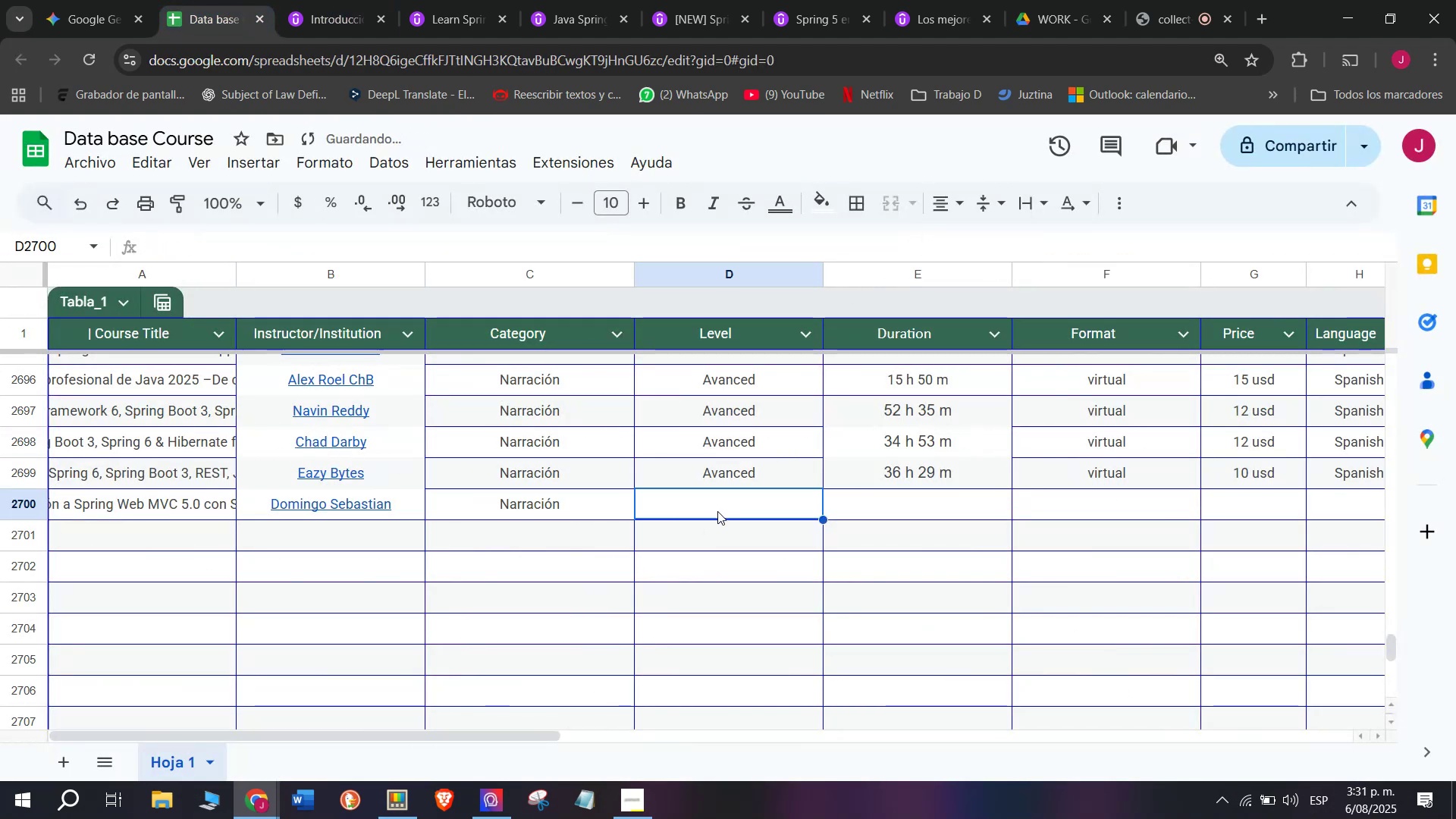 
key(Z)
 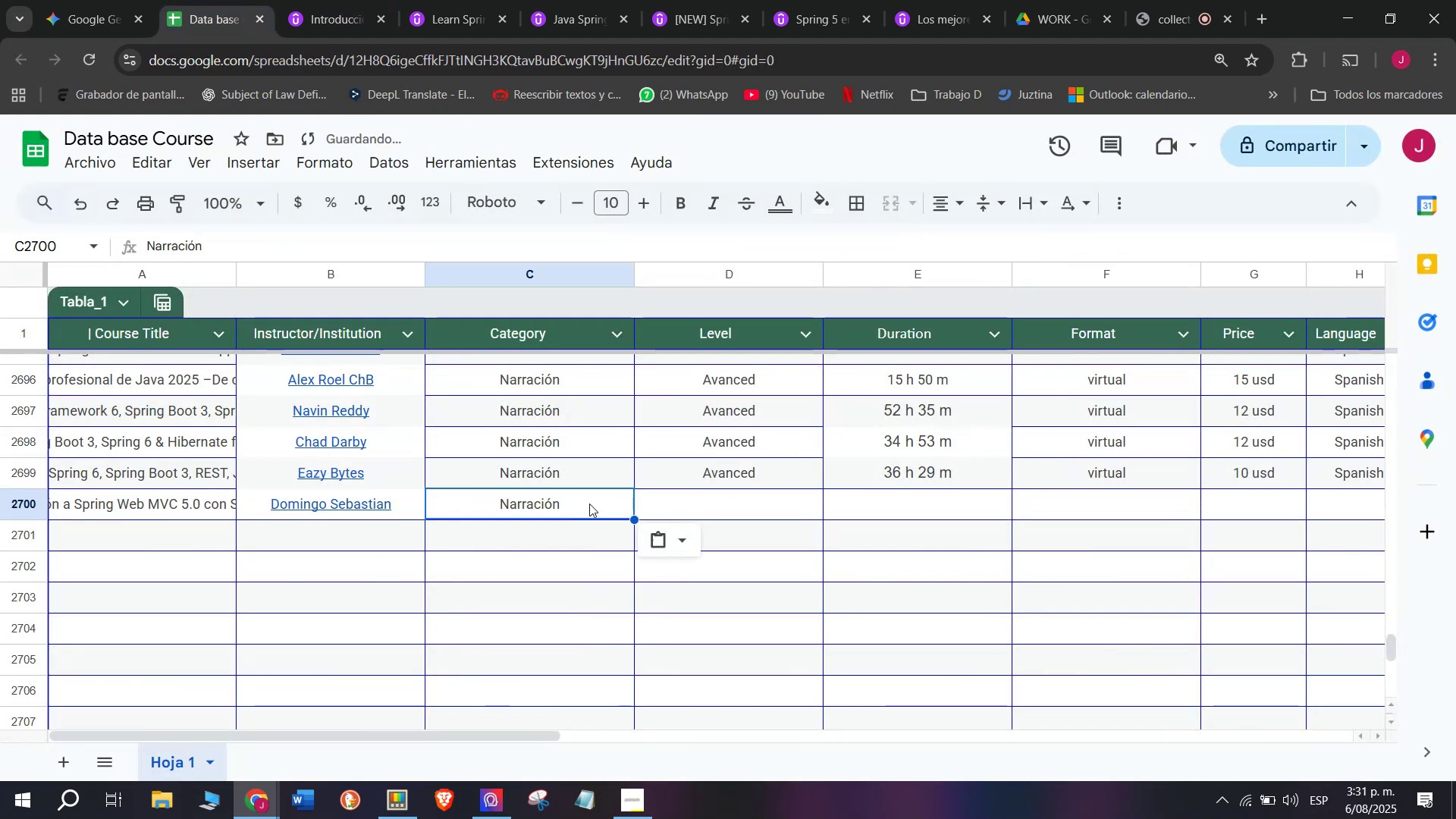 
key(Control+V)
 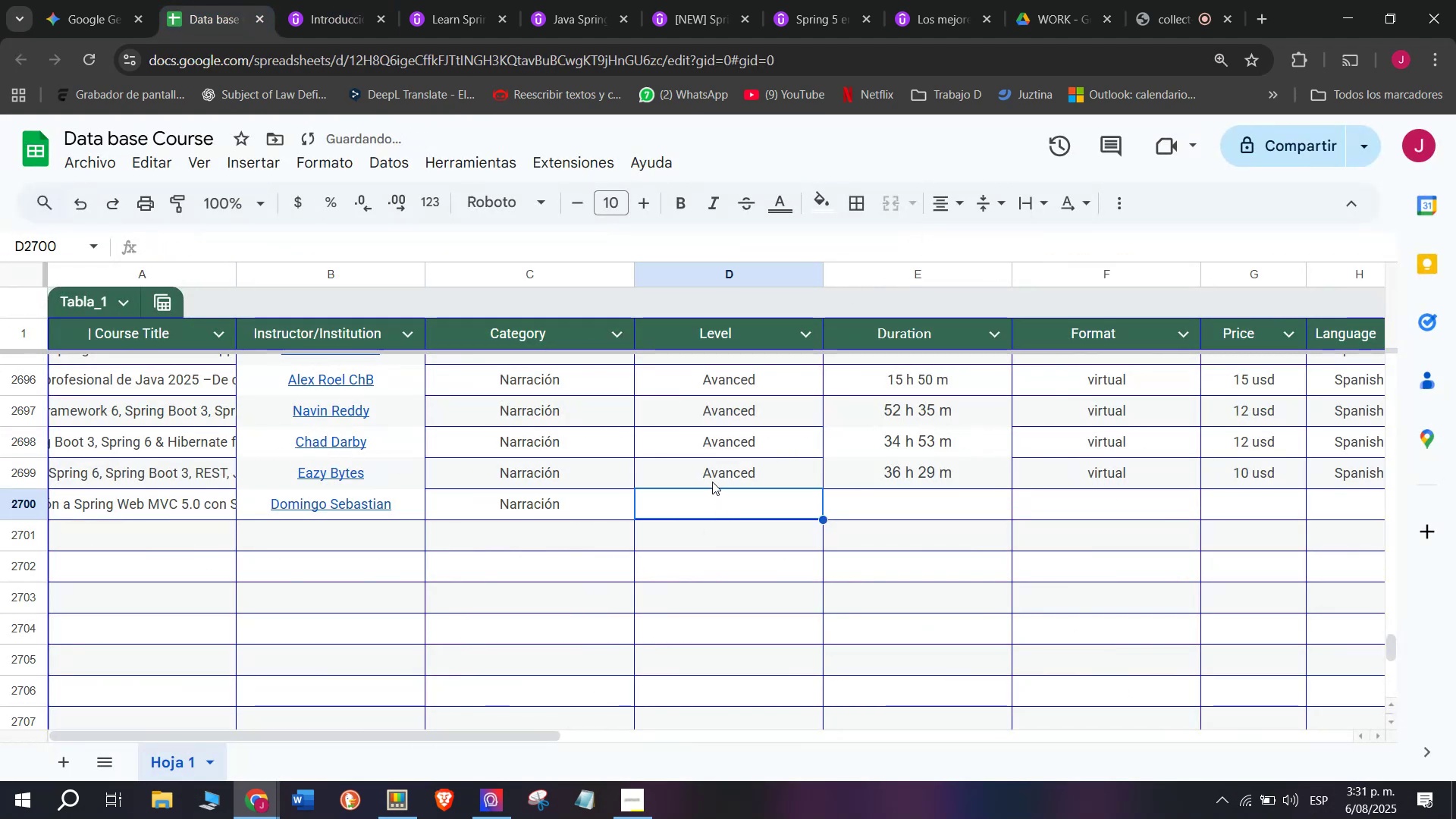 
triple_click([710, 472])
 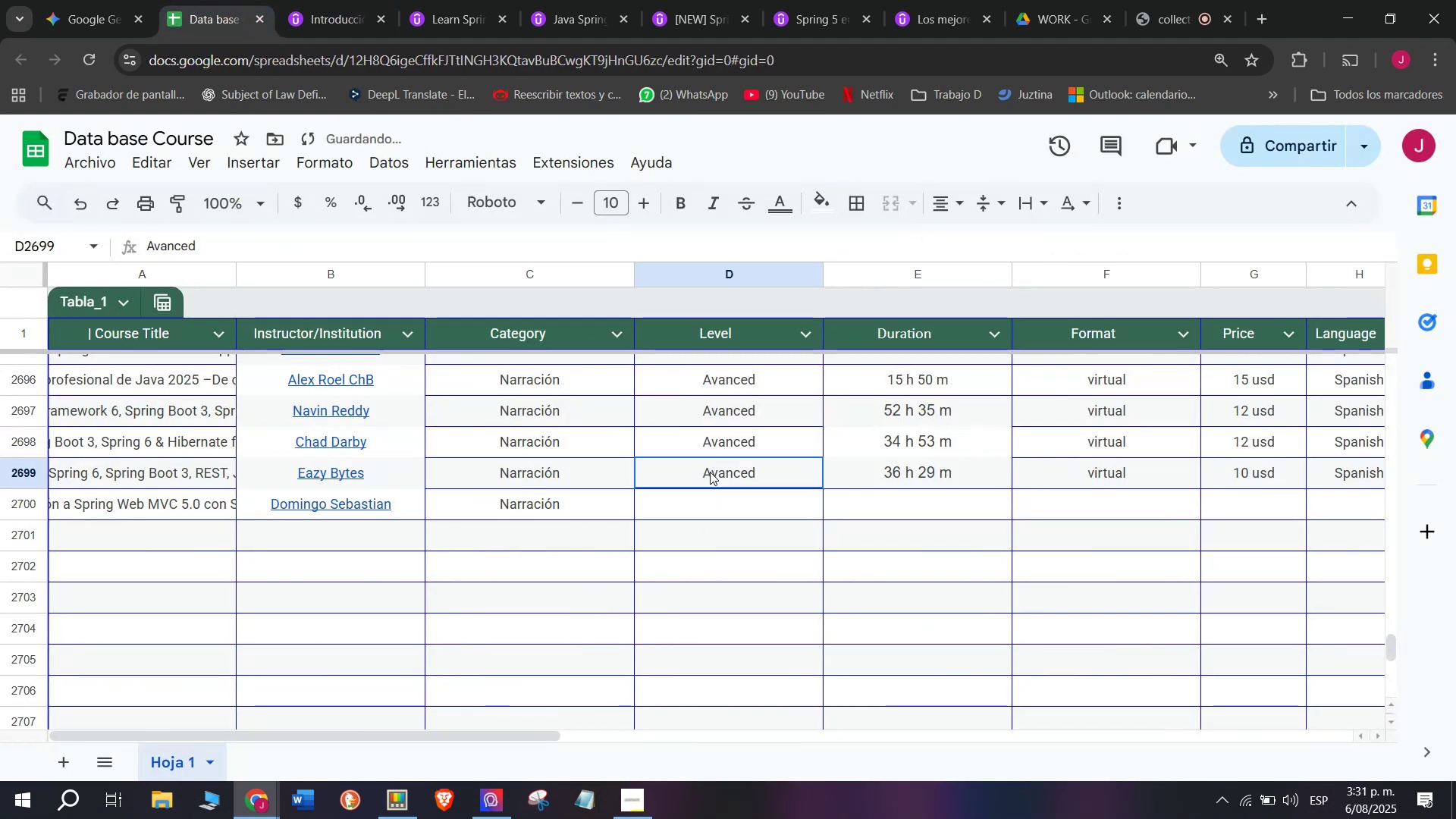 
key(Control+C)
 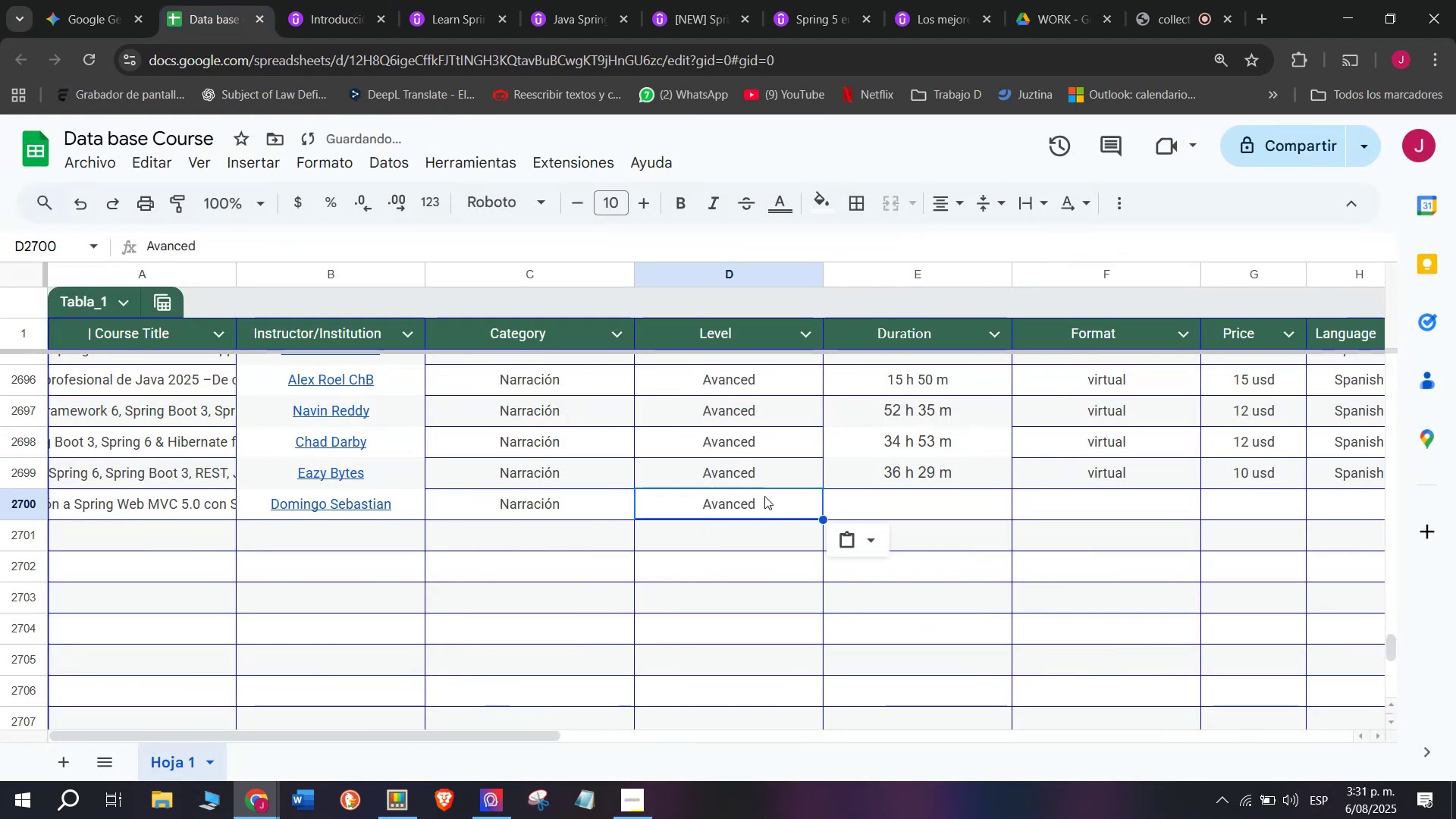 
key(Control+ControlLeft)
 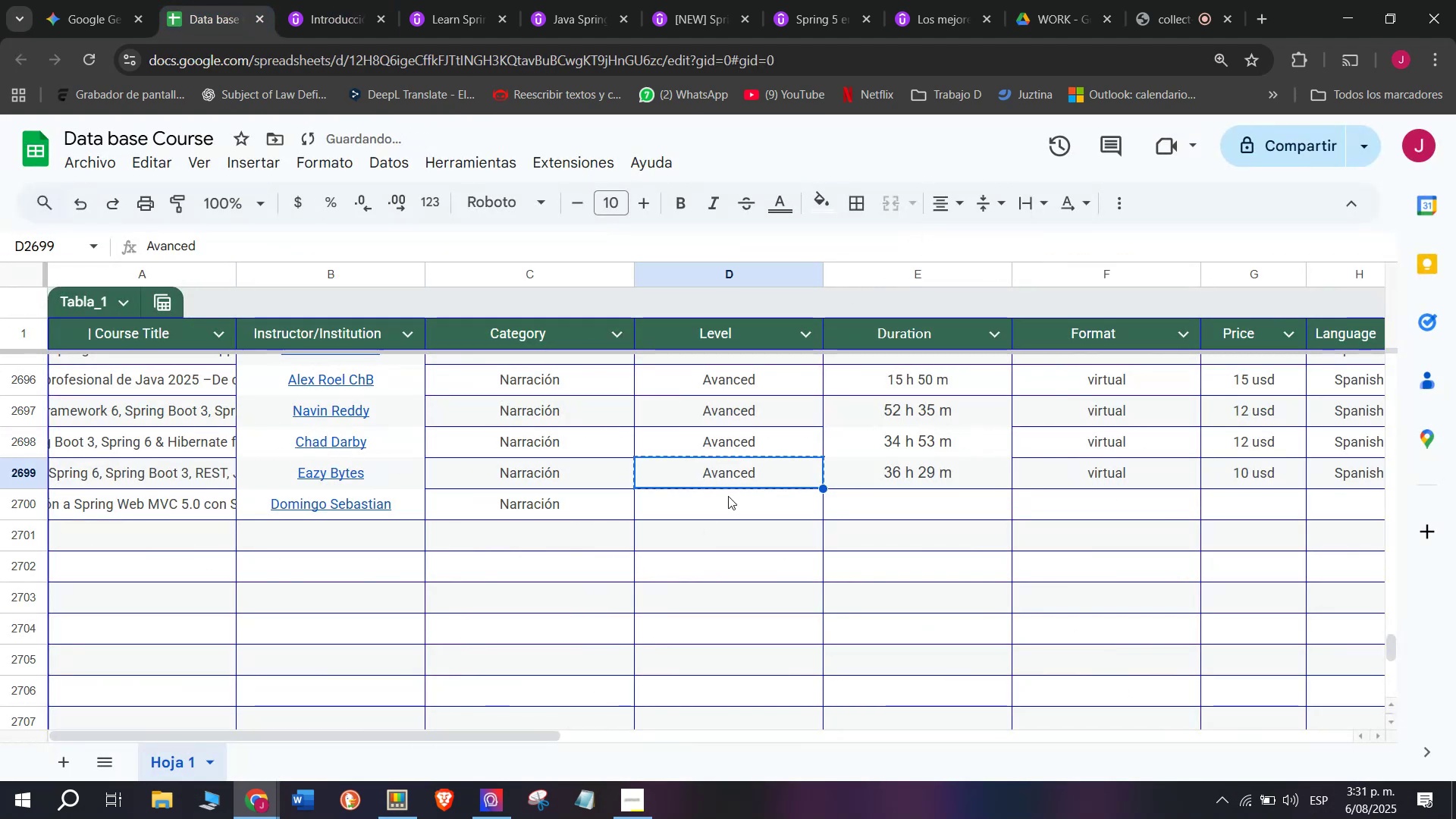 
key(Break)
 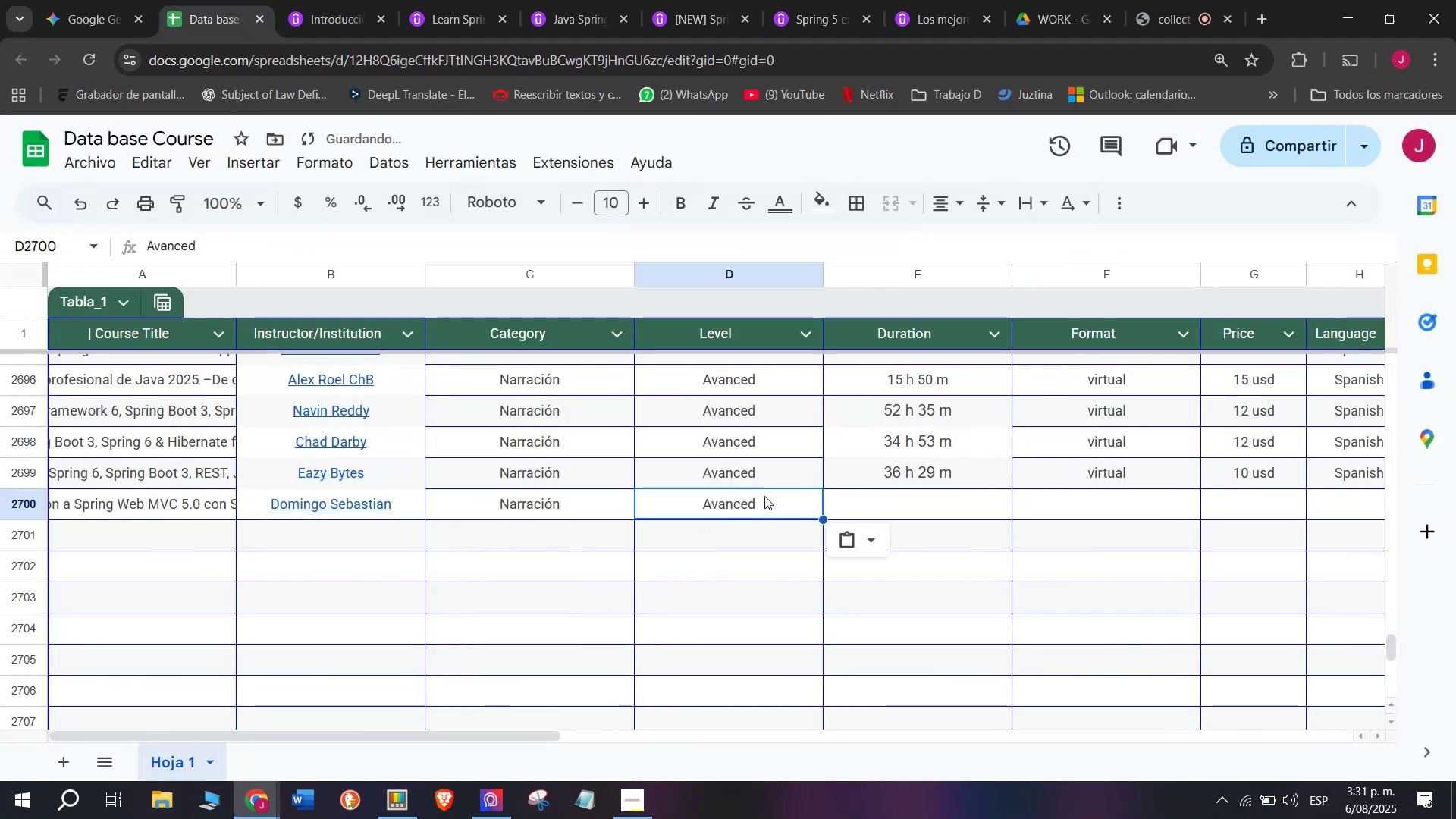 
triple_click([728, 496])
 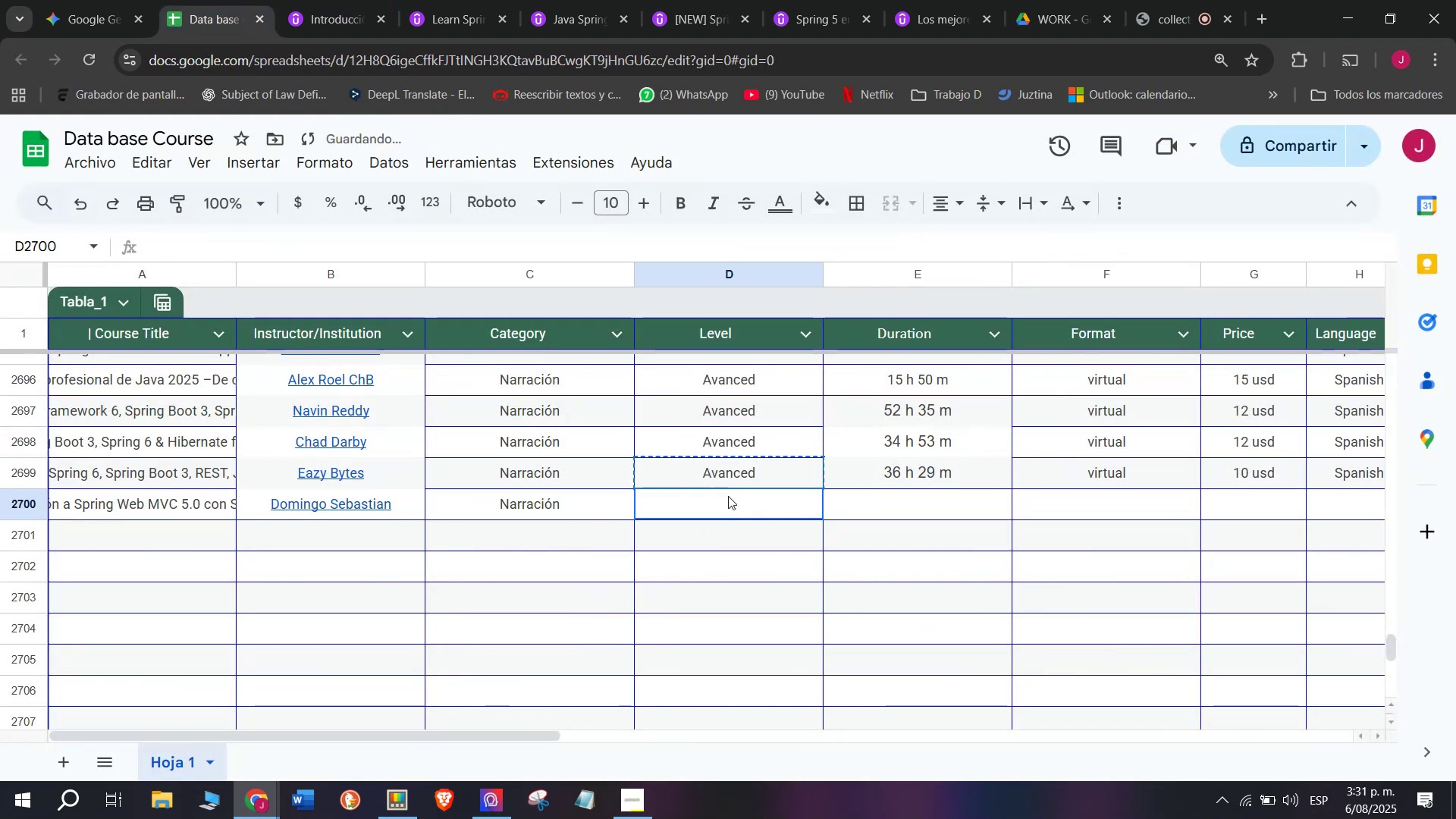 
key(Control+ControlLeft)
 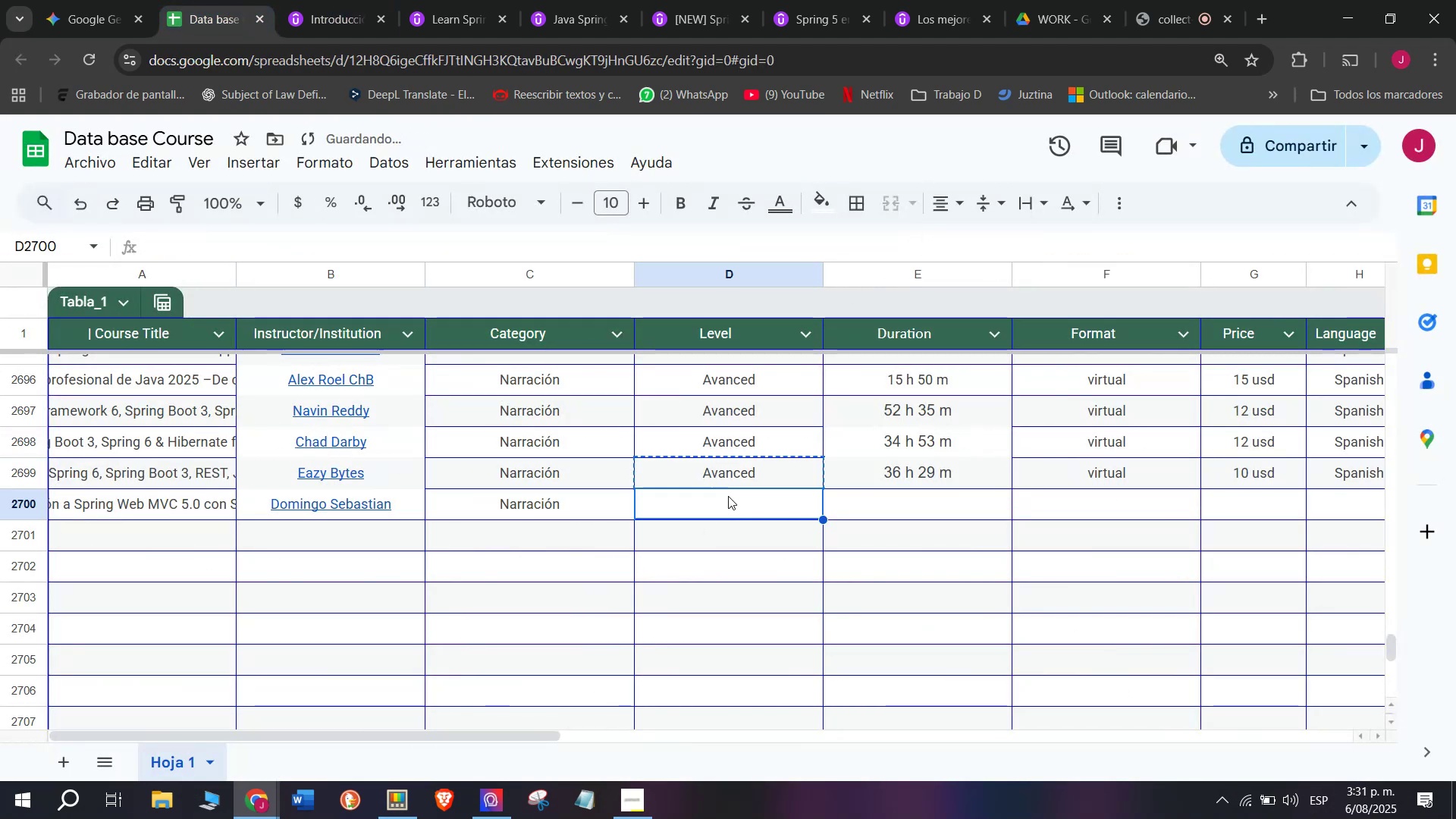 
key(Z)
 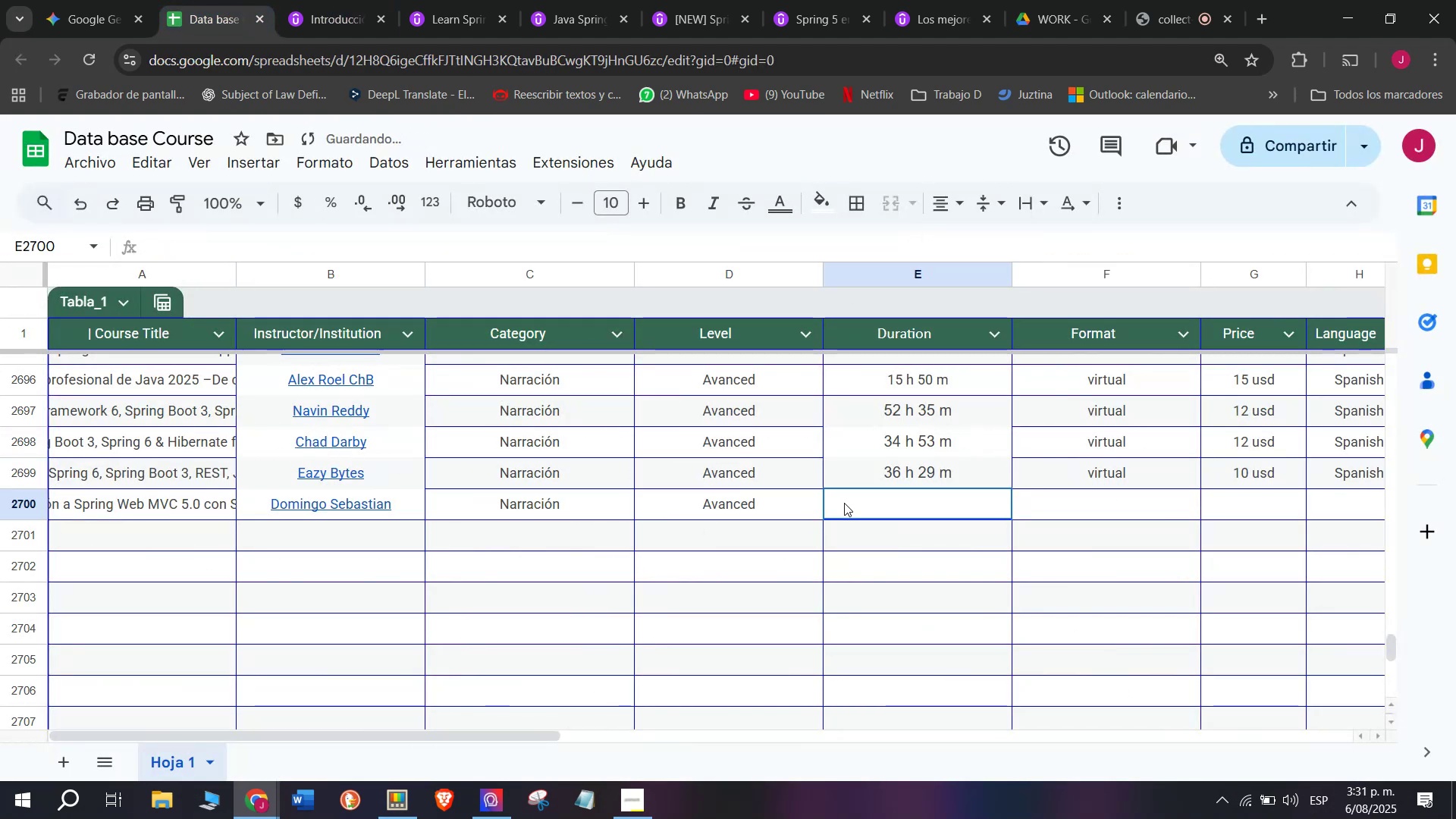 
key(Control+V)
 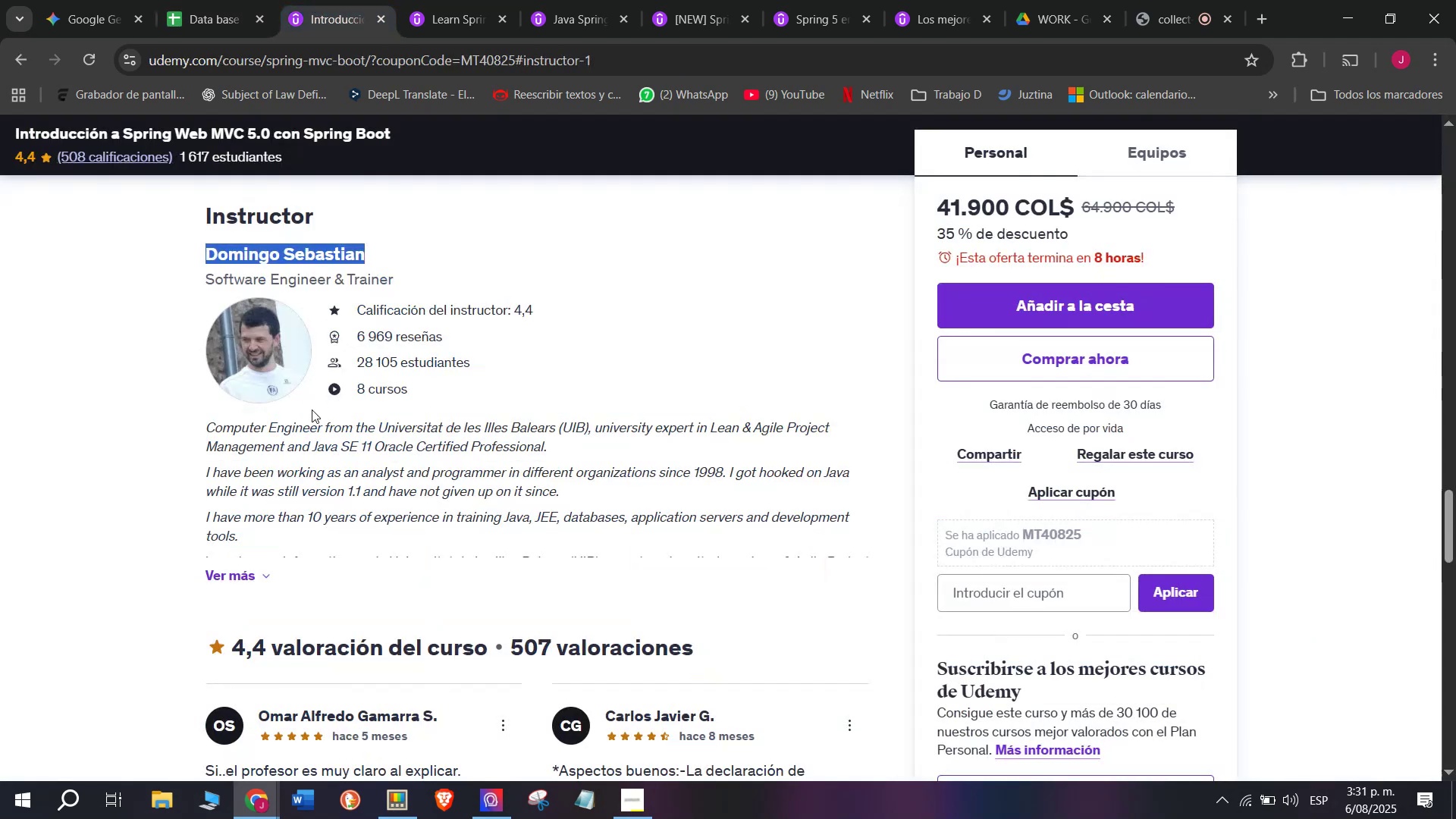 
wait(40.46)
 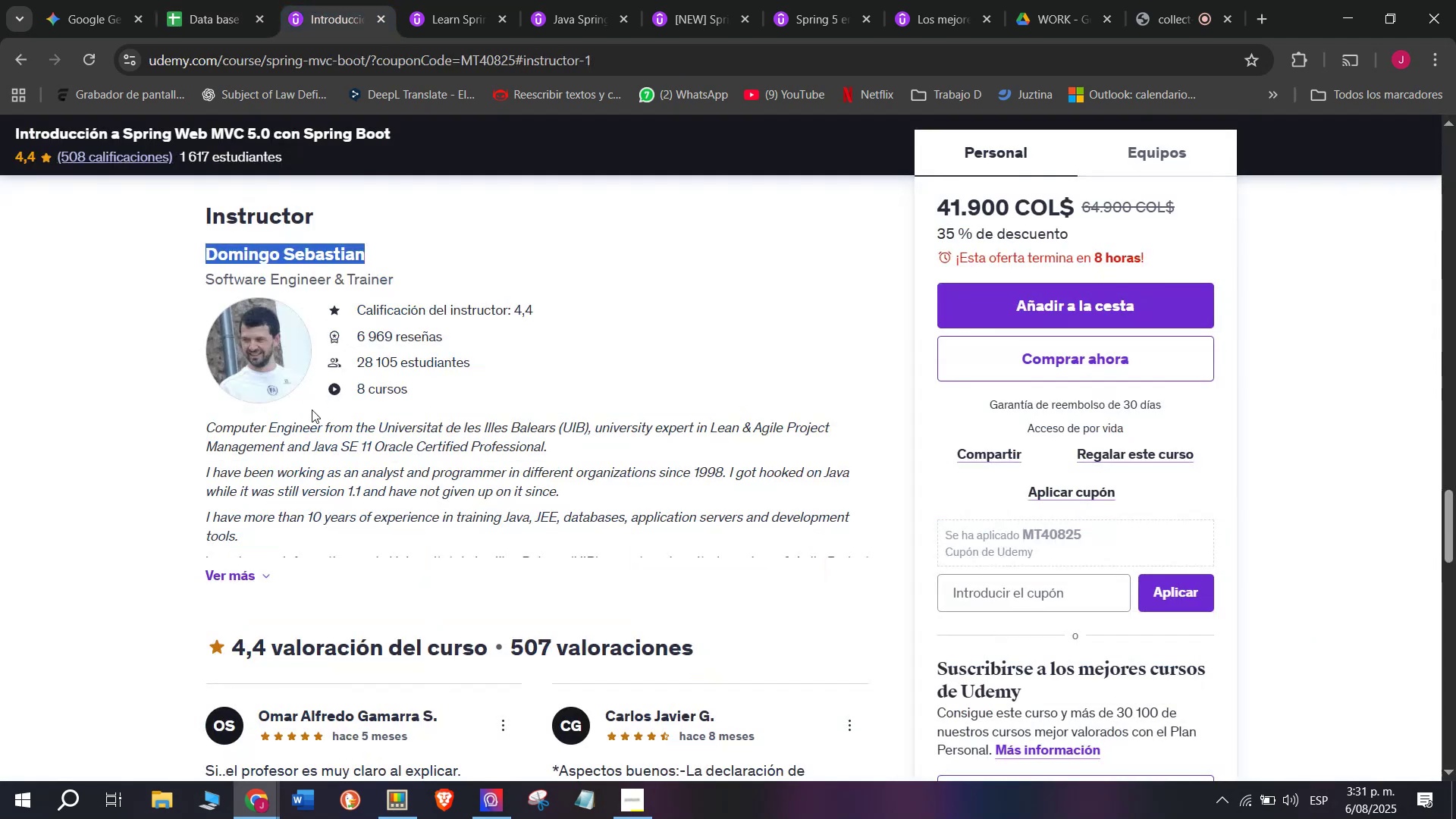 
left_click([315, 0])
 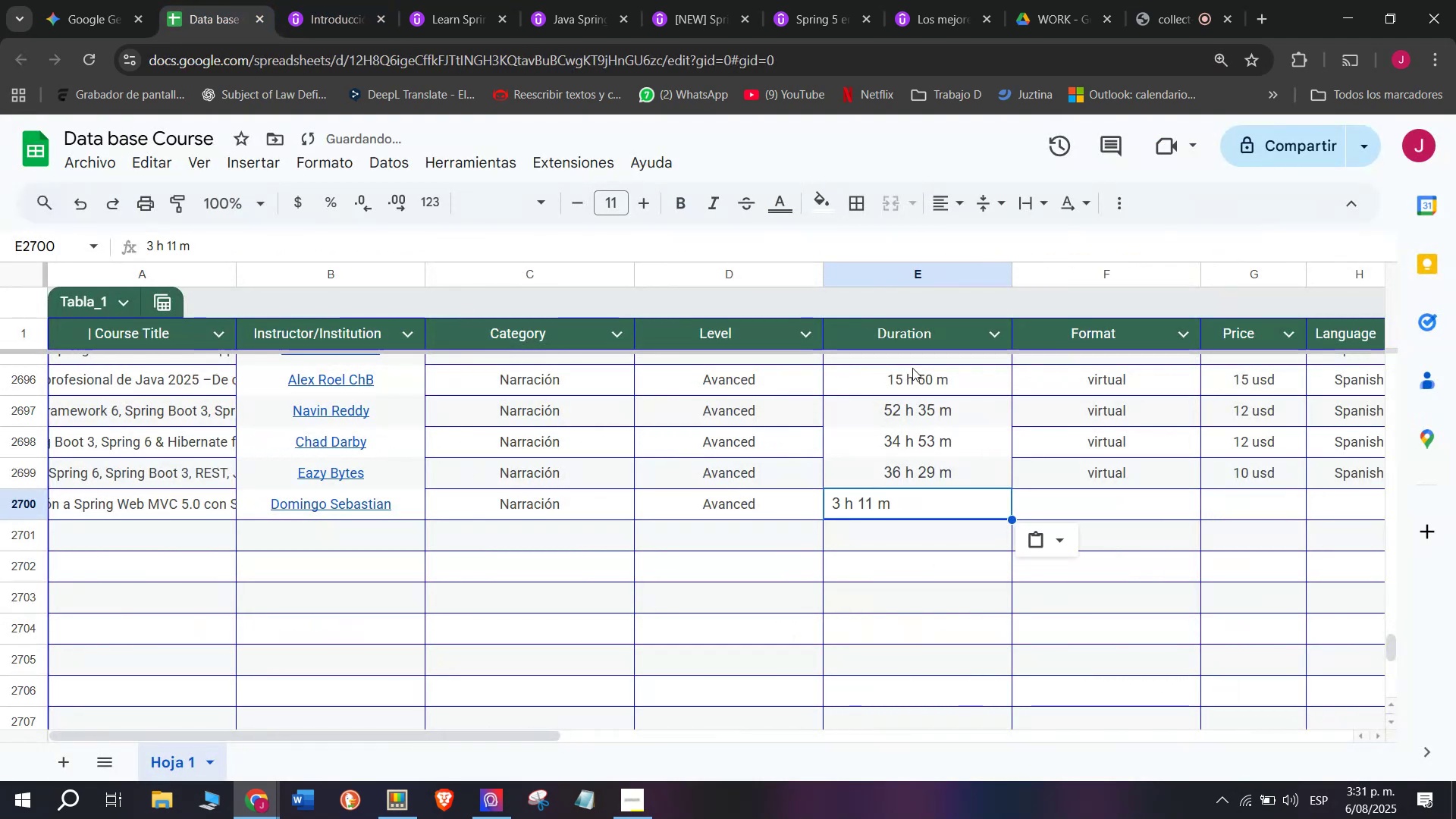 
scroll: coordinate [317, 560], scroll_direction: up, amount: 9.0
 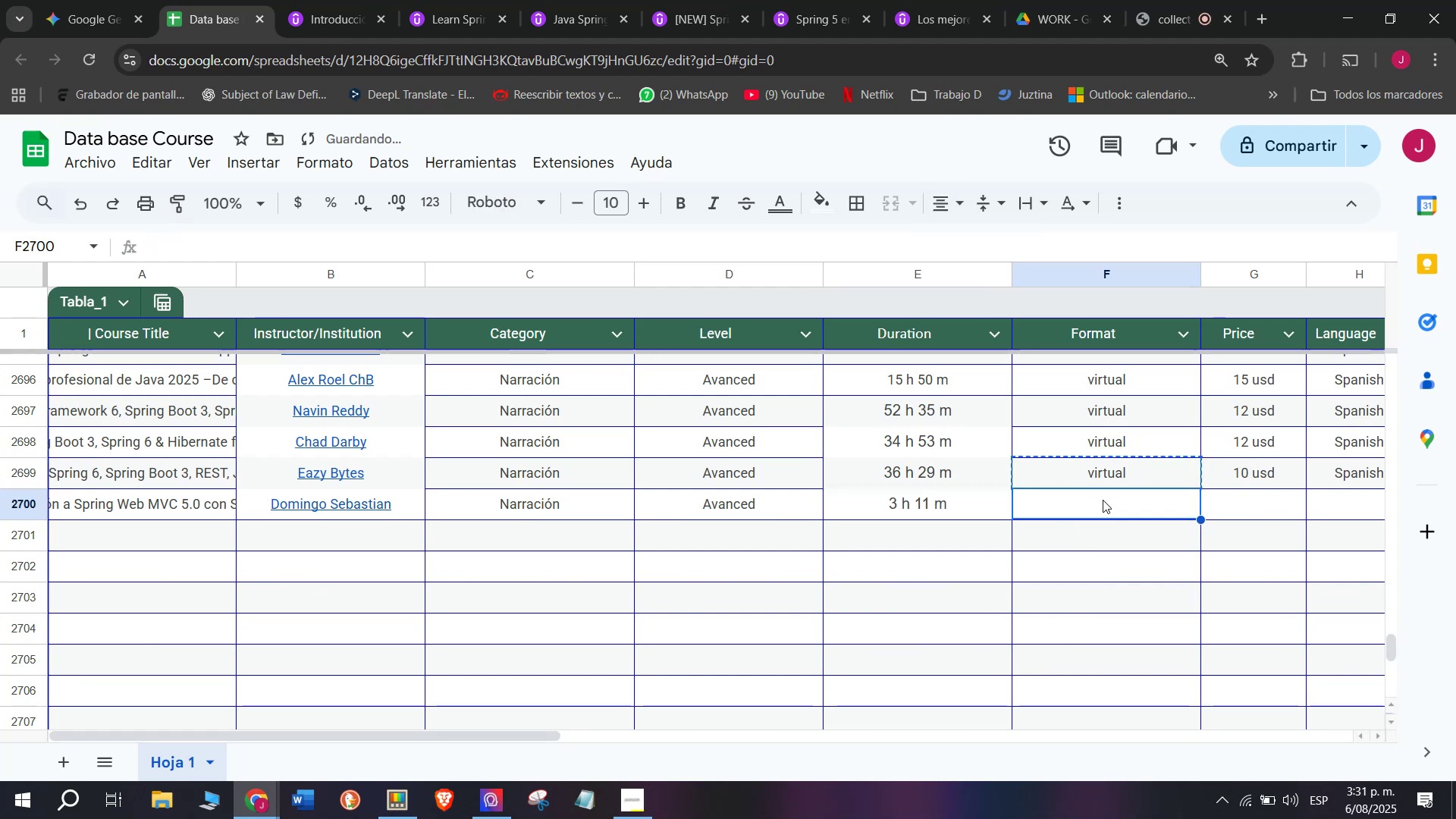 
left_click_drag(start_coordinate=[397, 547], to_coordinate=[348, 532])
 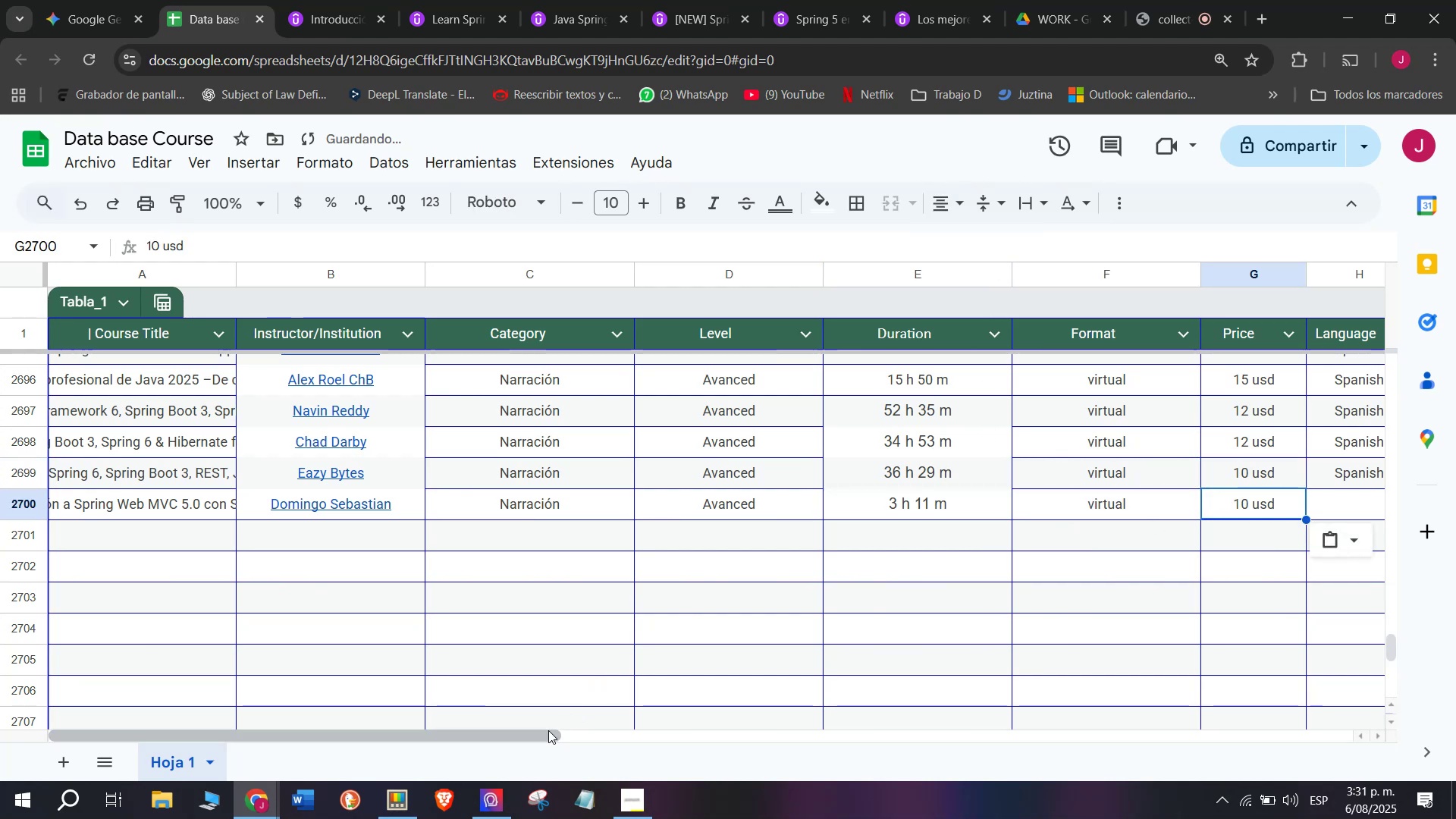 
key(Break)
 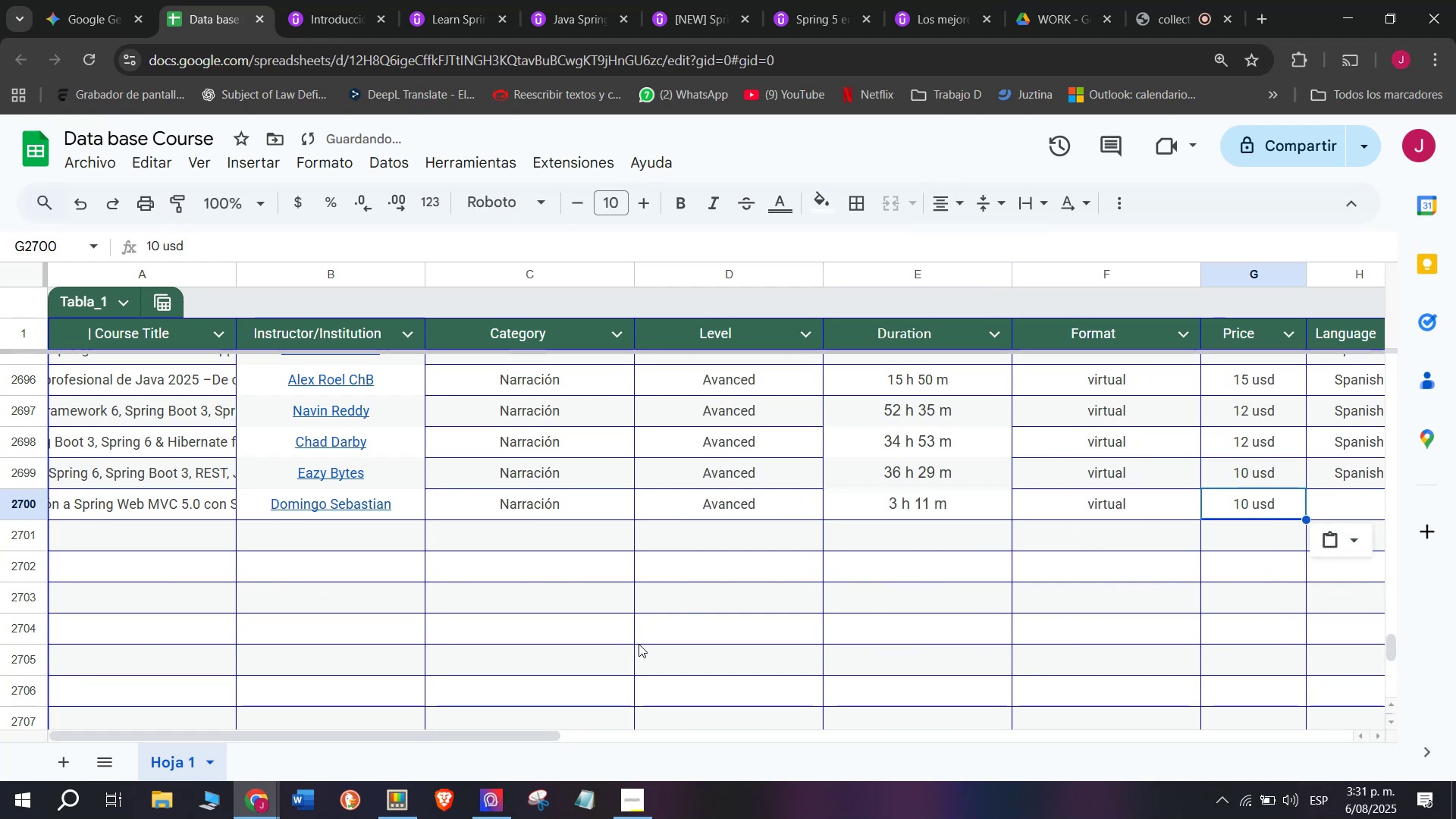 
key(Control+ControlLeft)
 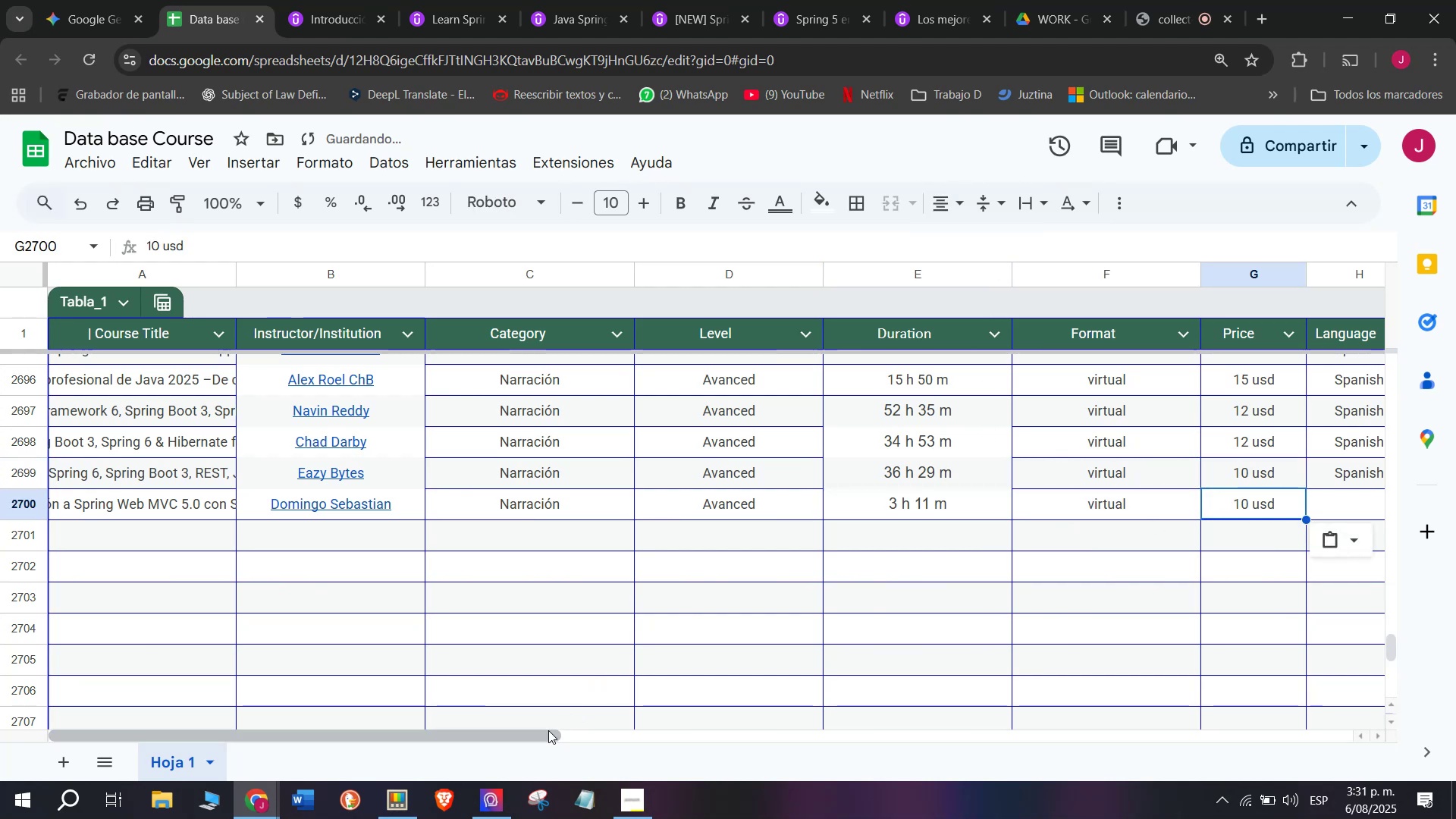 
key(Control+C)
 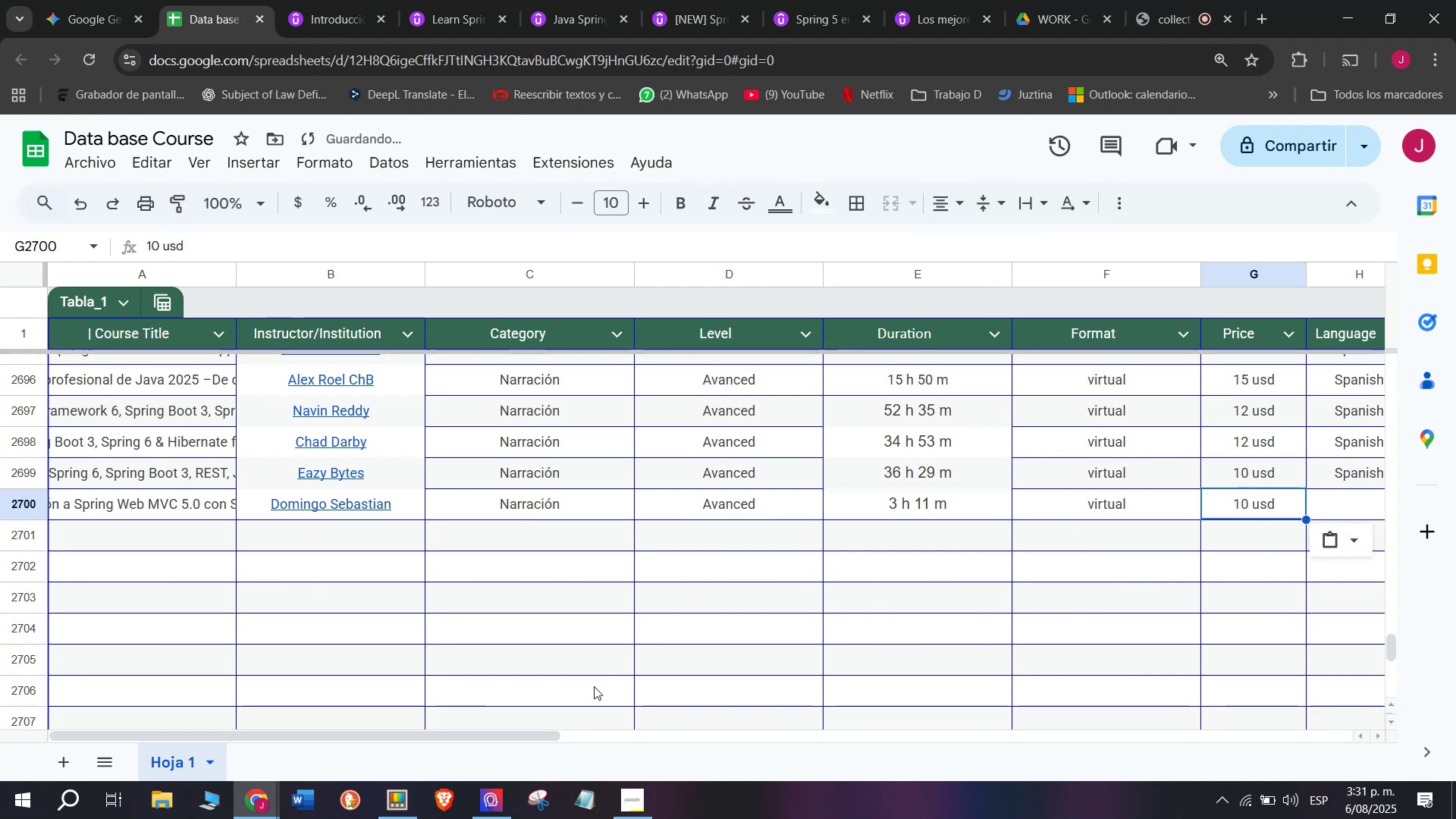 
key(Break)
 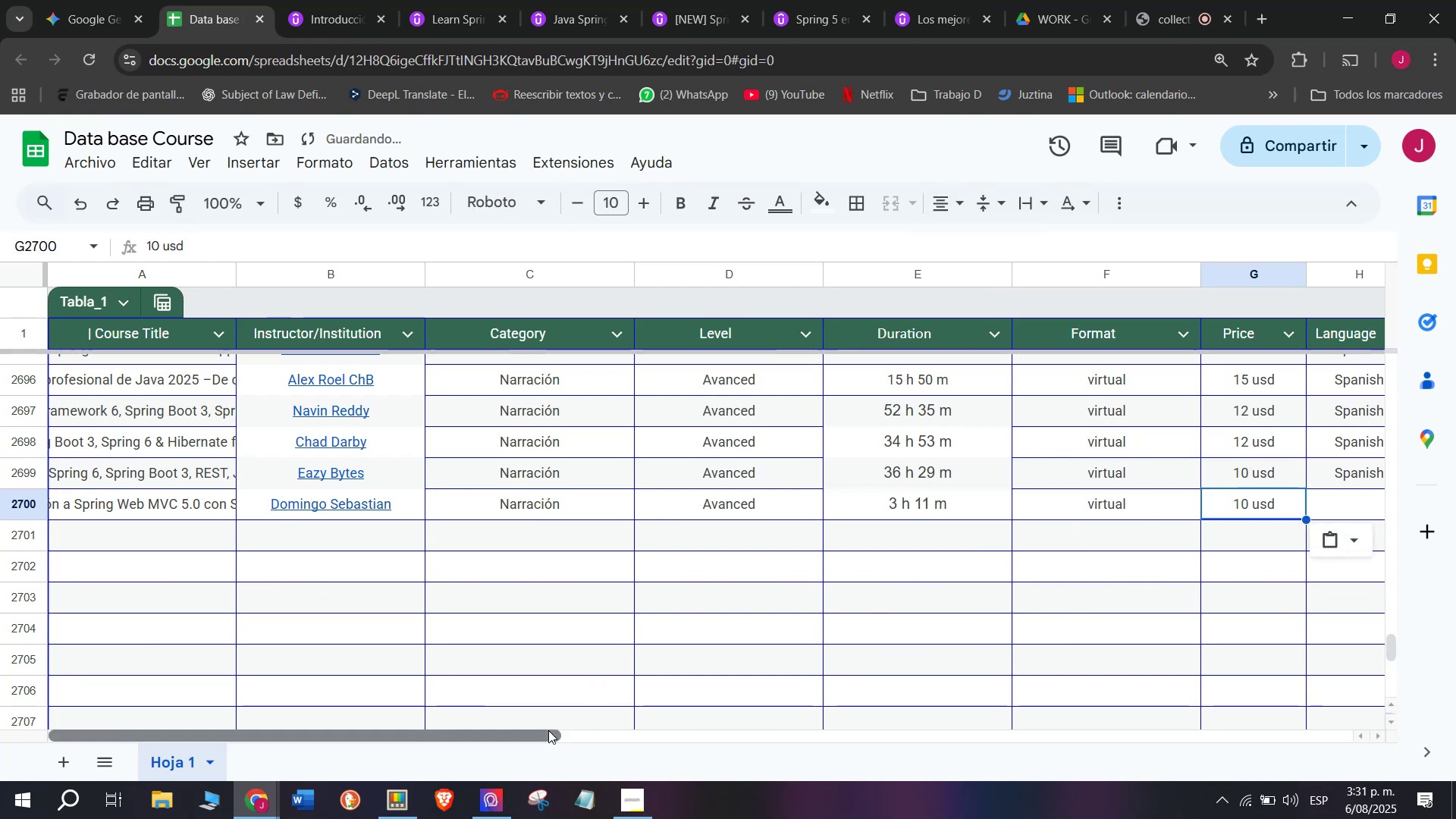 
key(Control+ControlLeft)
 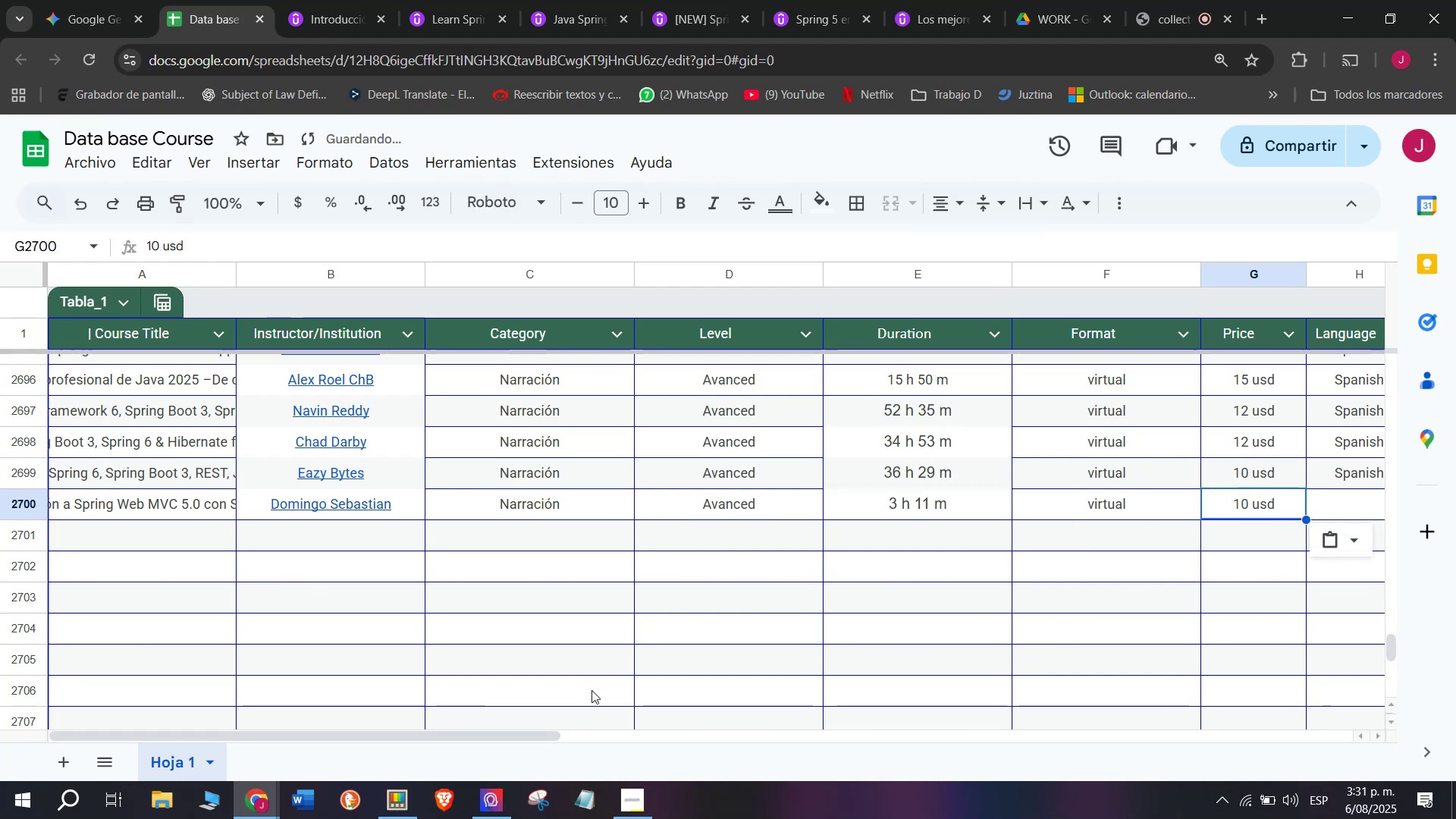 
key(Control+C)
 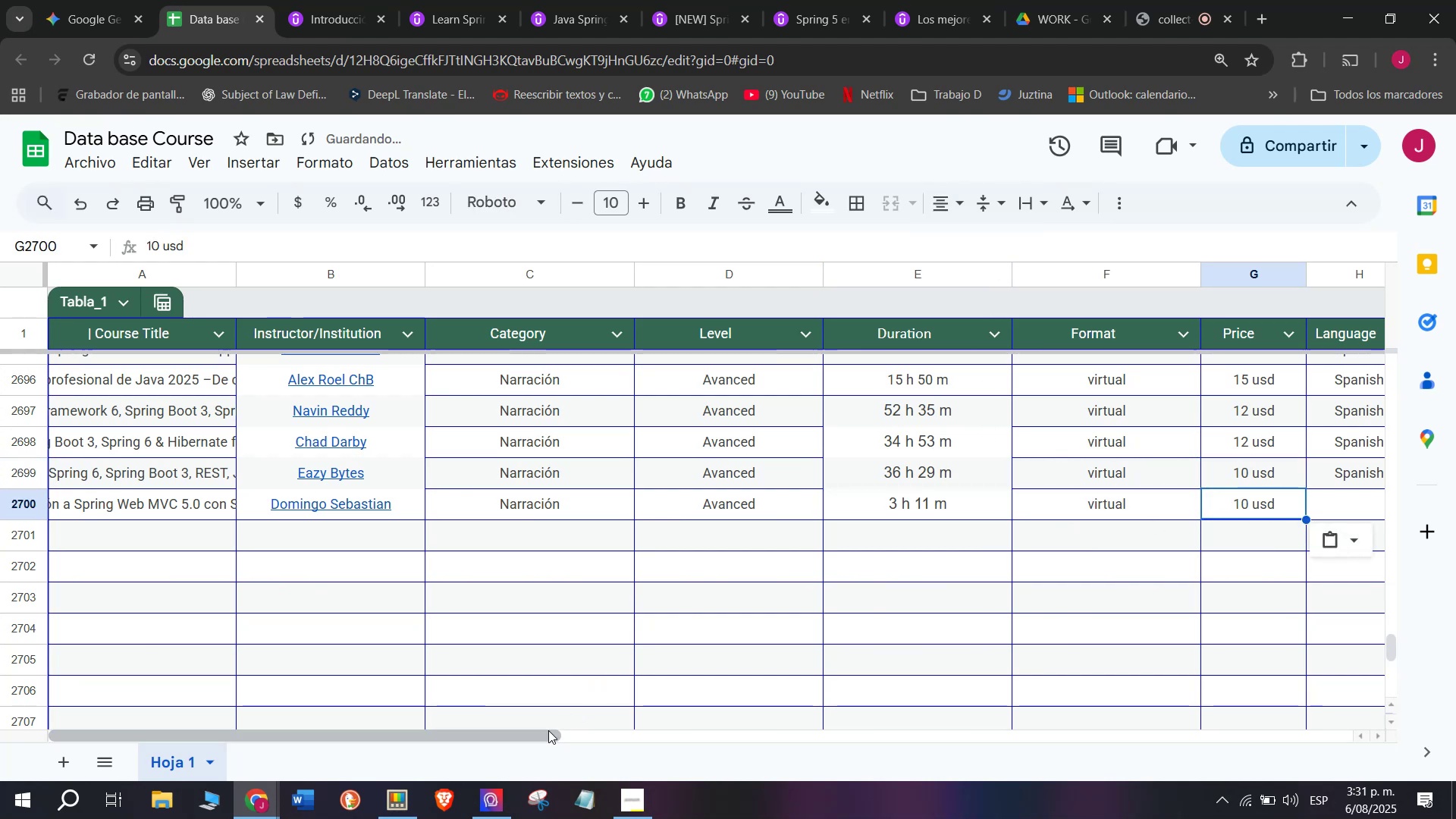 
left_click([200, 0])
 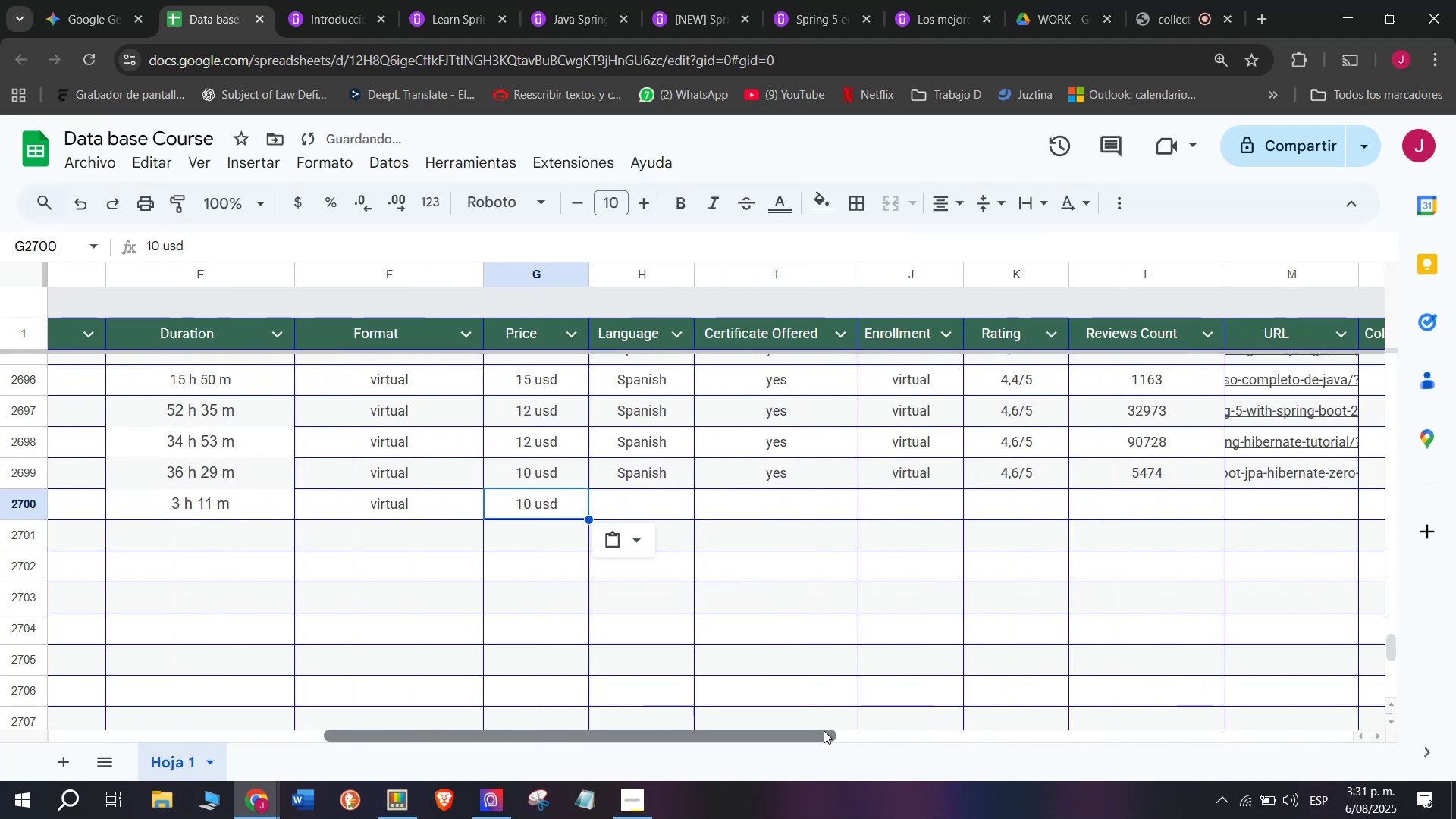 
key(Z)
 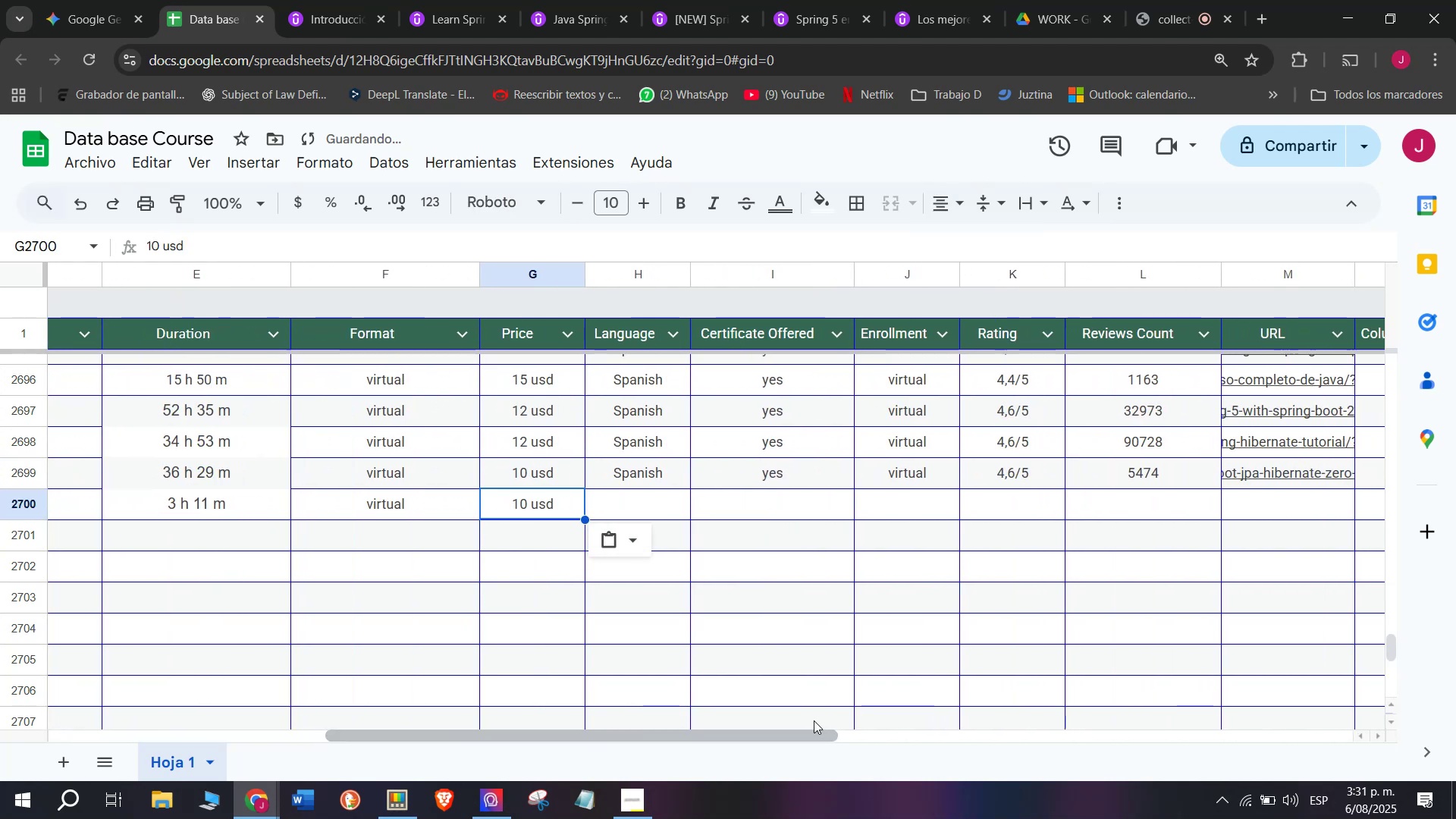 
key(Control+ControlLeft)
 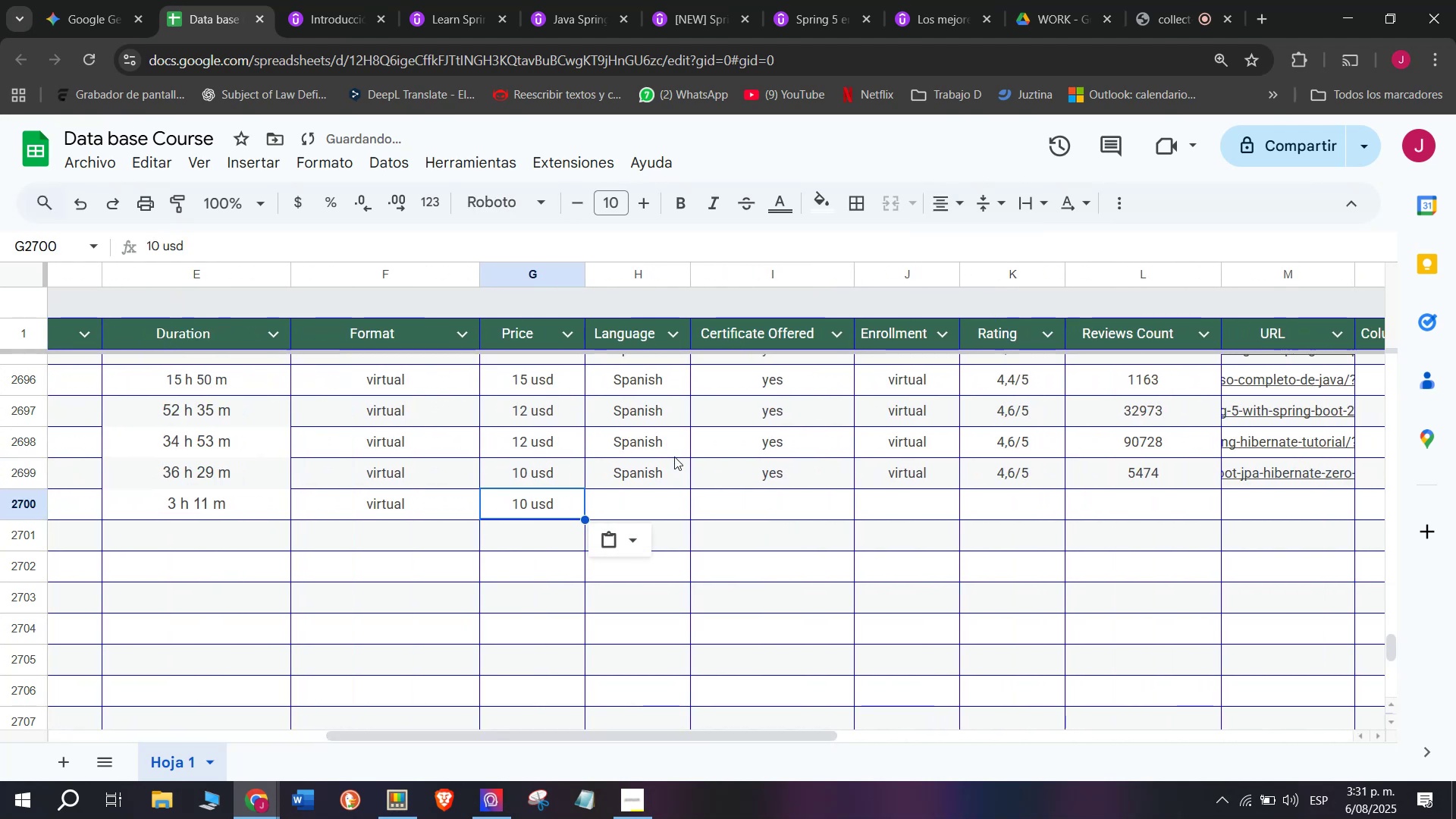 
key(Control+V)
 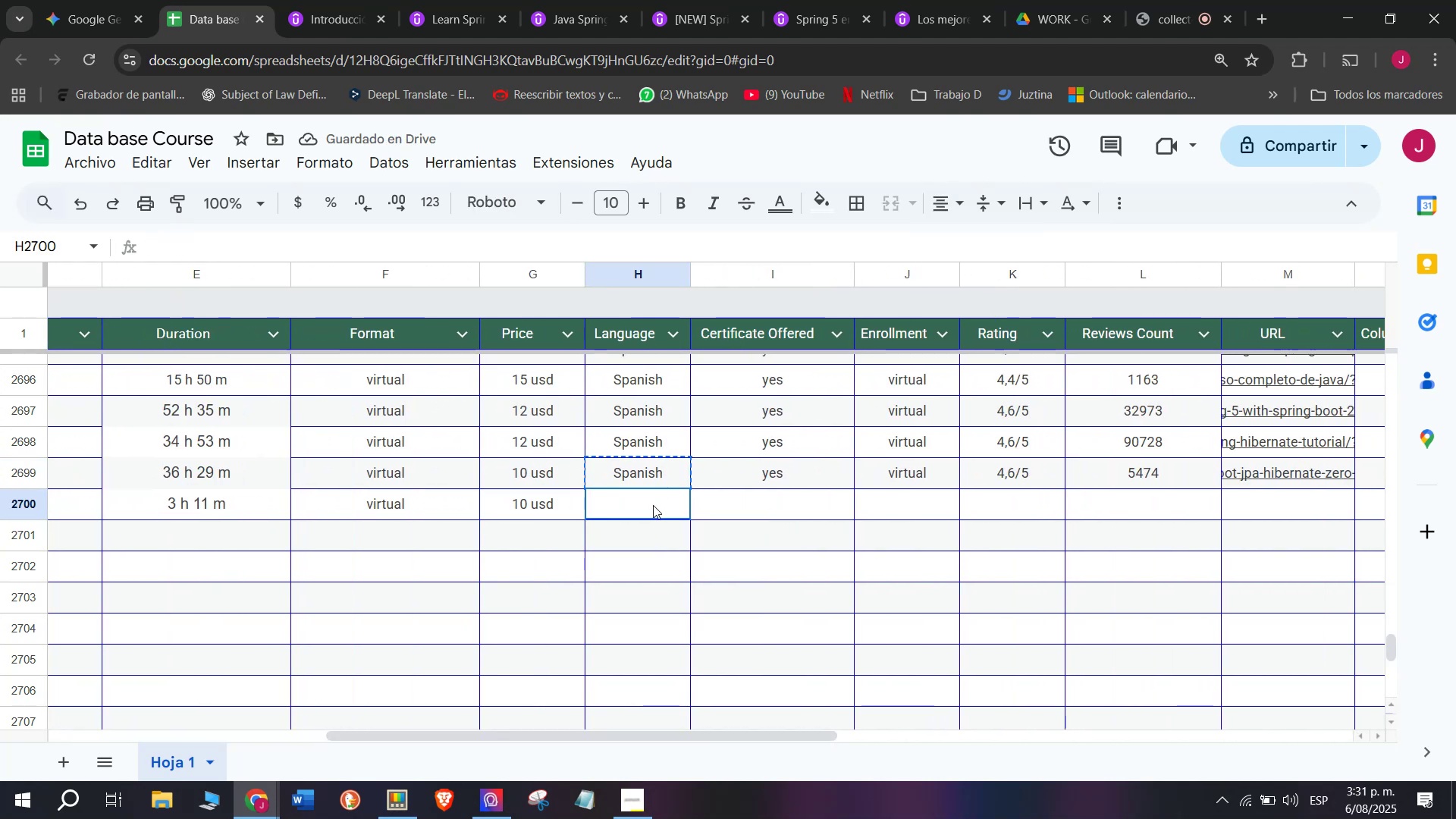 
left_click([972, 243])
 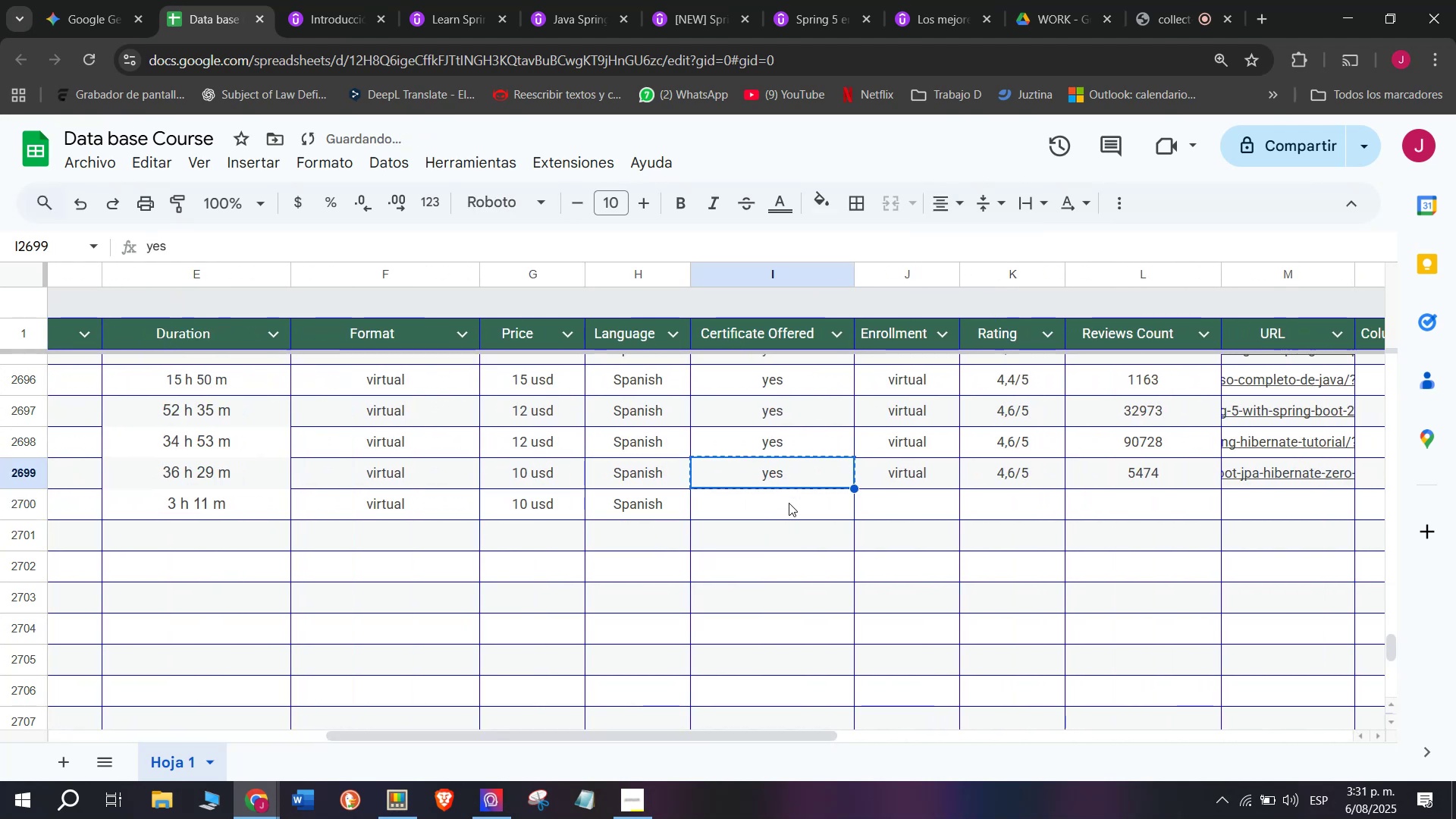 
left_click([1082, 487])
 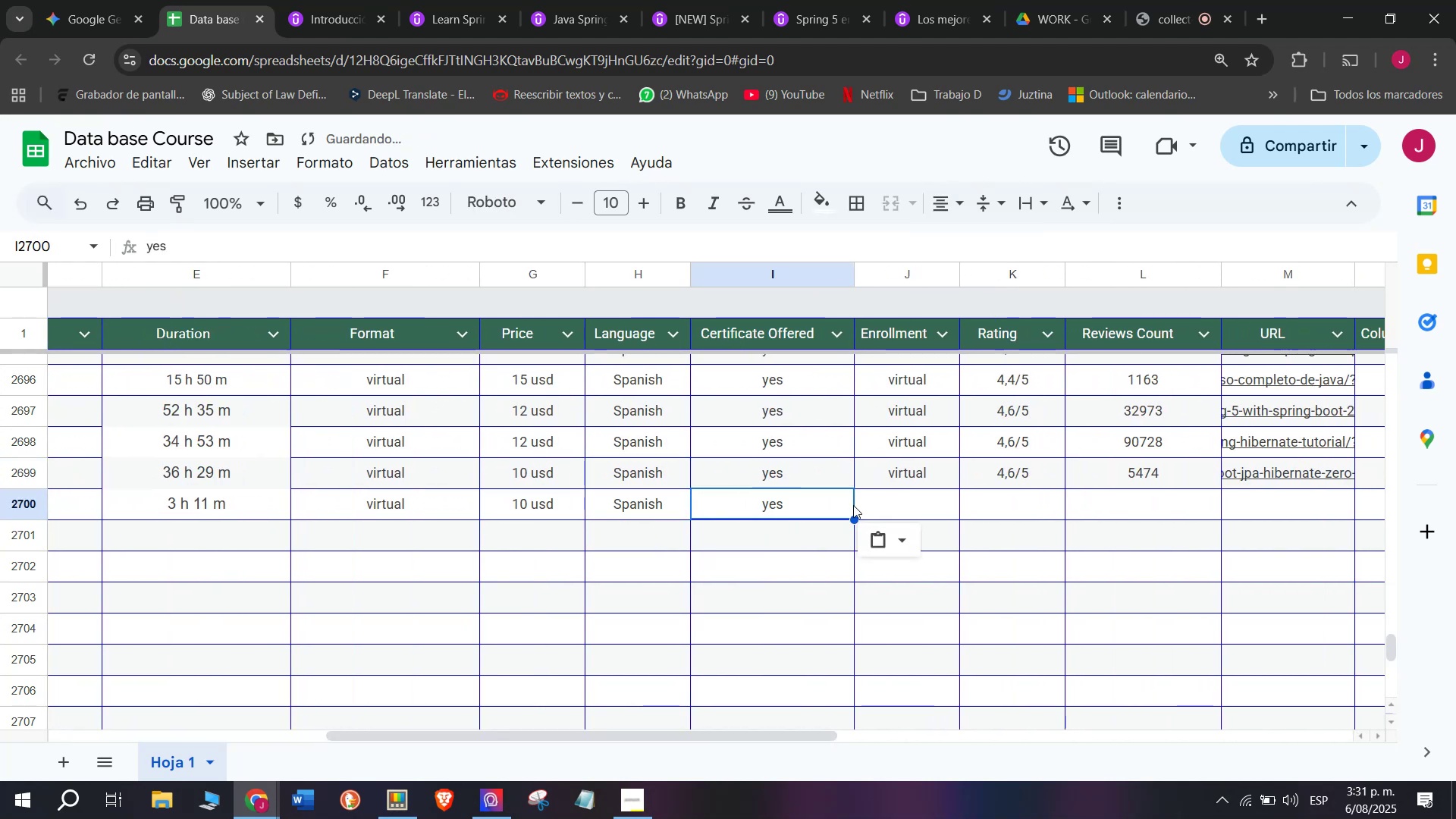 
key(Break)
 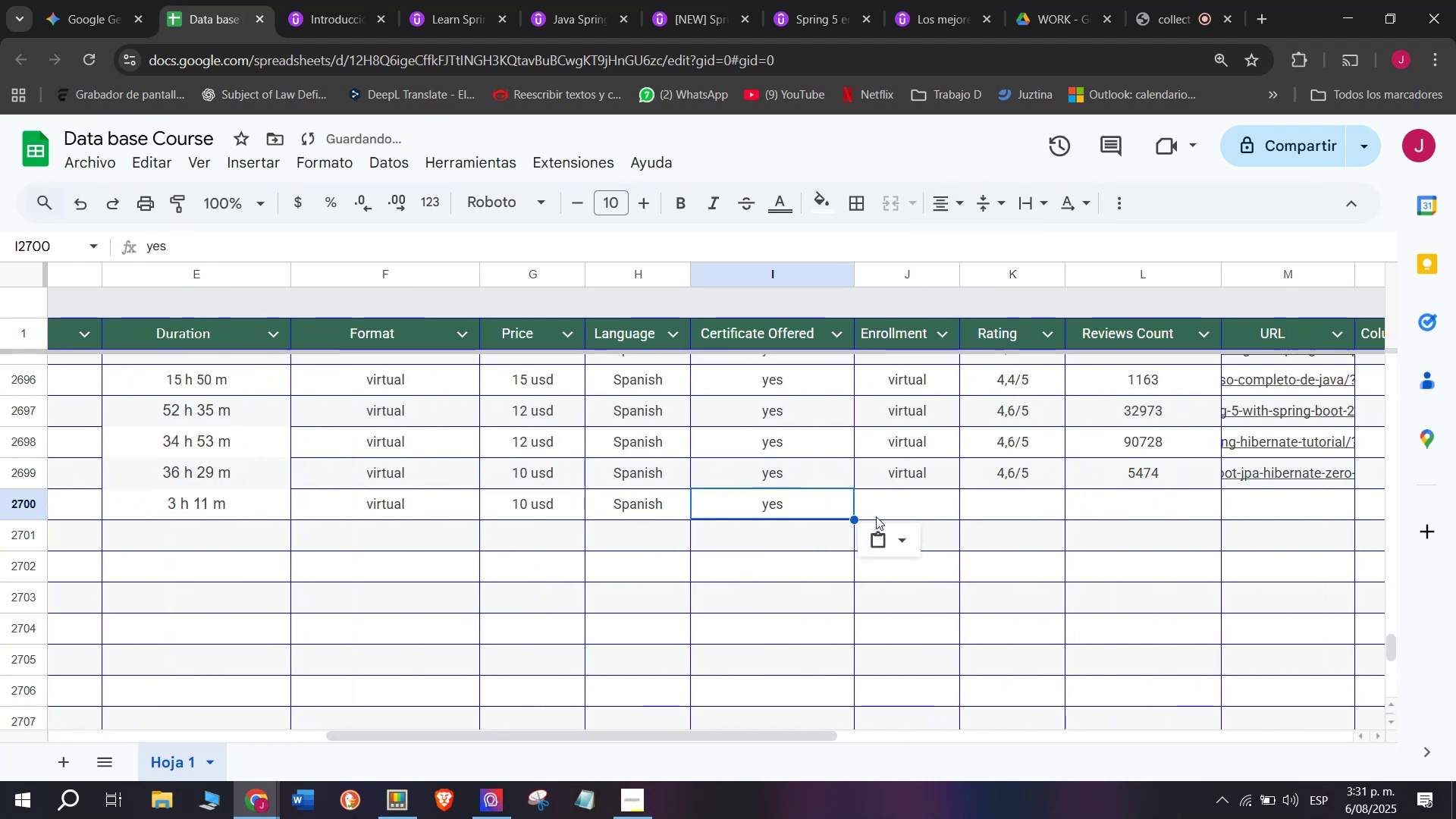 
key(Control+ControlLeft)
 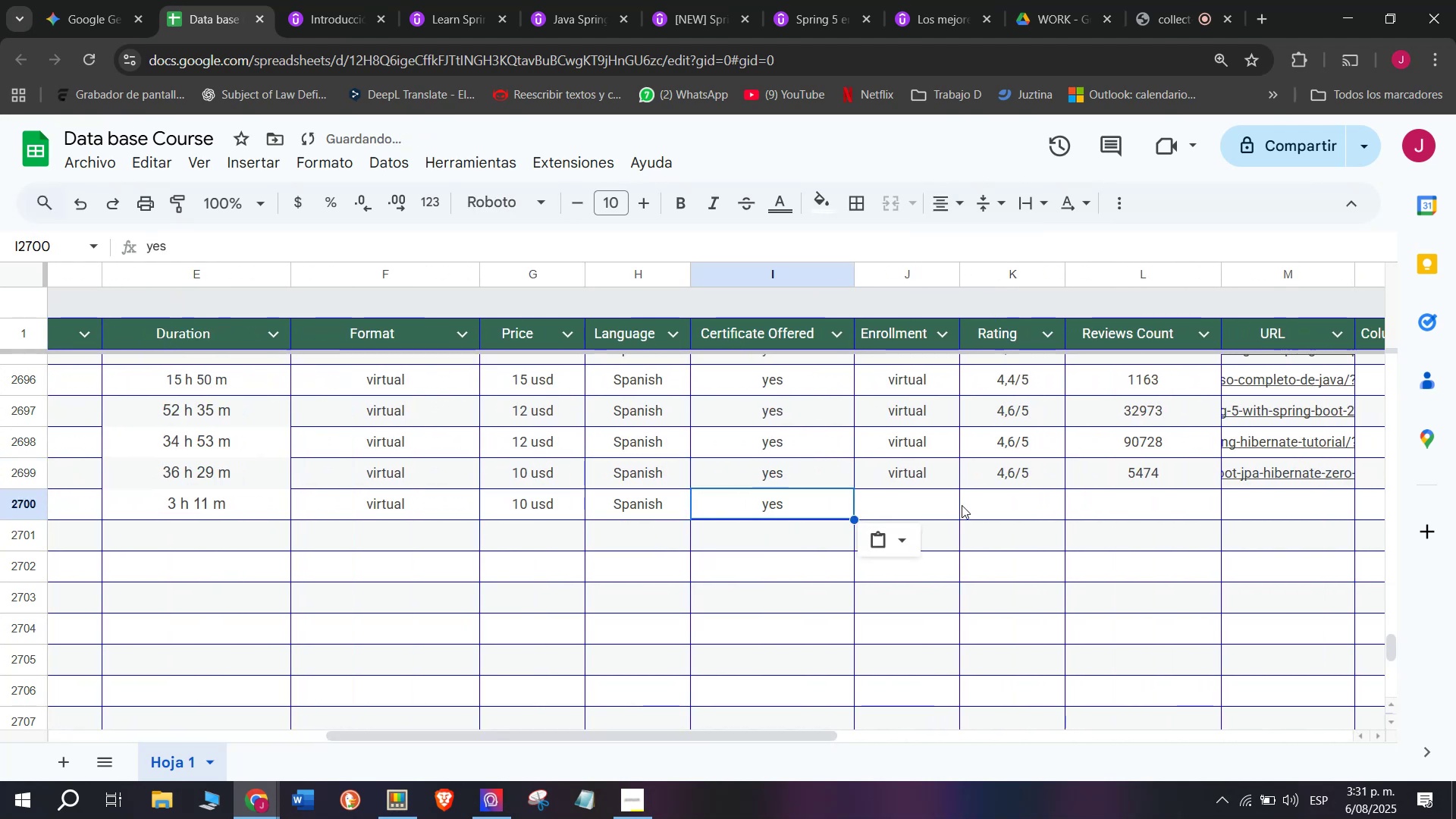 
key(Control+C)
 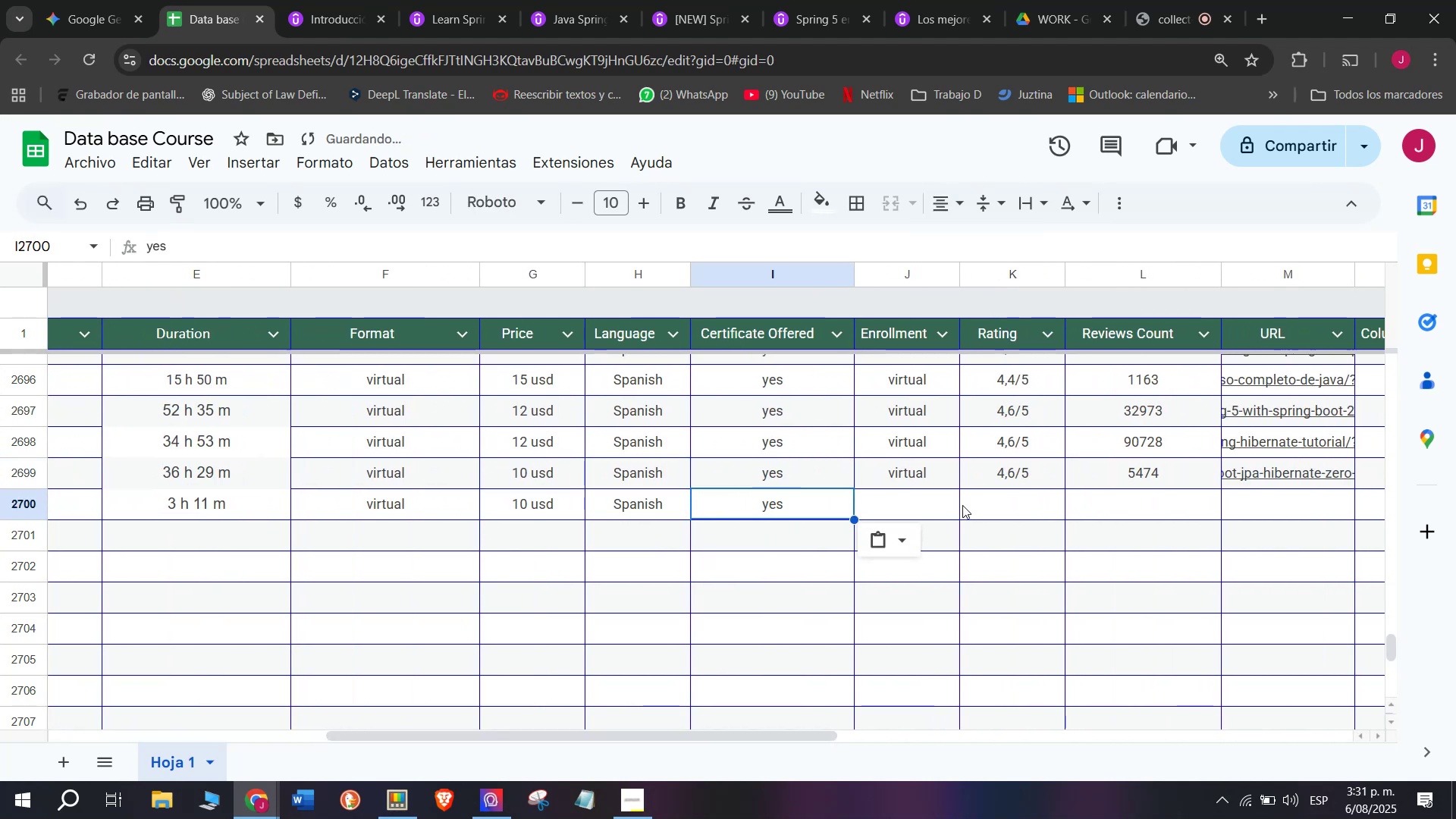 
double_click([1103, 498])
 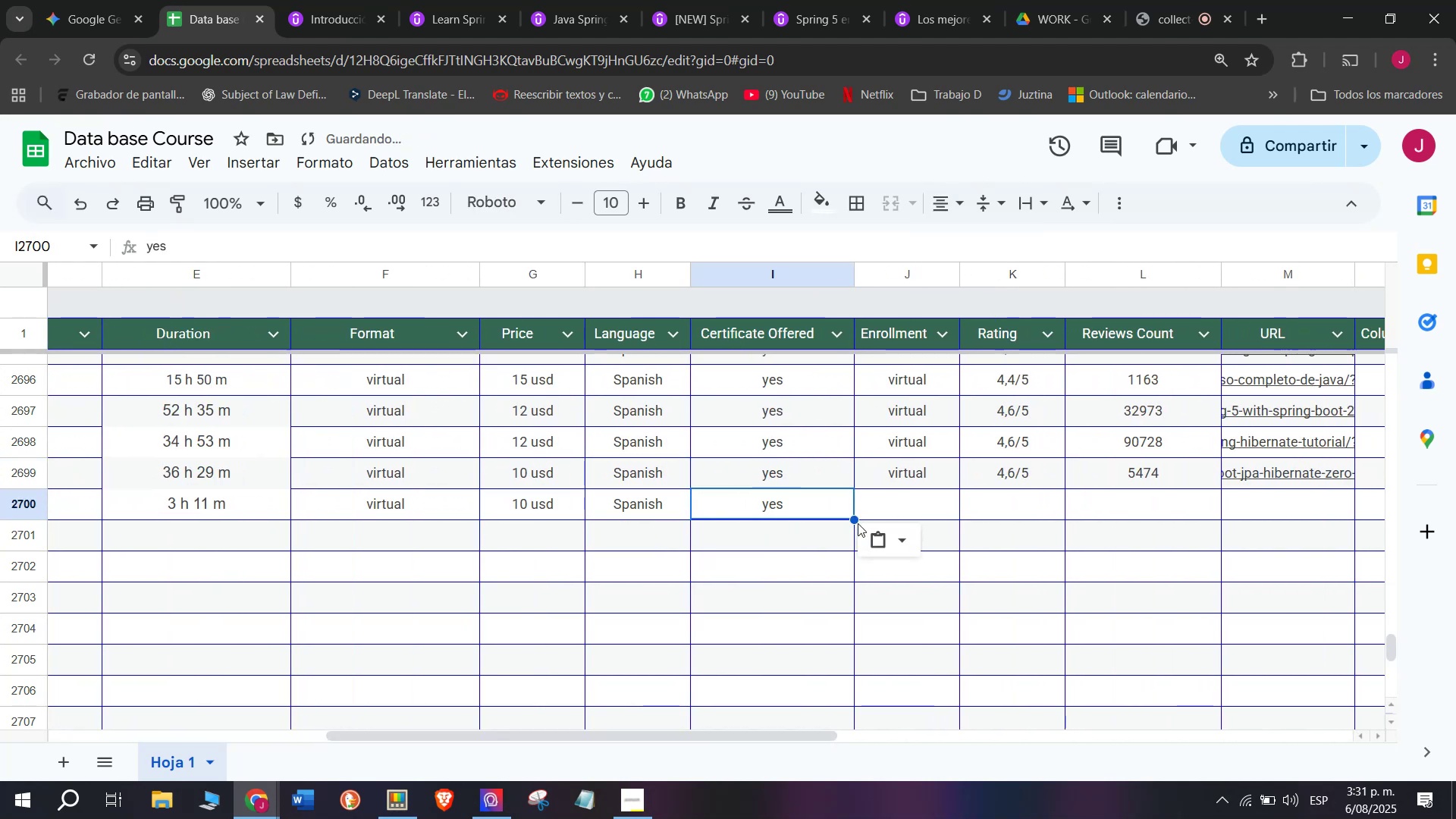 
key(Control+ControlLeft)
 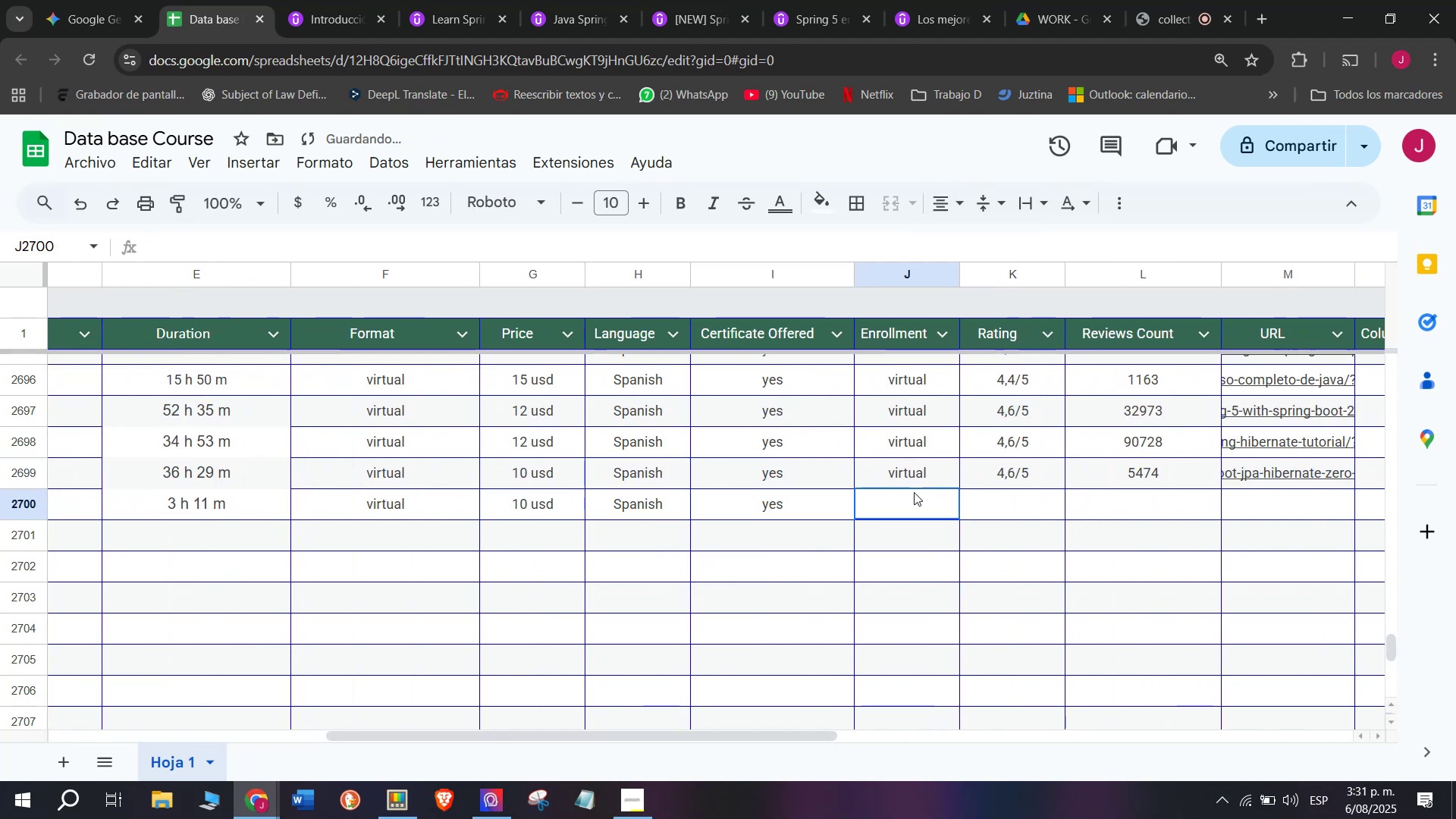 
key(Control+V)
 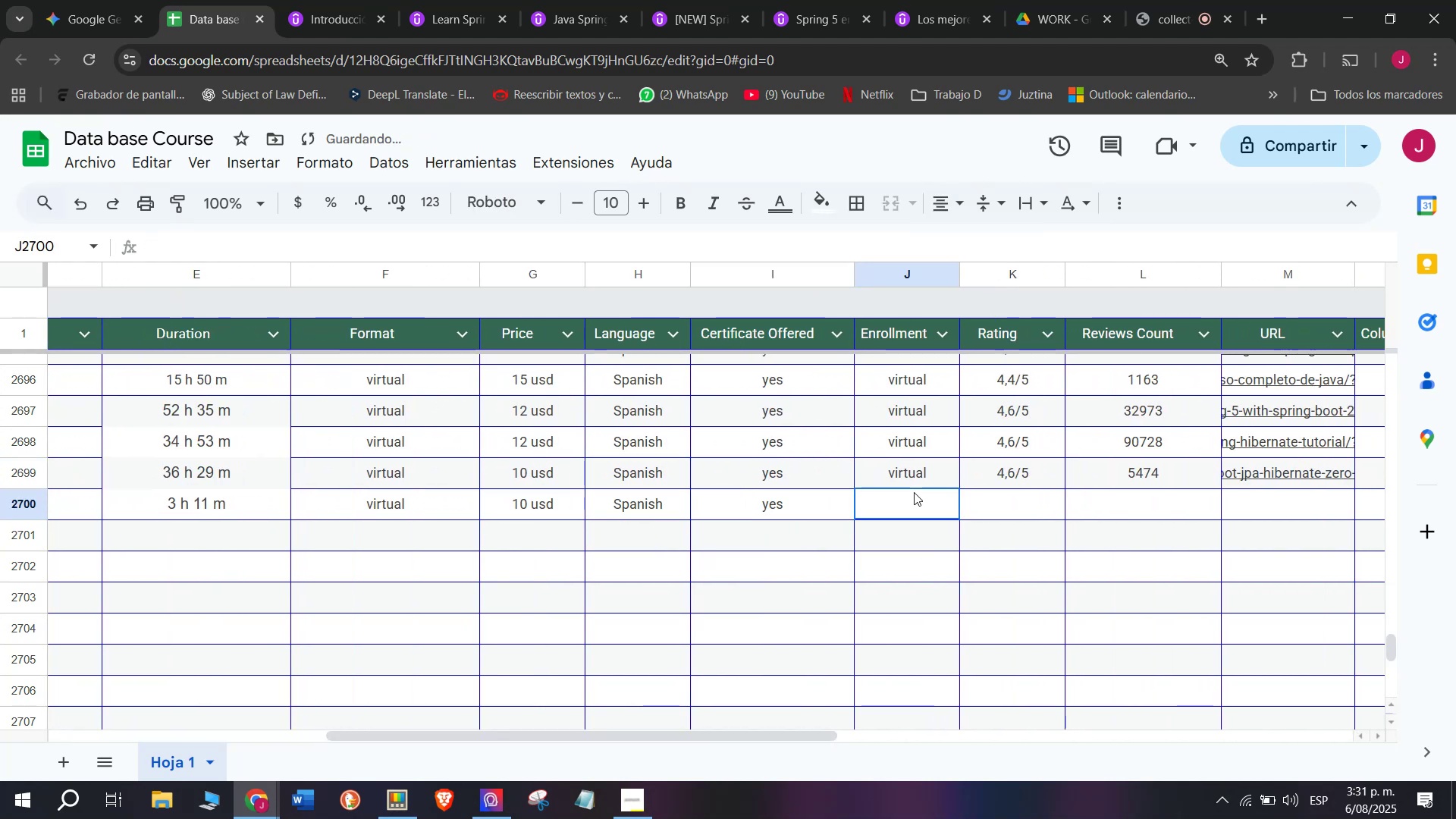 
key(Z)
 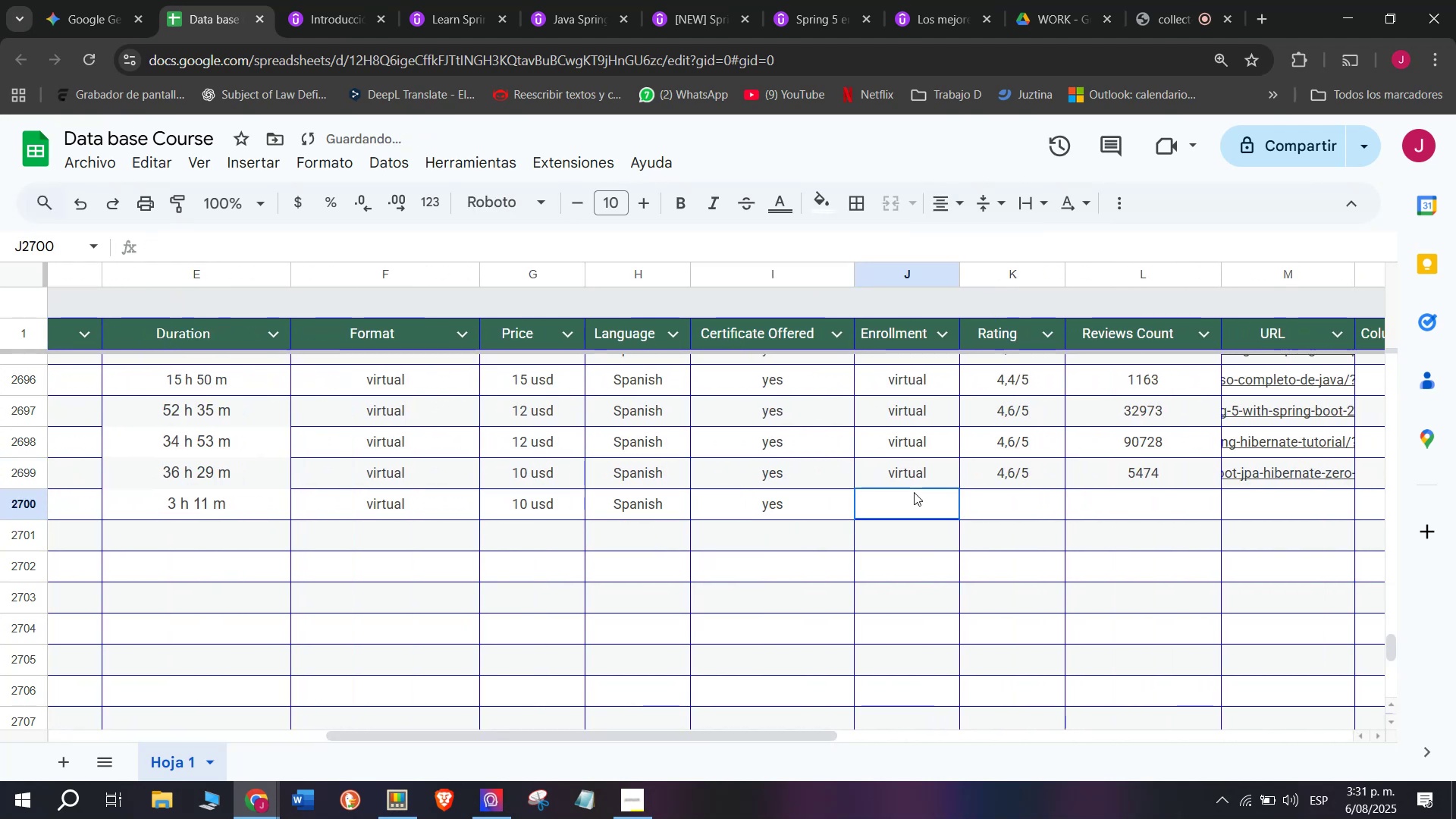 
key(Control+ControlLeft)
 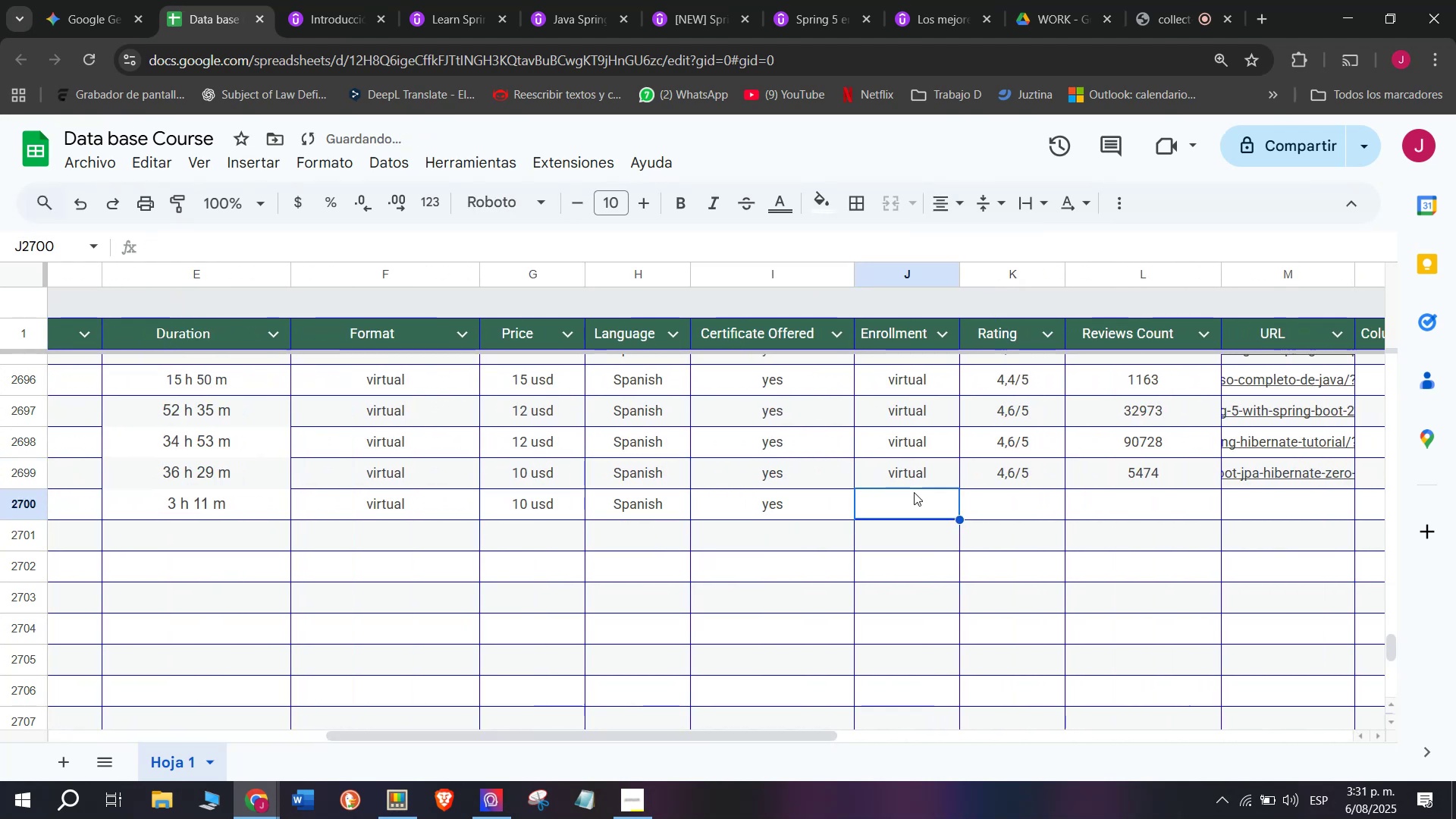 
key(Break)
 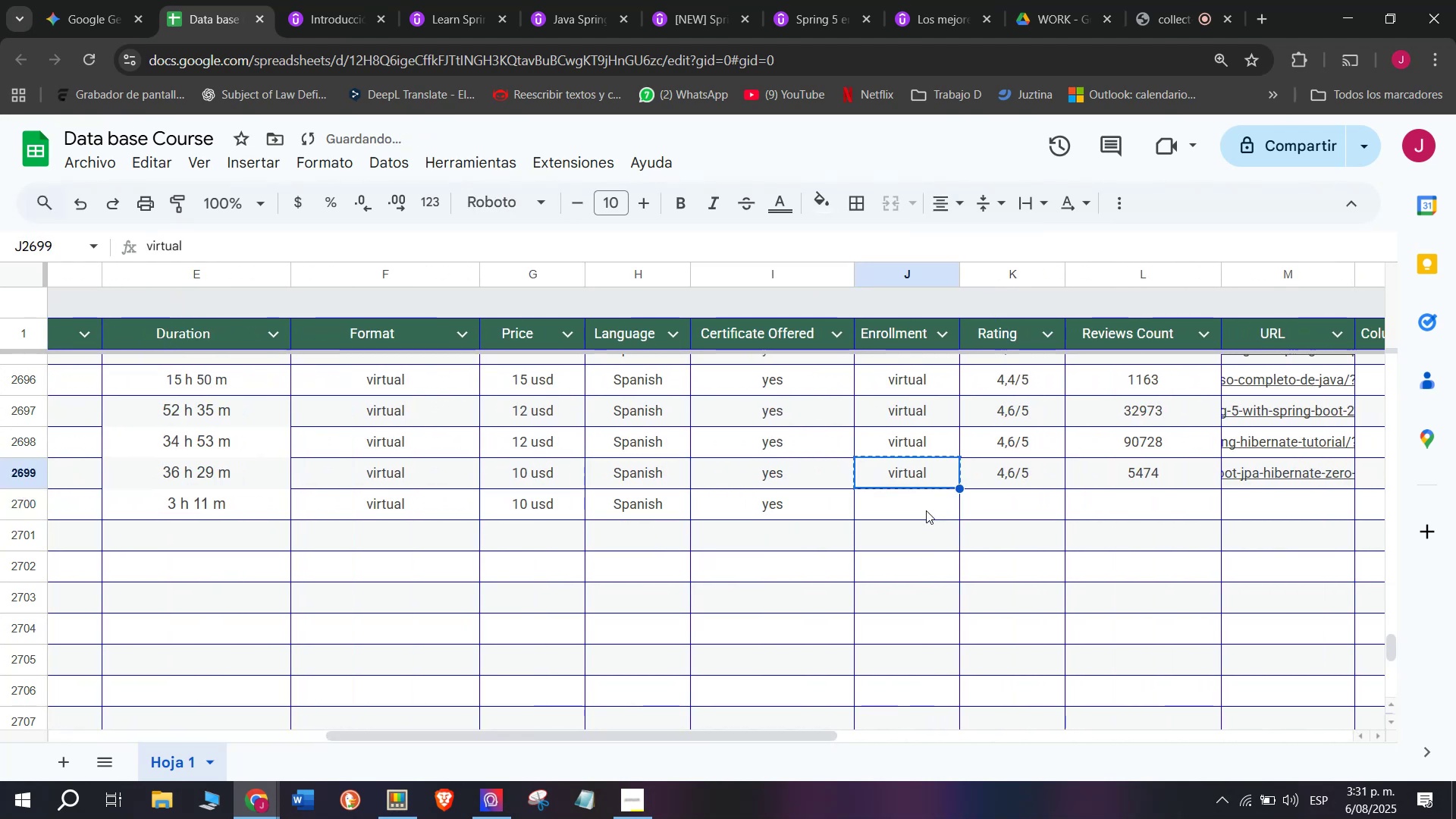 
key(Control+C)
 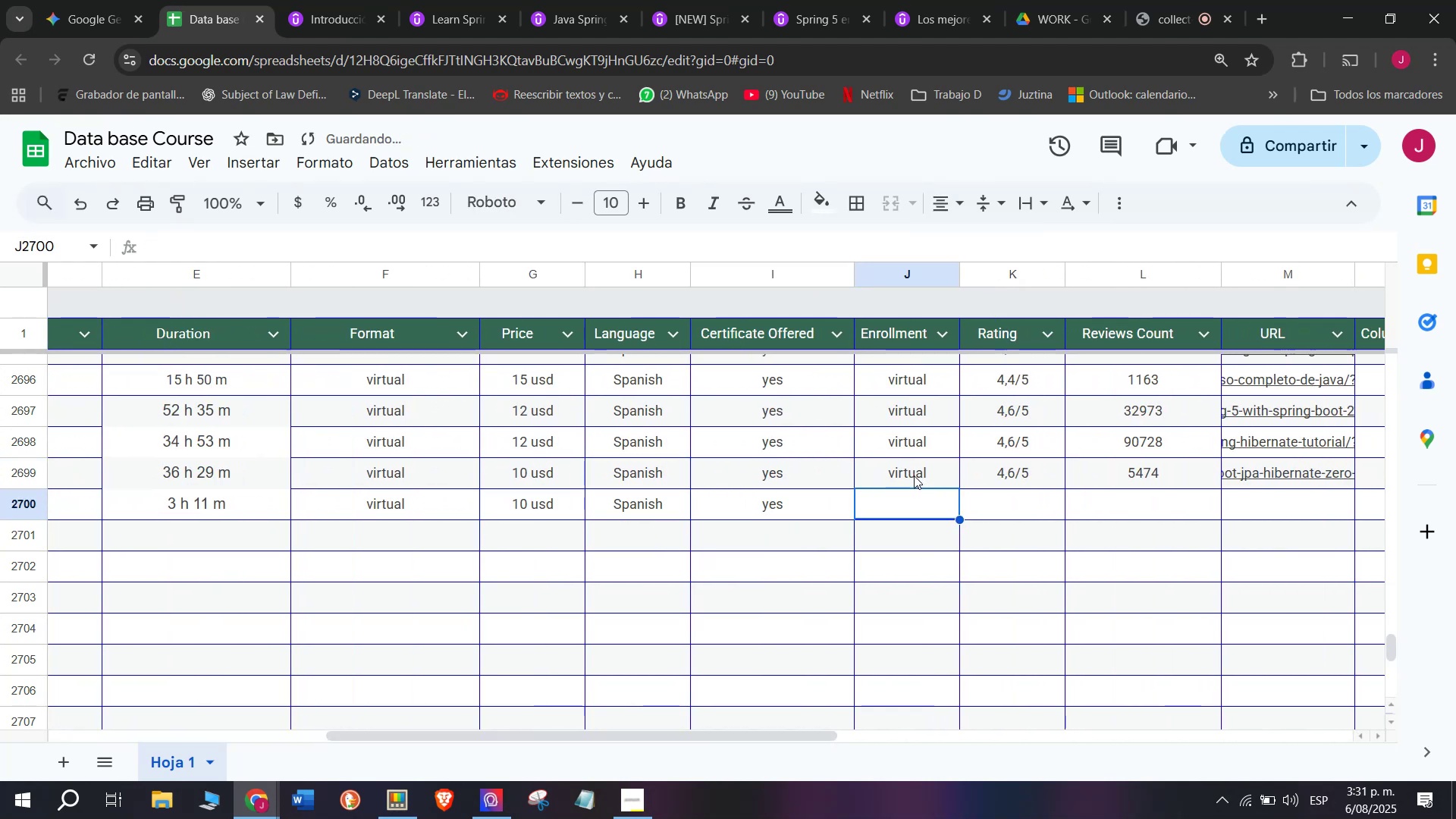 
double_click([1272, 509])
 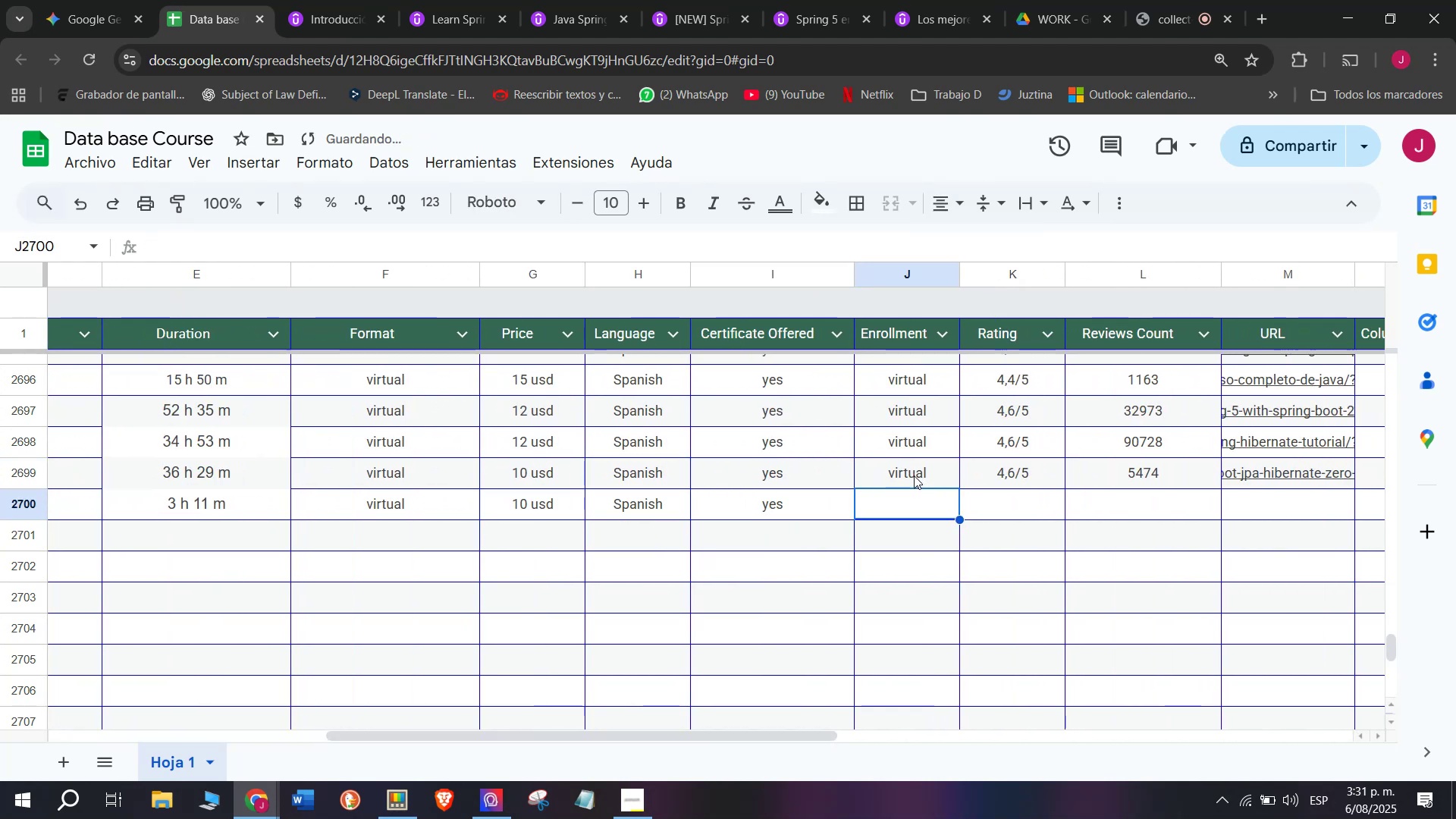 
key(Z)
 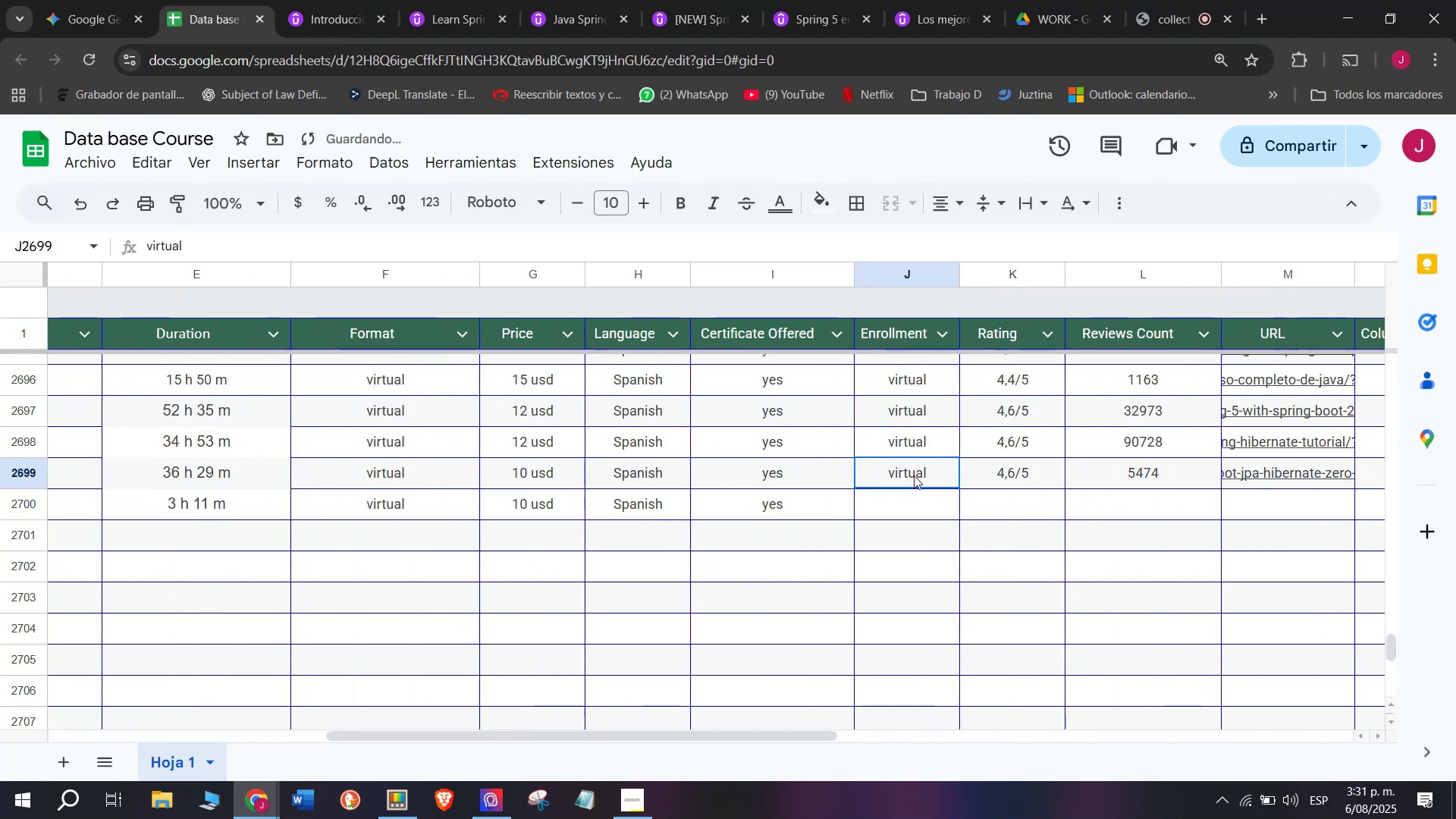 
key(Control+ControlLeft)
 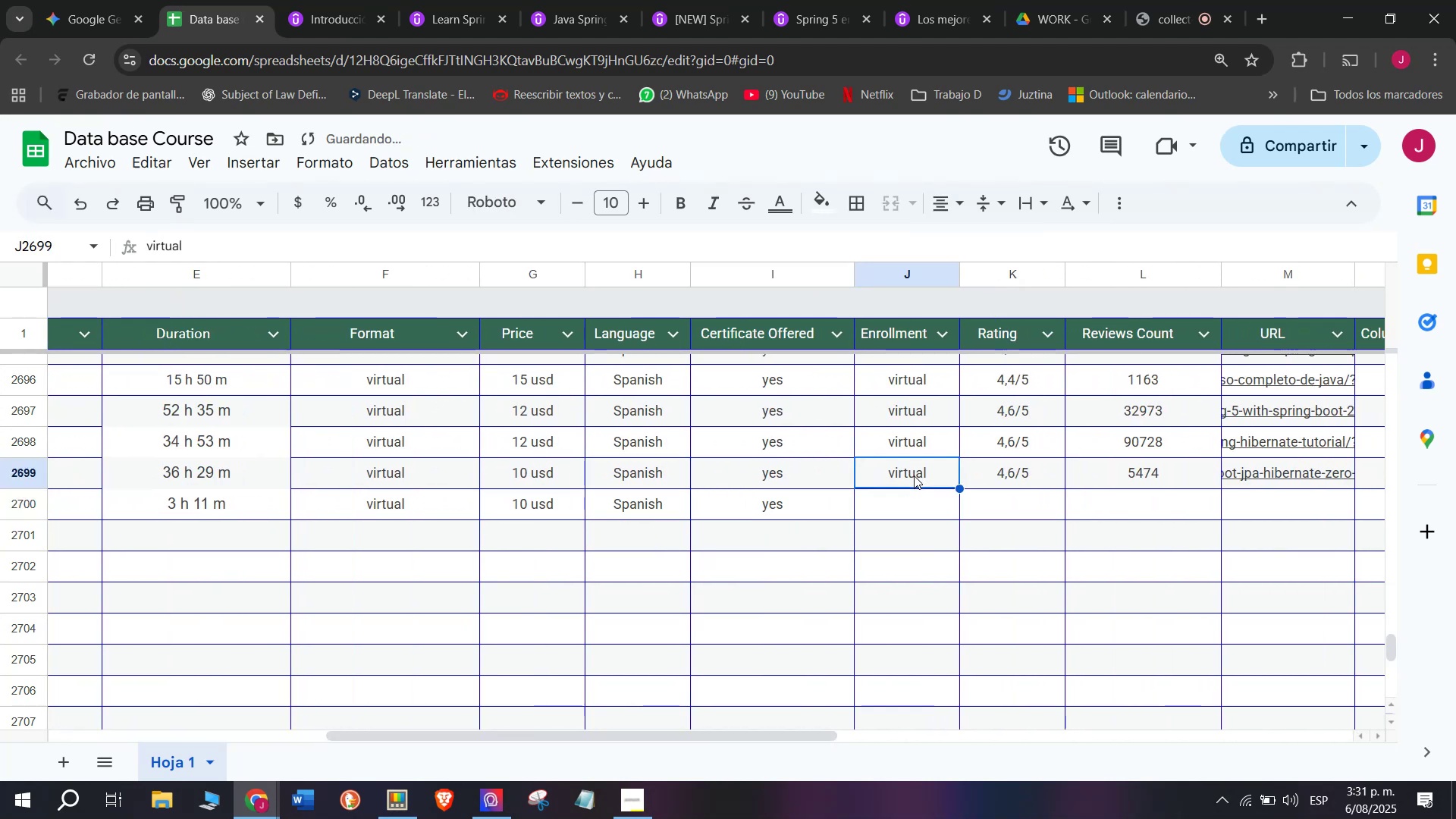 
key(Control+V)
 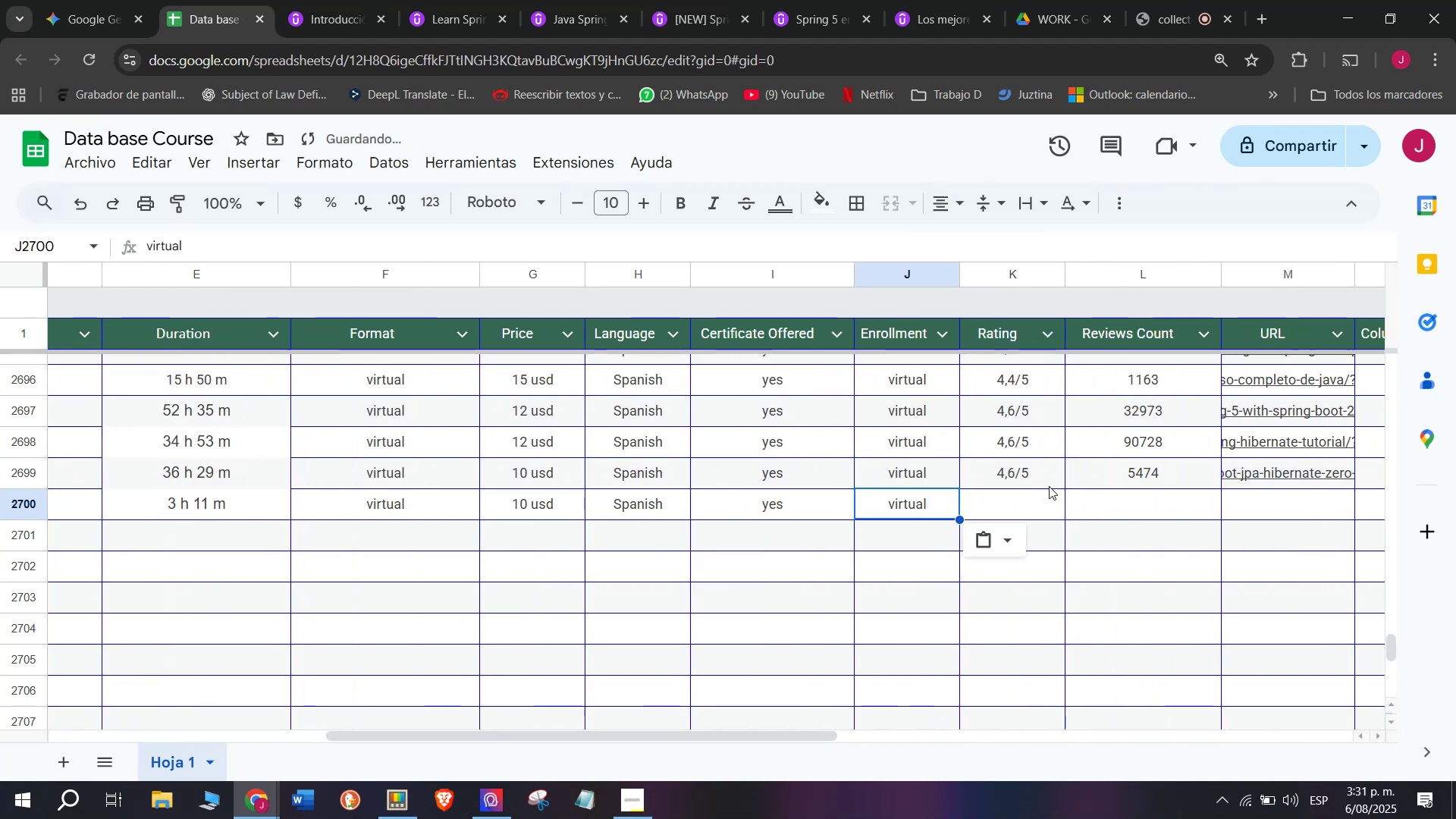 
left_click_drag(start_coordinate=[548, 730], to_coordinate=[825, 730])
 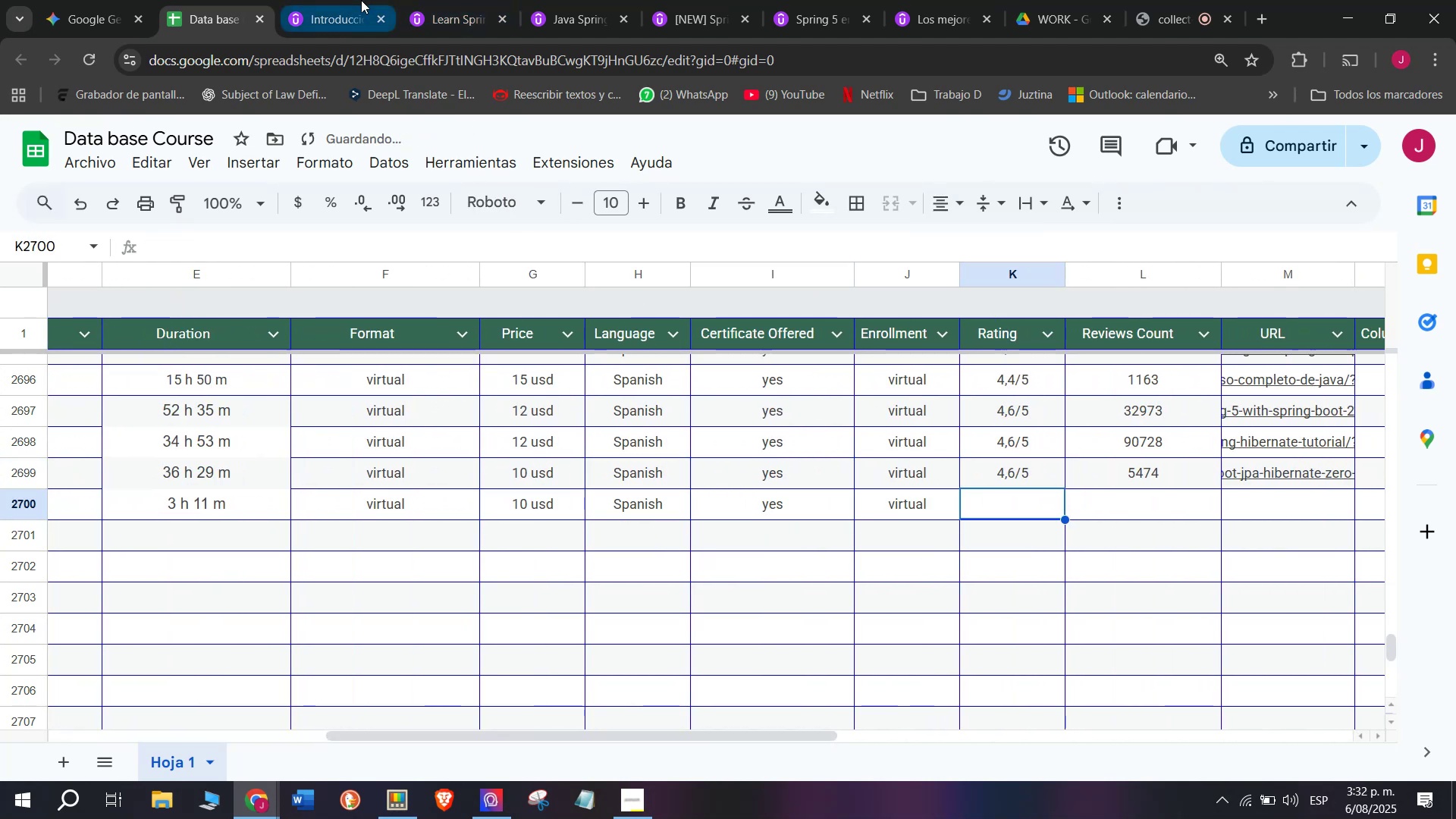 
left_click([654, 473])
 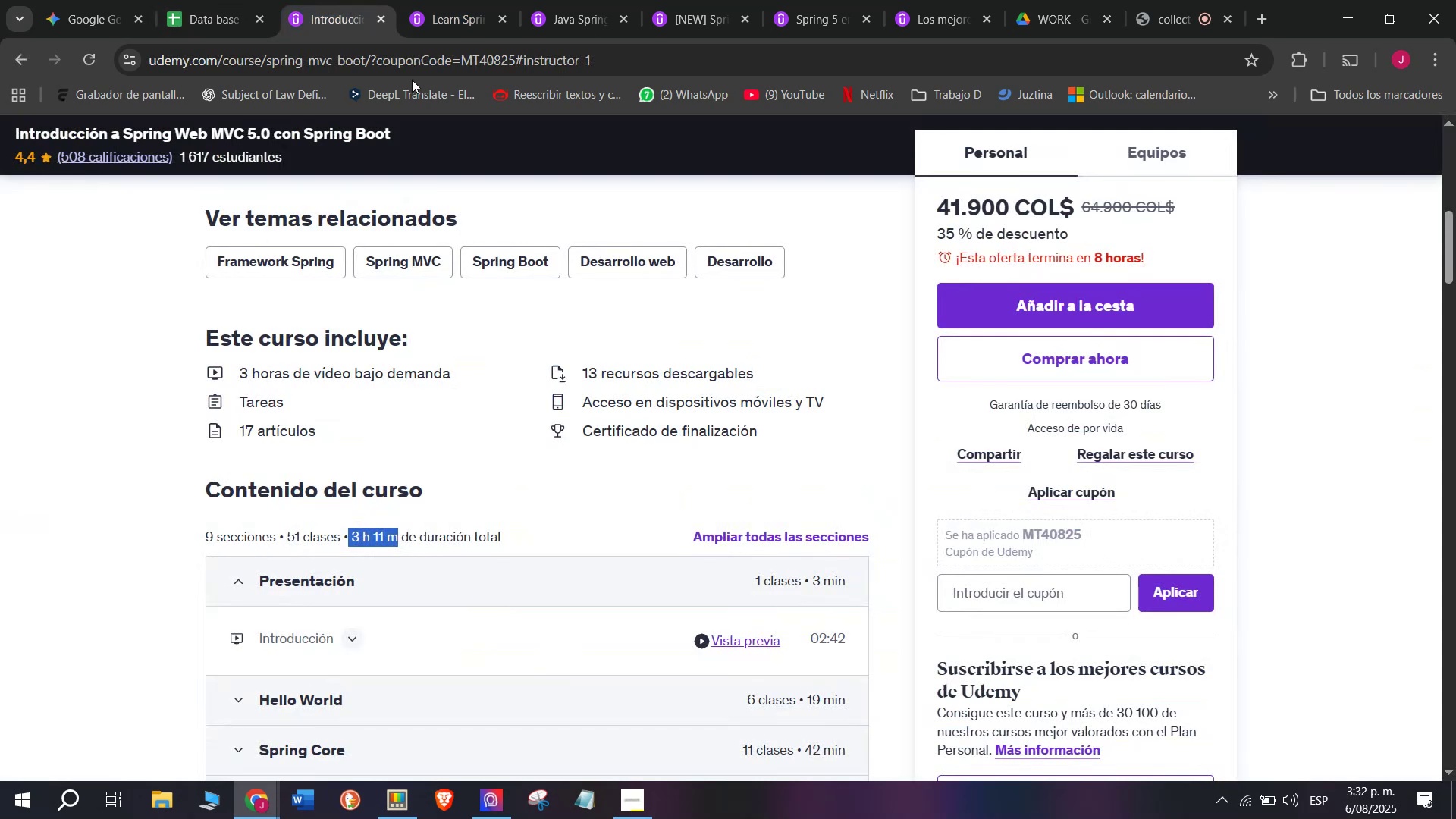 
key(Control+ControlLeft)
 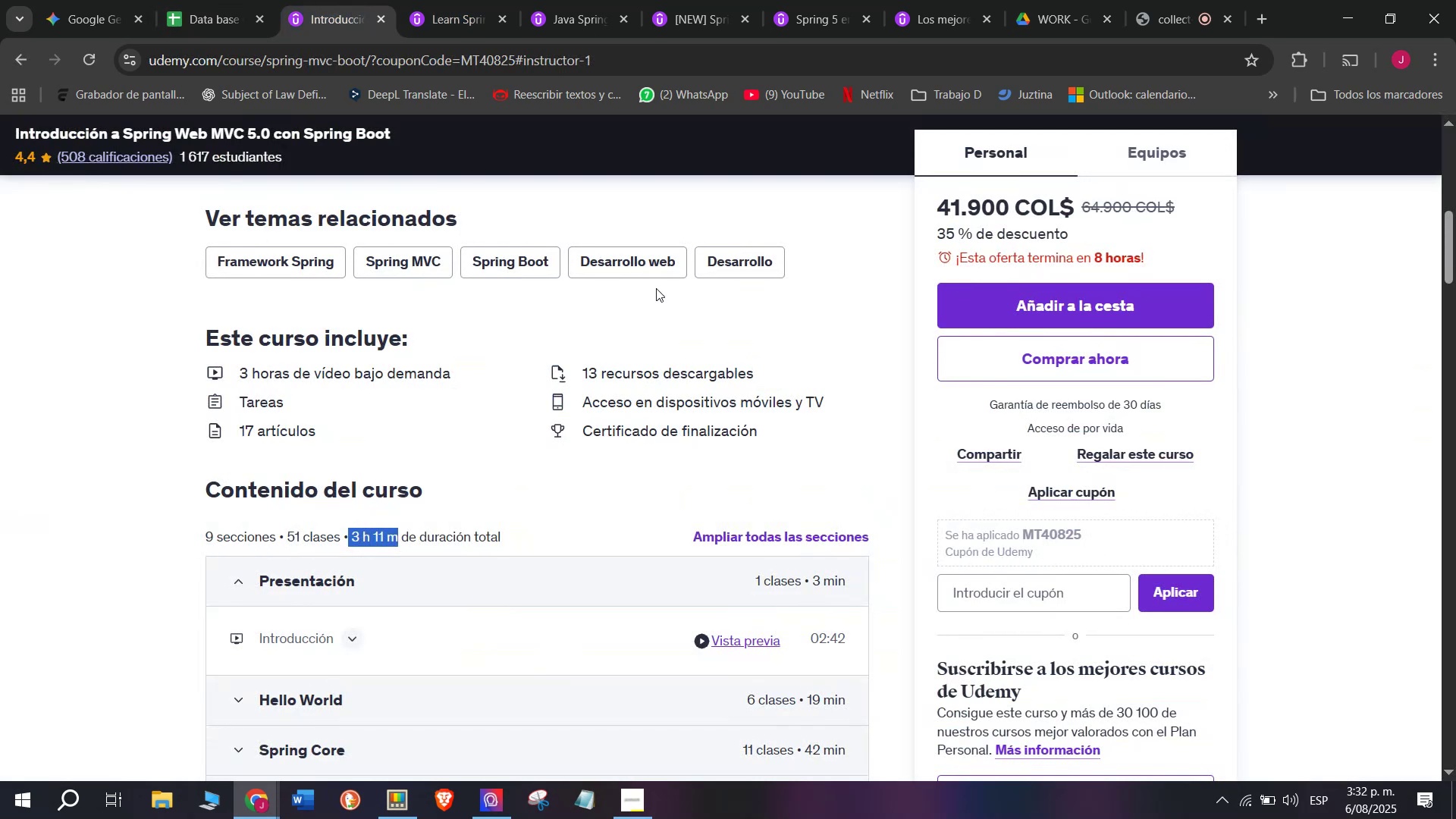 
key(Break)
 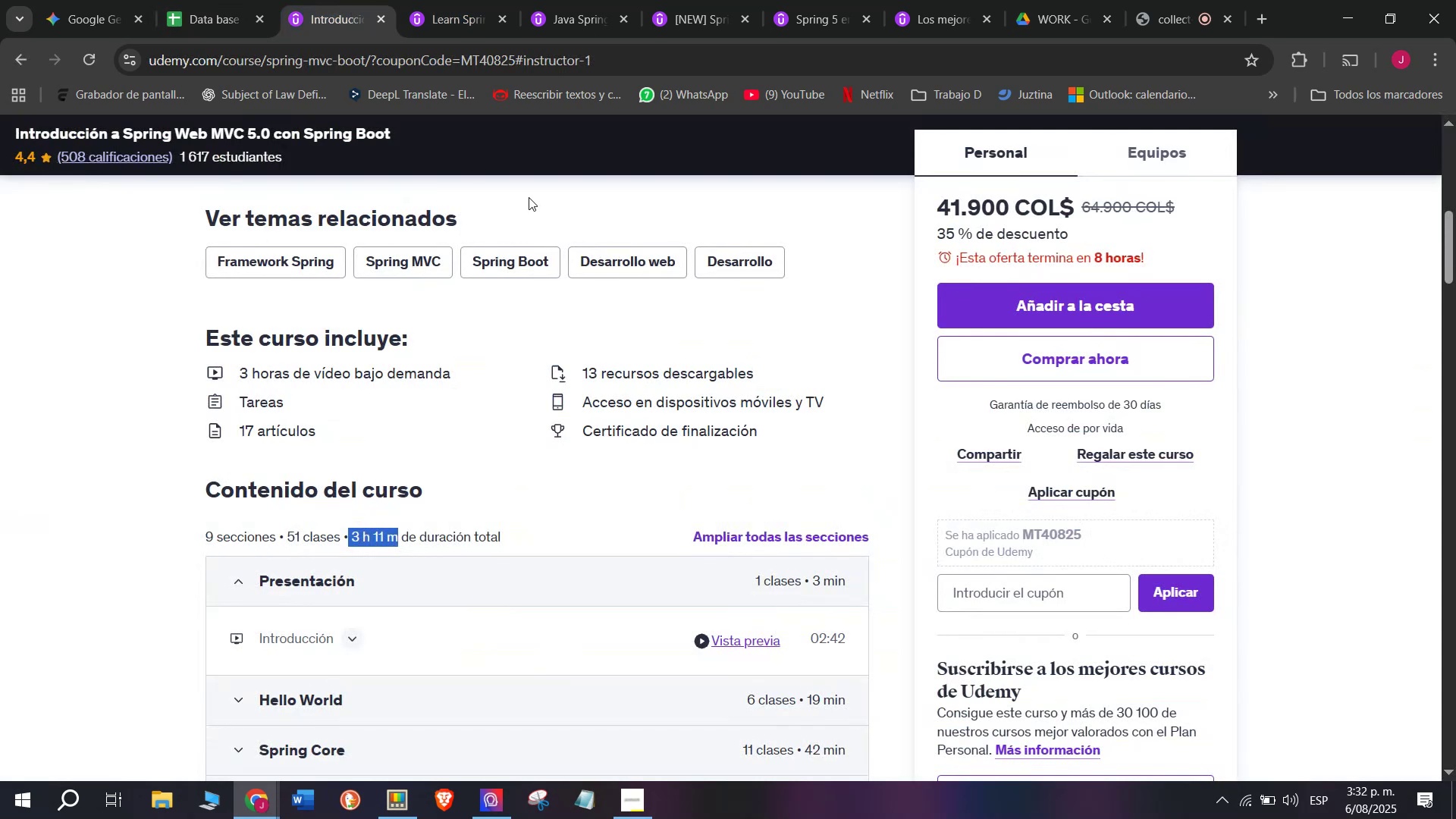 
key(Control+C)
 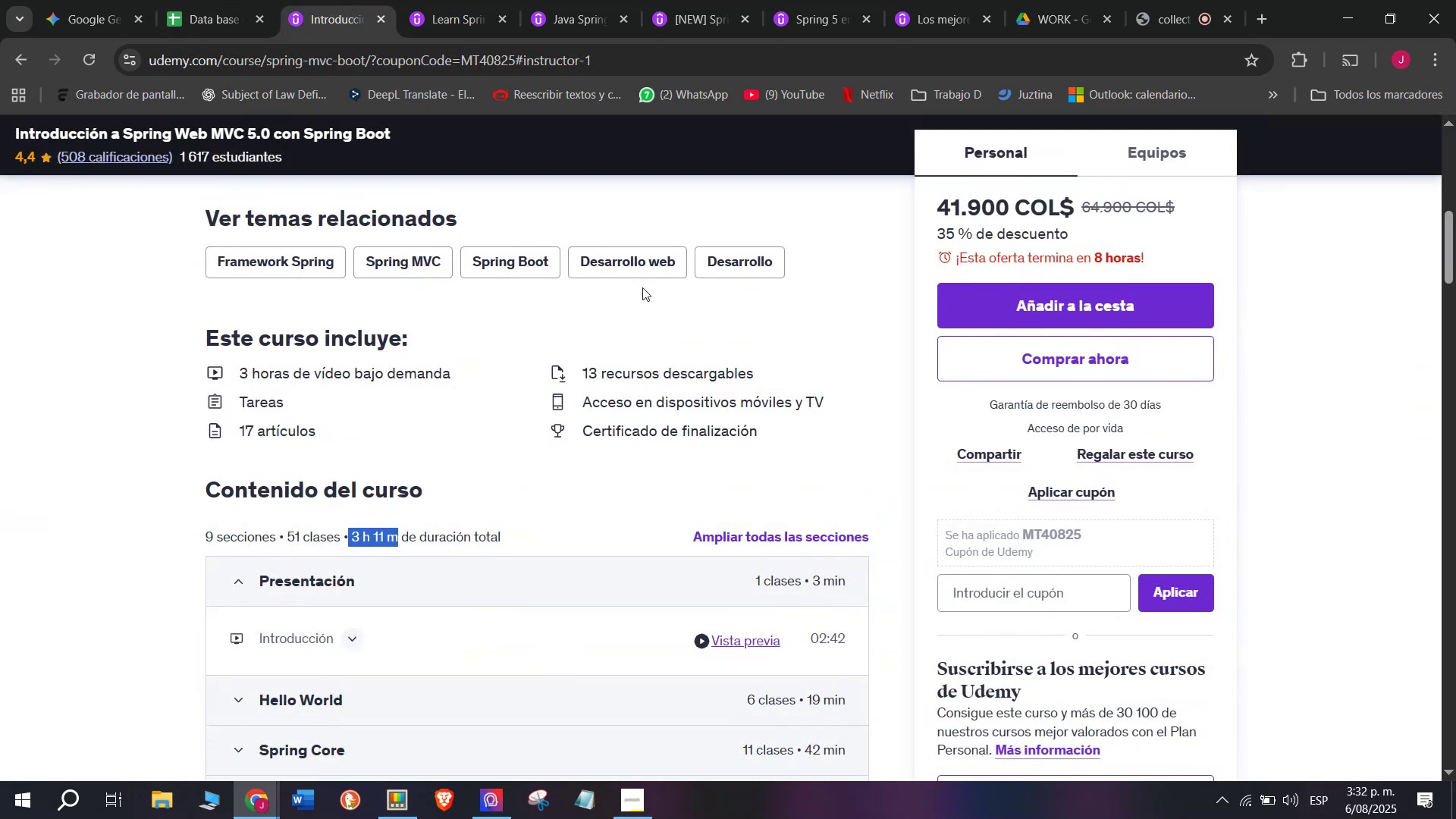 
double_click([653, 505])
 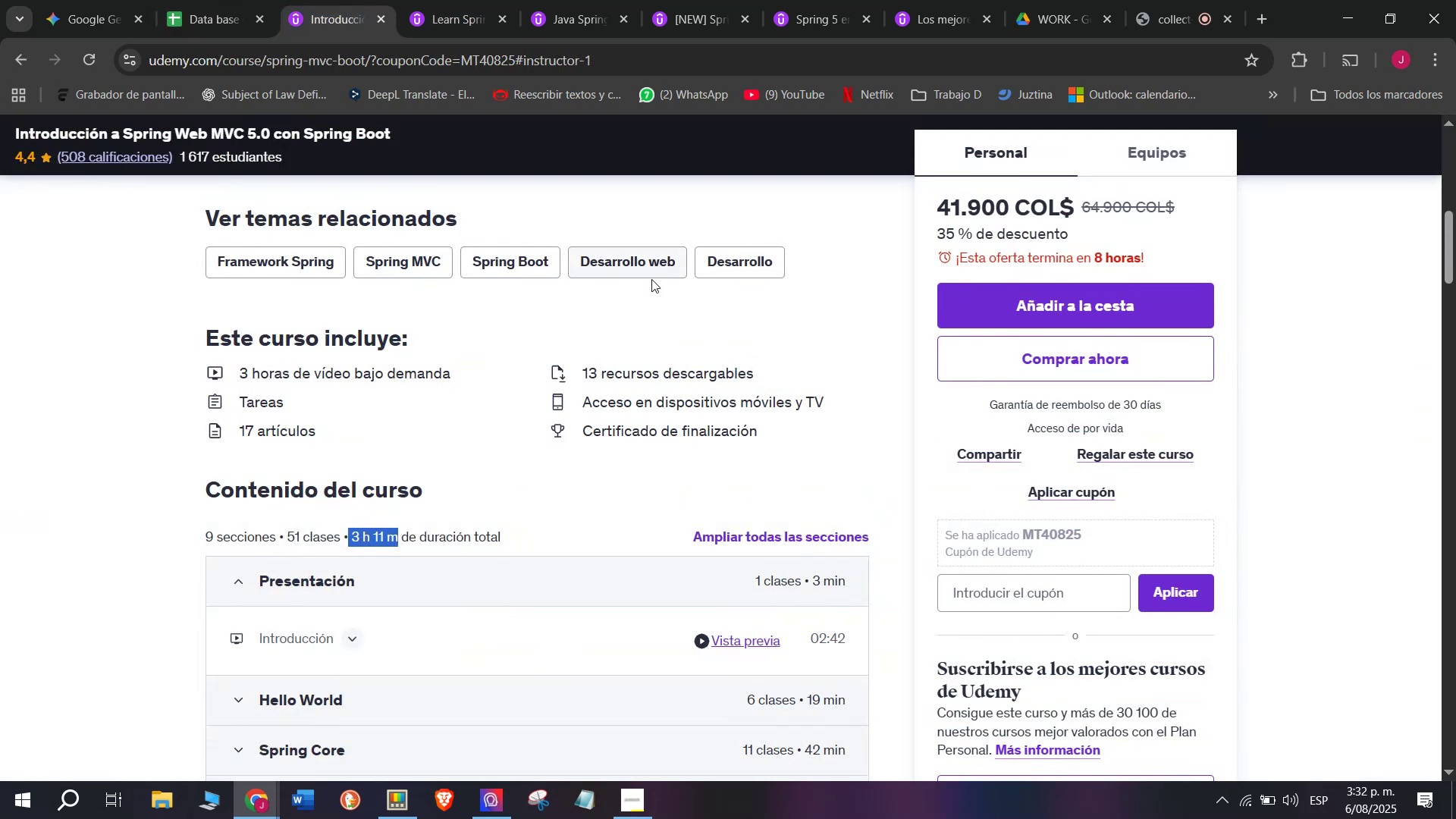 
key(Control+ControlLeft)
 